 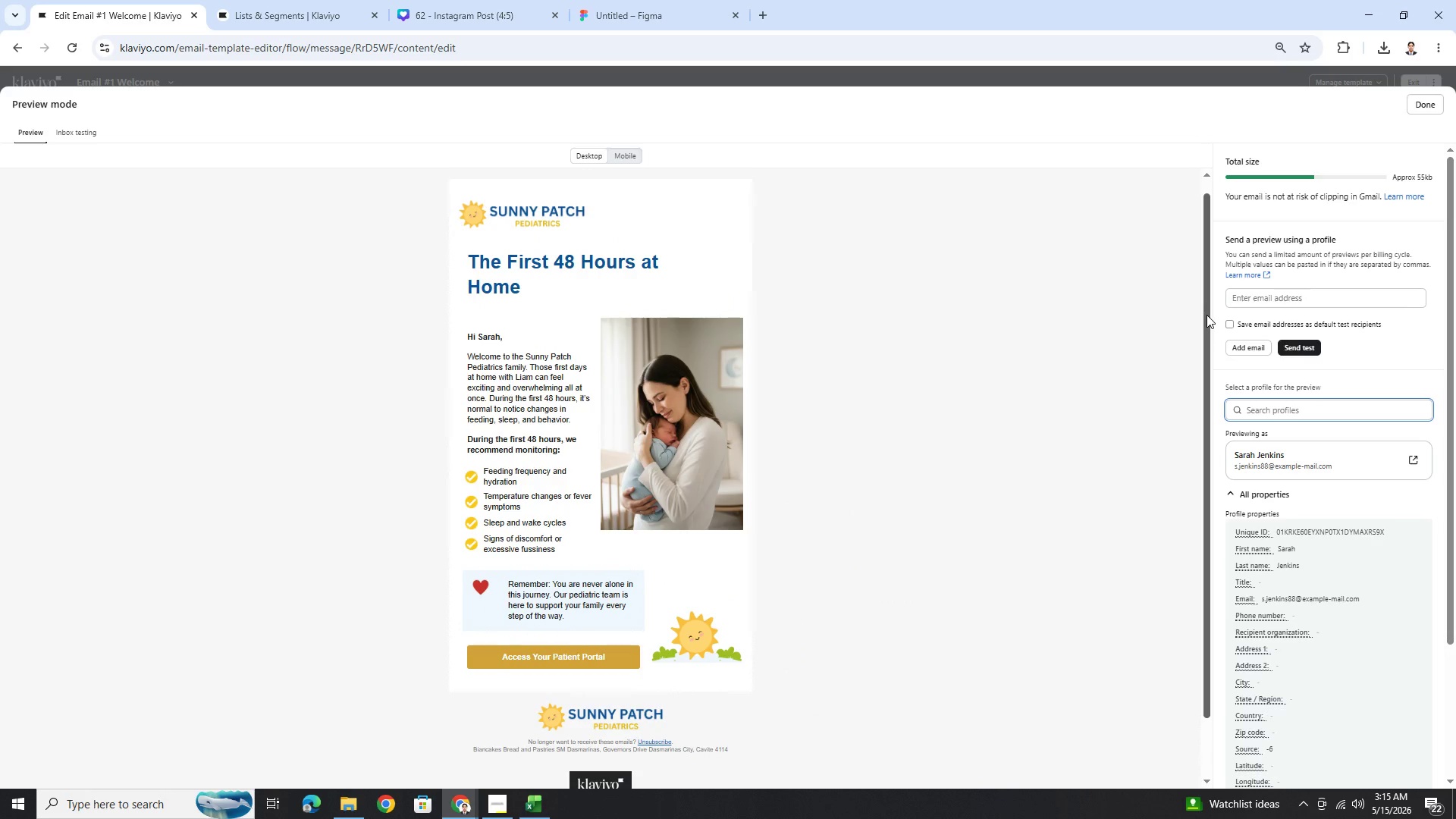 
left_click([1207, 315])
 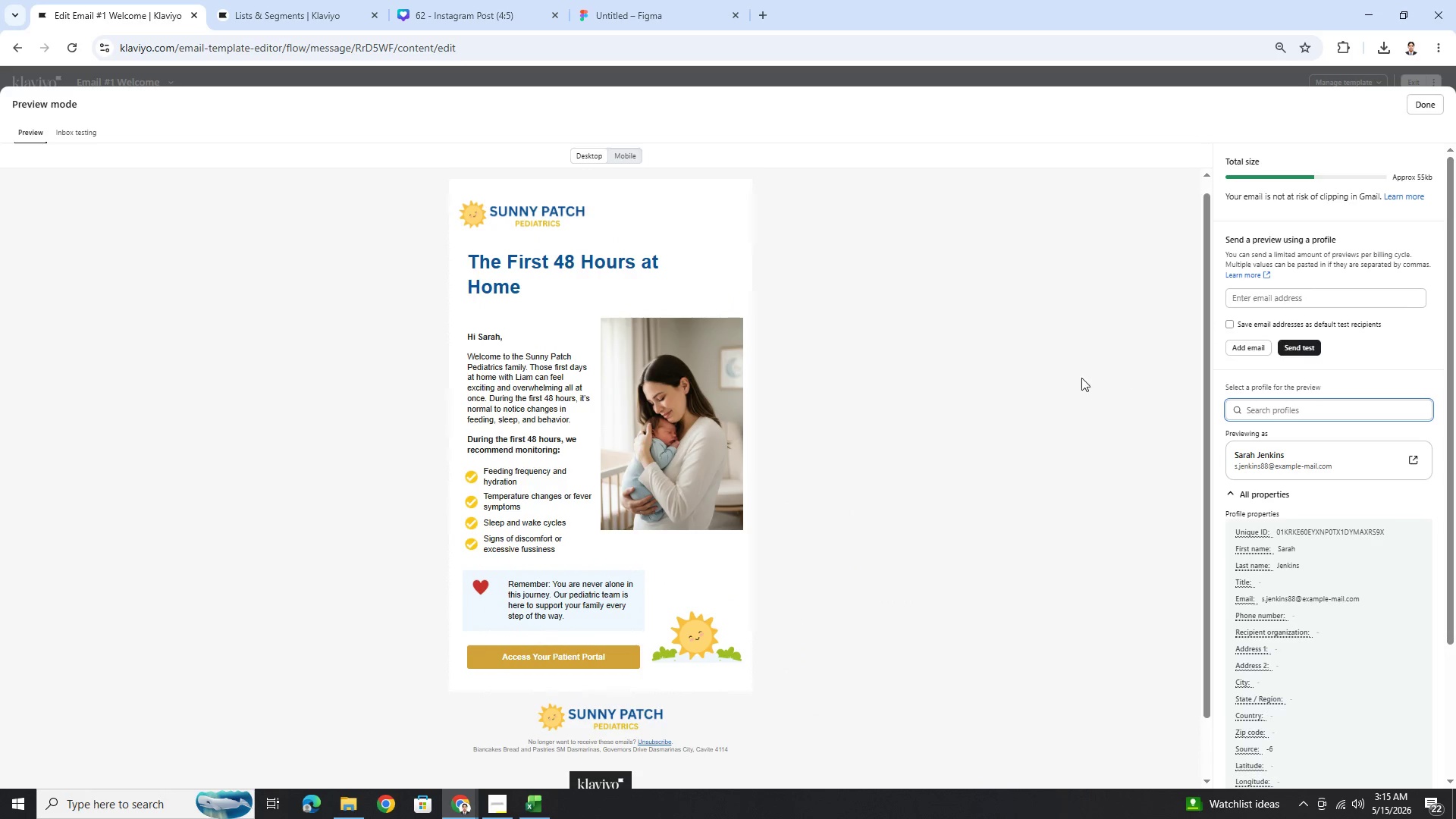 
hold_key(key=ControlLeft, duration=0.41)
scroll: coordinate [1018, 388], scroll_direction: up, amount: 1.0
 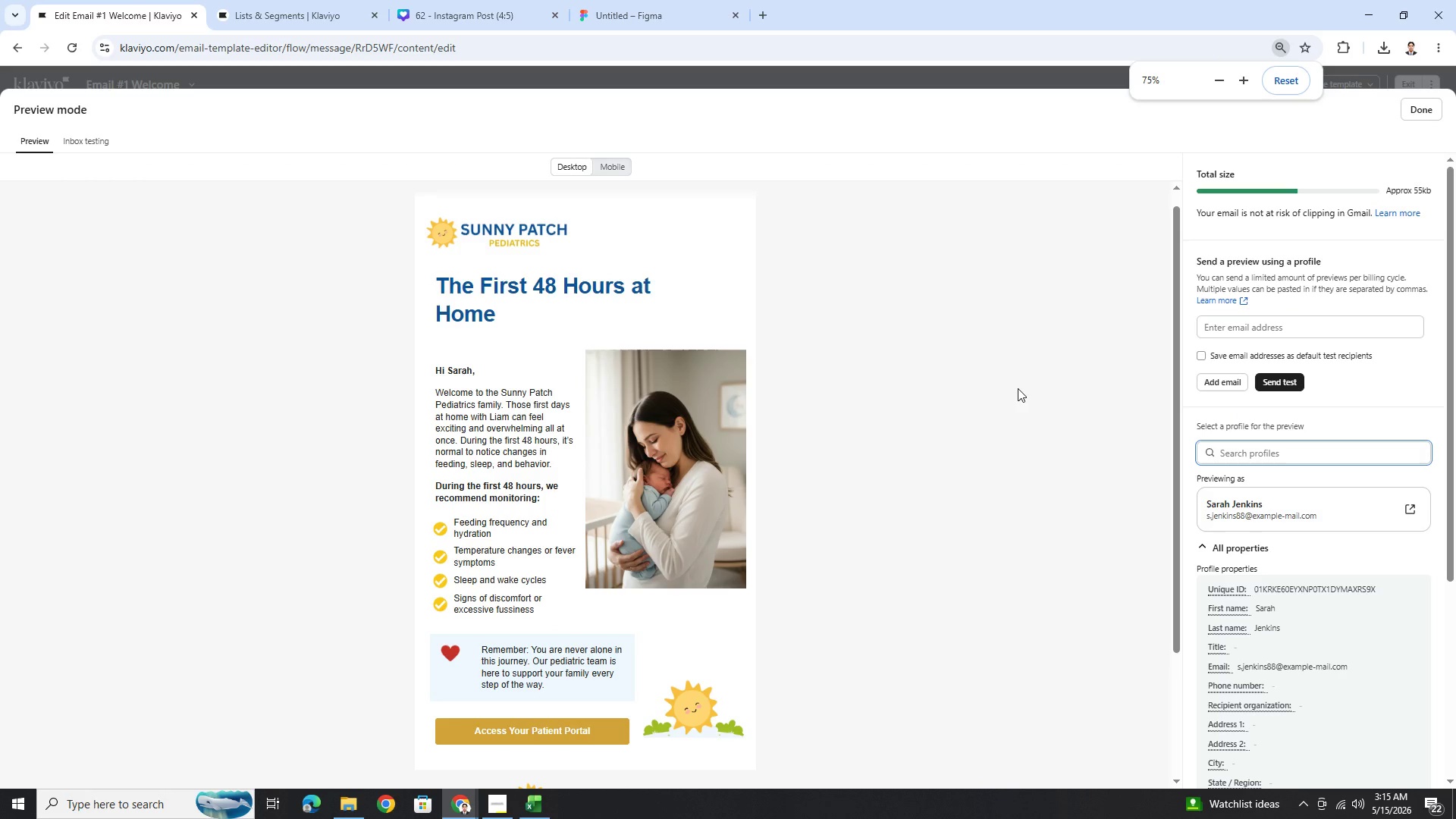 
hold_key(key=ControlLeft, duration=0.39)
scroll: coordinate [1018, 390], scroll_direction: up, amount: 1.0
 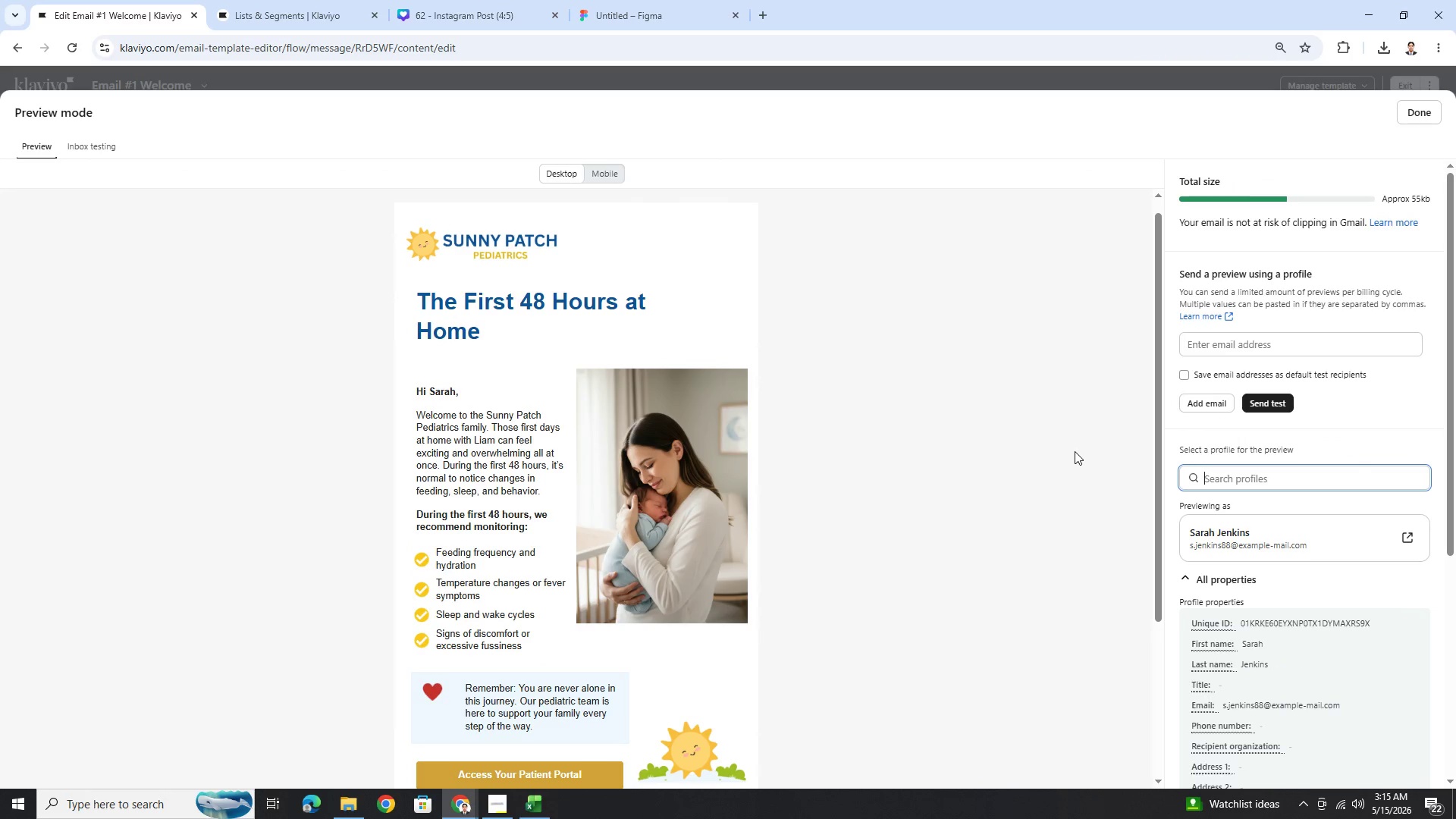 
scroll: coordinate [1076, 452], scroll_direction: down, amount: 2.0
 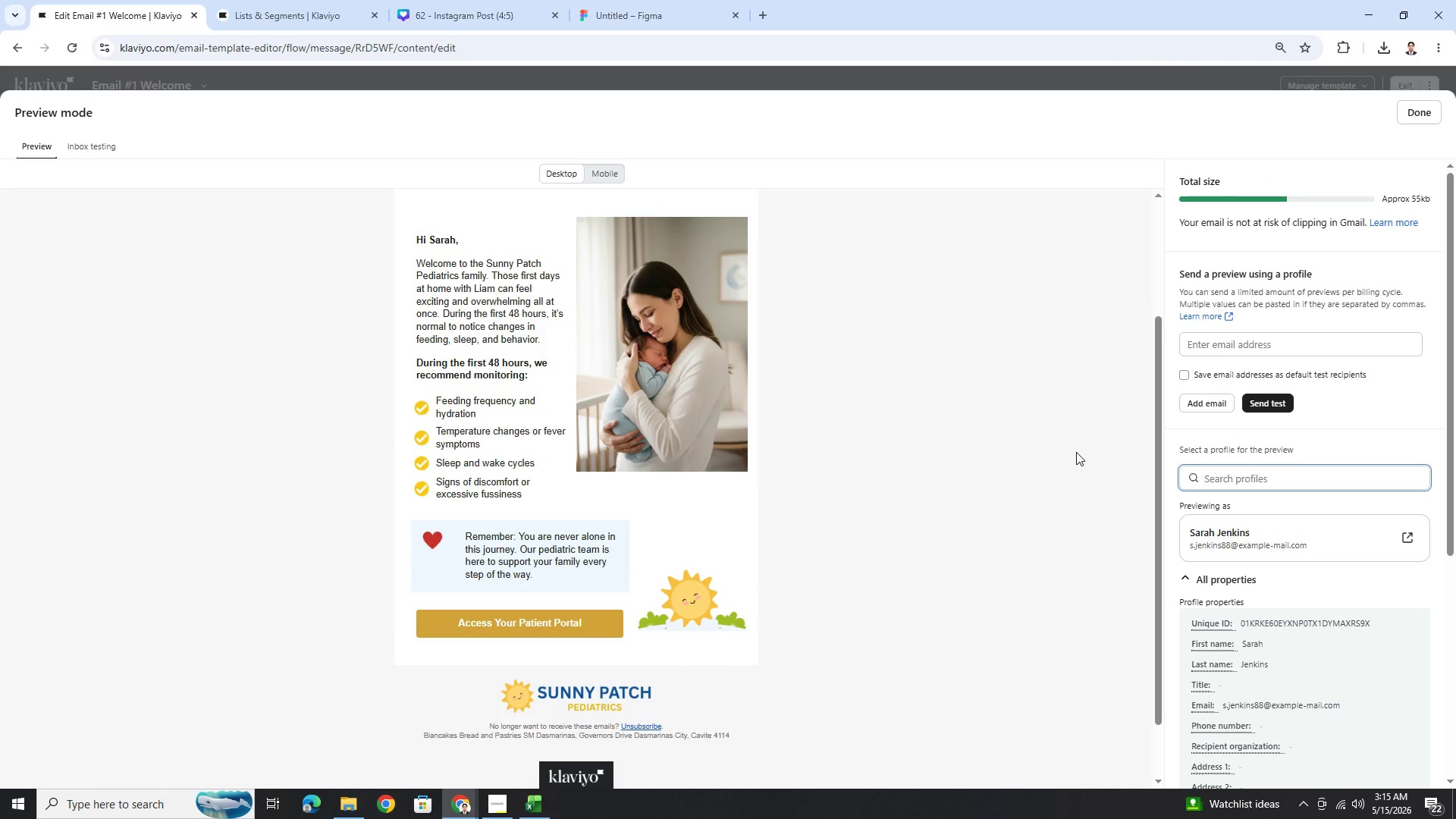 
scroll: coordinate [1076, 452], scroll_direction: up, amount: 1.0
 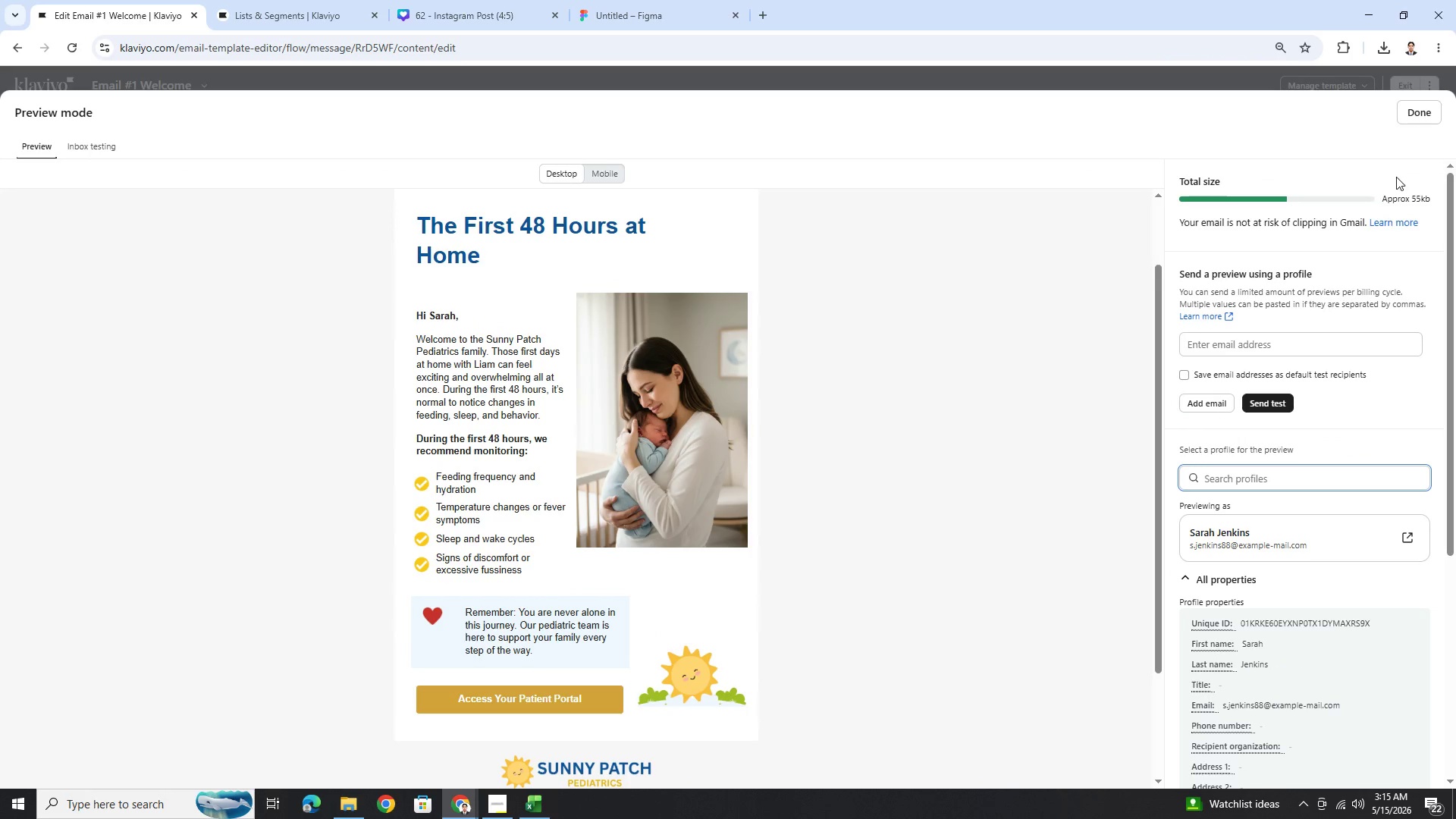 
left_click([1414, 115])
 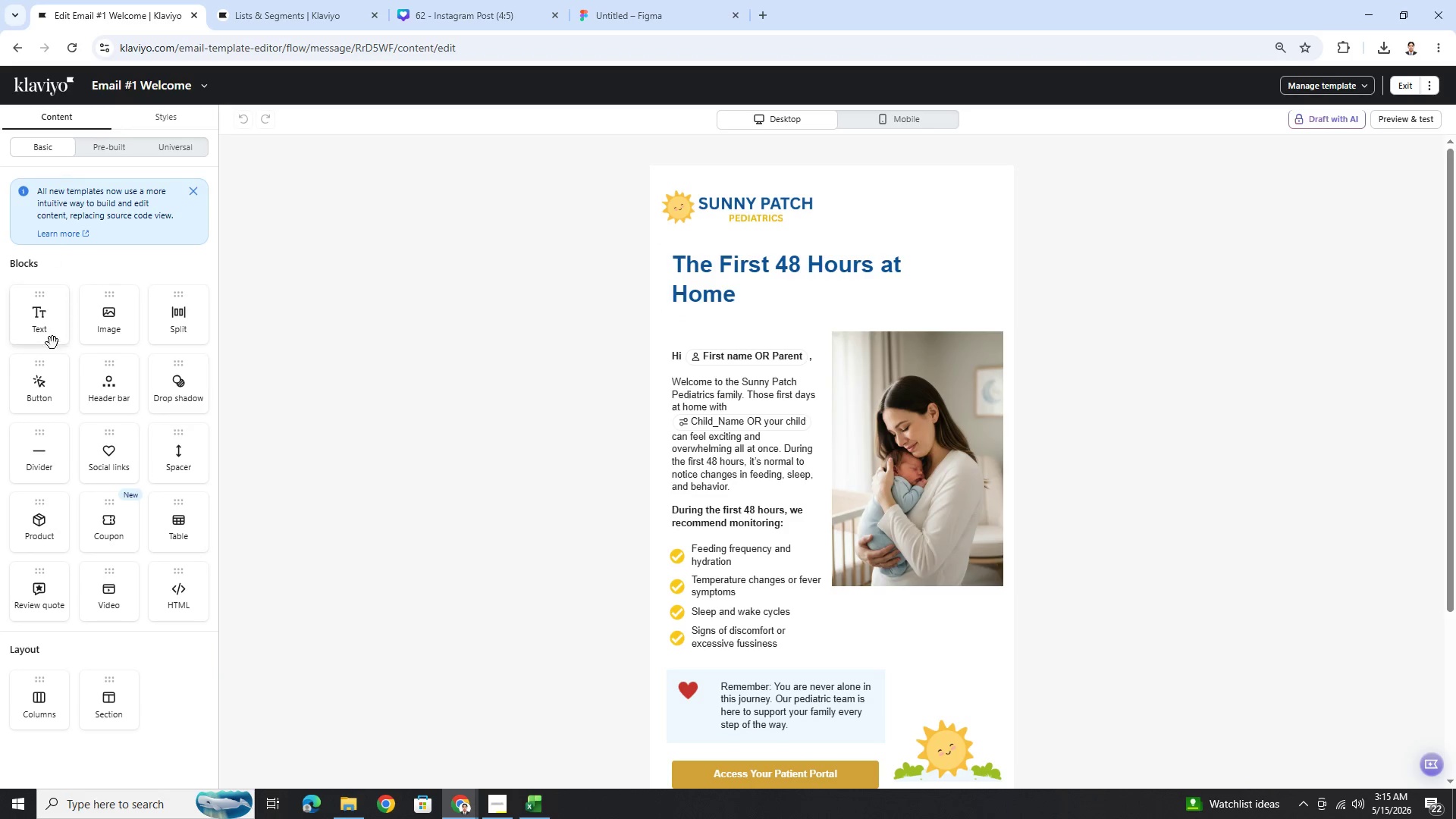 
left_click_drag(start_coordinate=[171, 451], to_coordinate=[694, 506])
 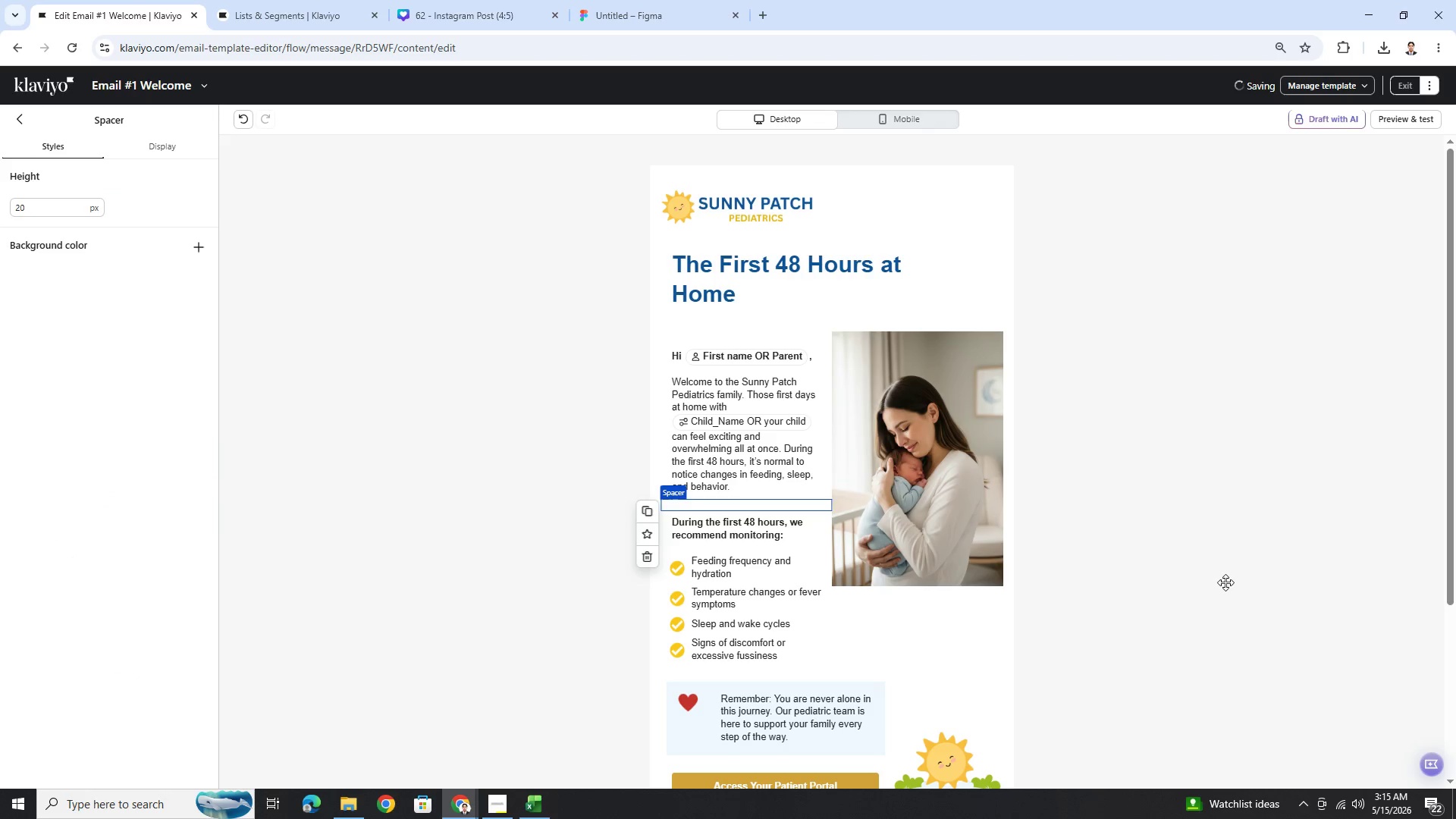 
left_click([1222, 576])
 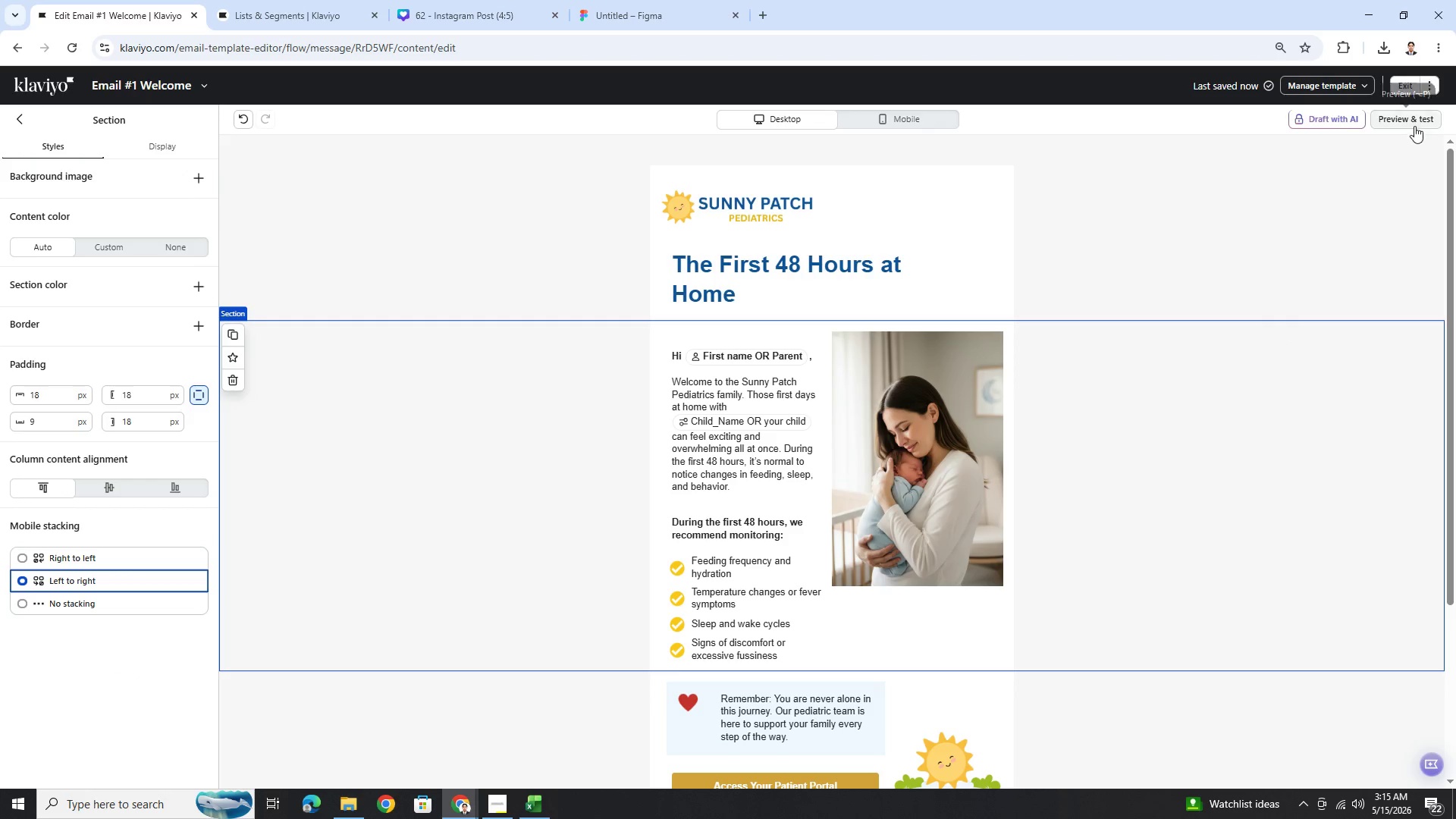 
left_click([1415, 121])
 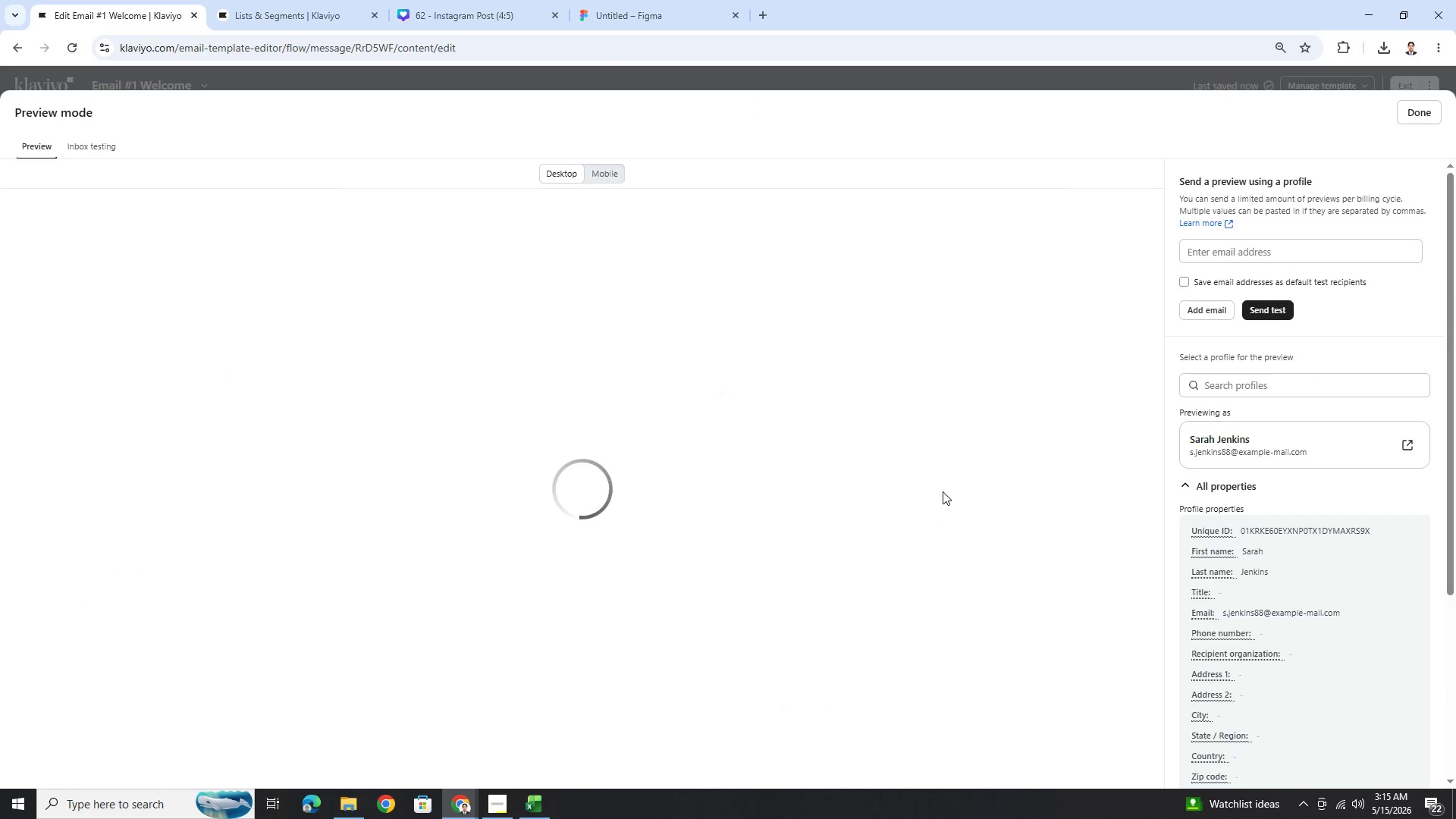 
scroll: coordinate [943, 491], scroll_direction: down, amount: 2.0
 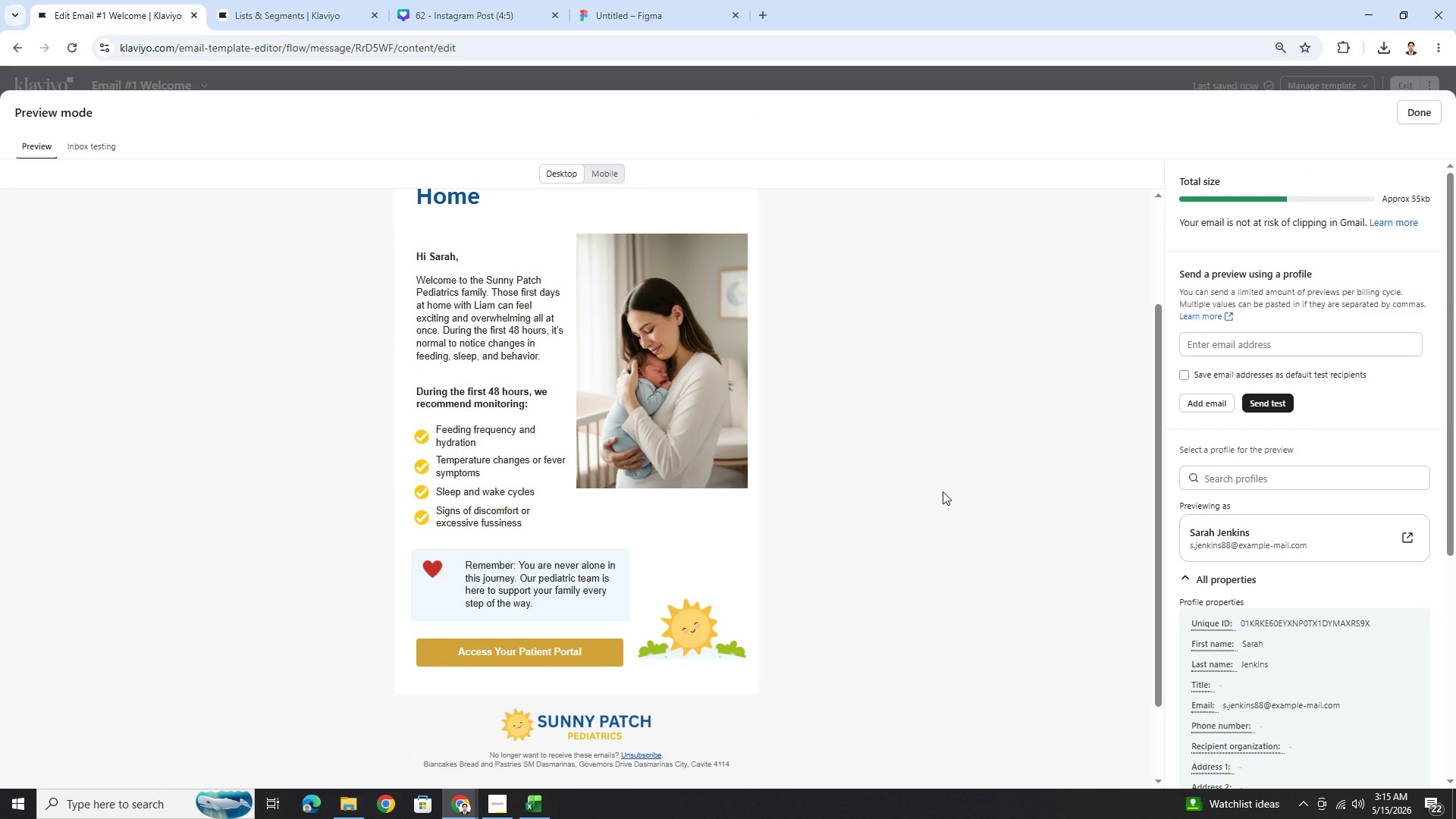 
scroll: coordinate [952, 497], scroll_direction: up, amount: 2.0
 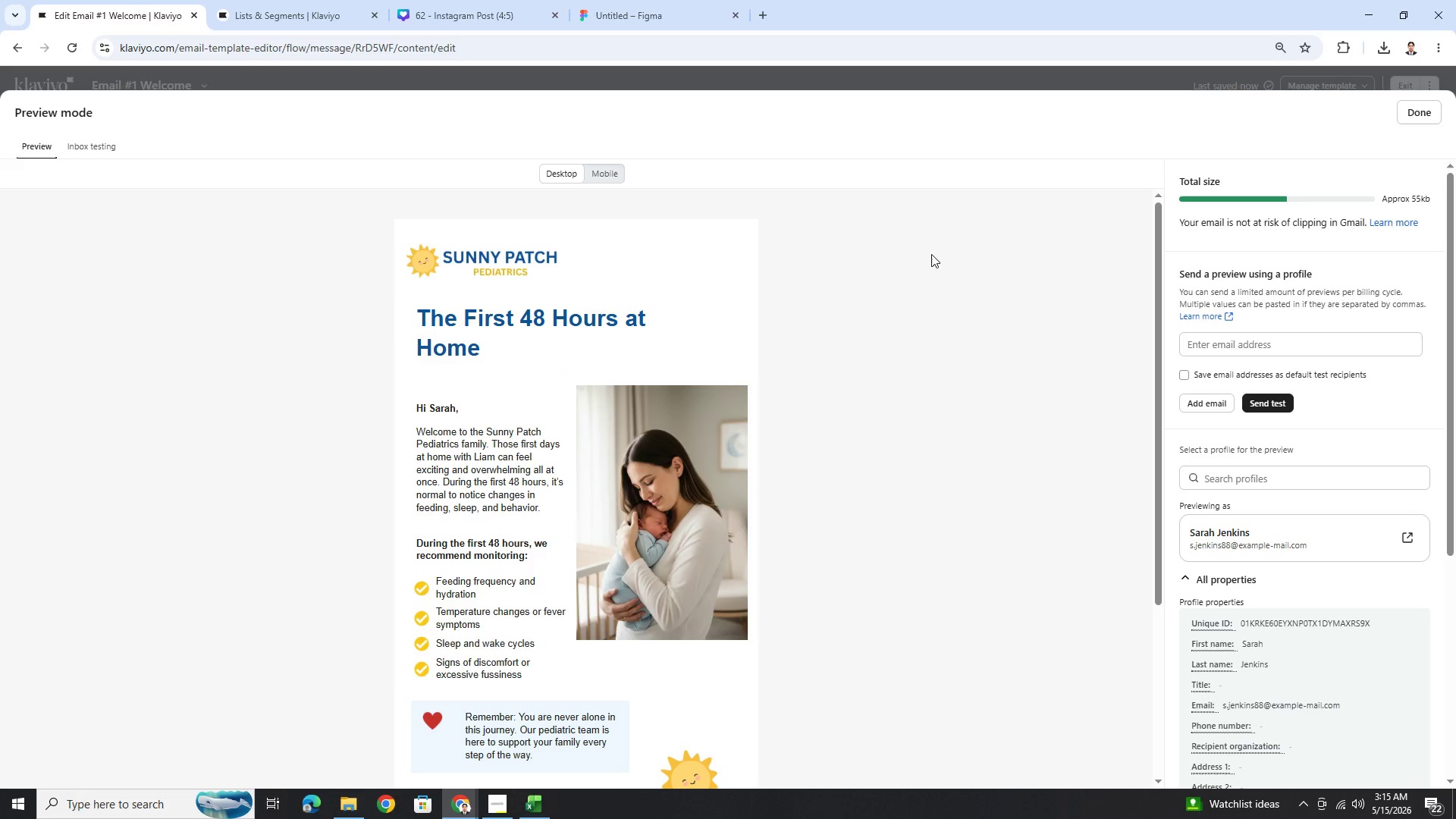 
left_click([1402, 108])
 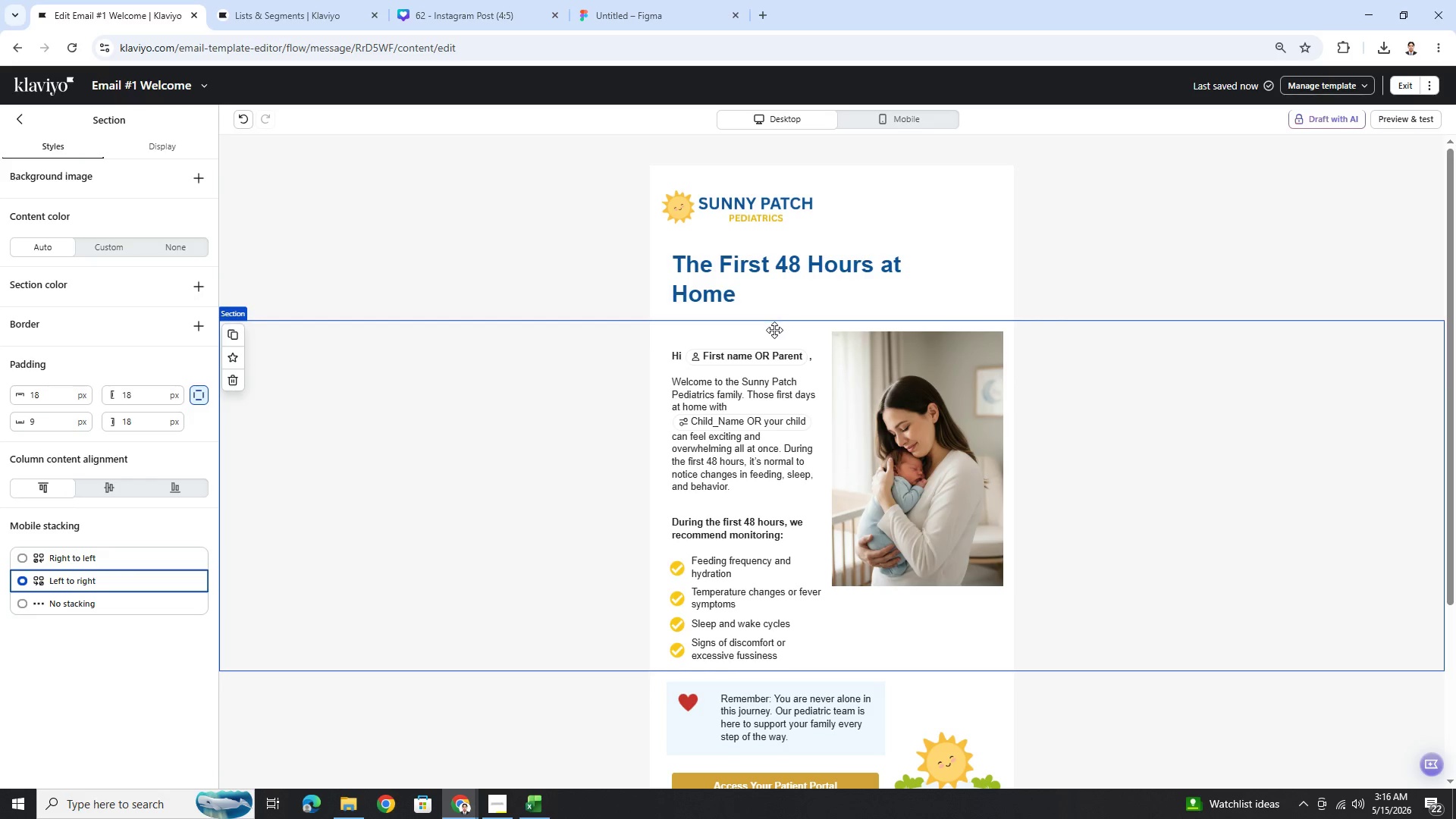 
left_click([767, 335])
 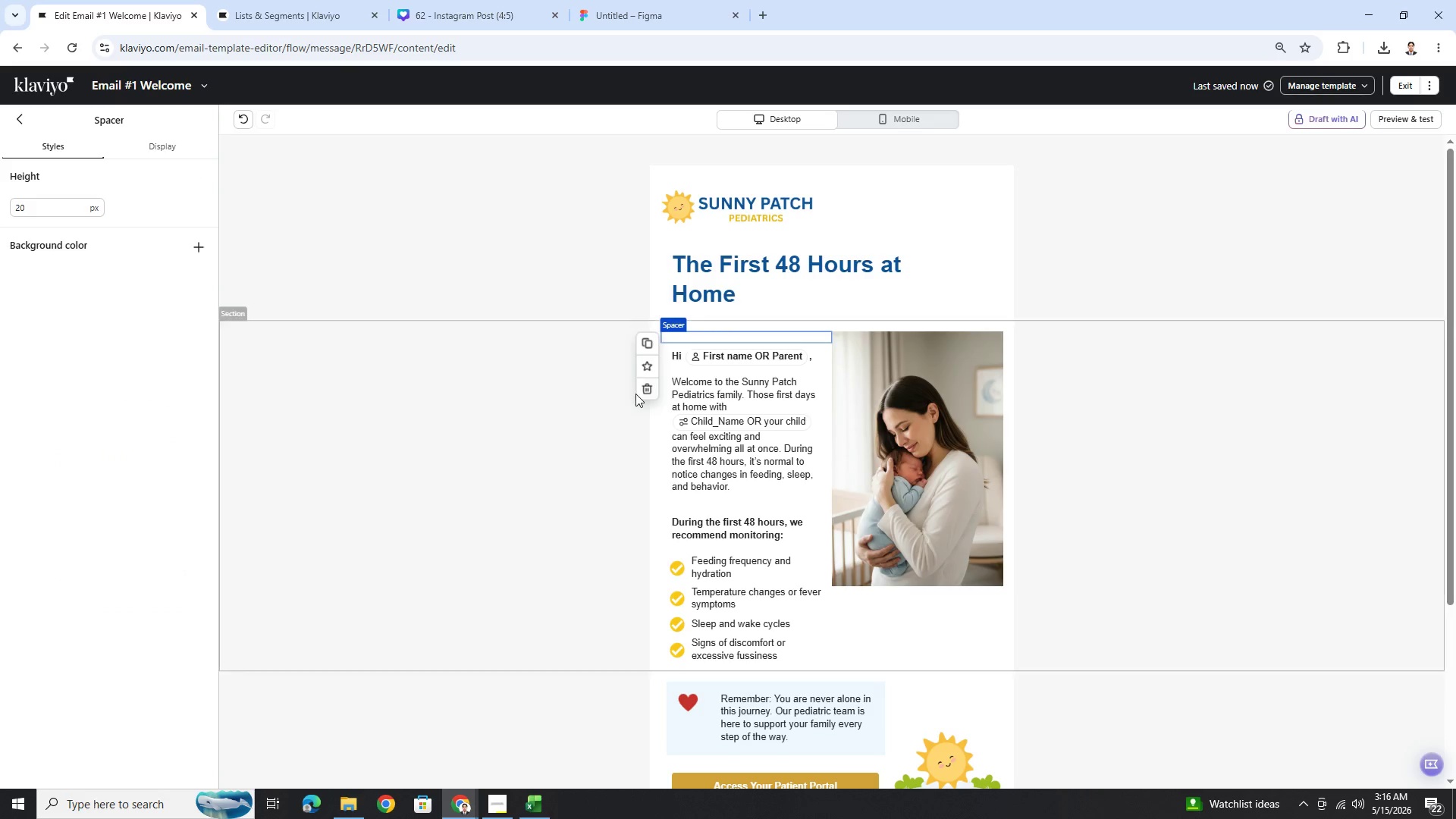 
left_click([642, 388])
 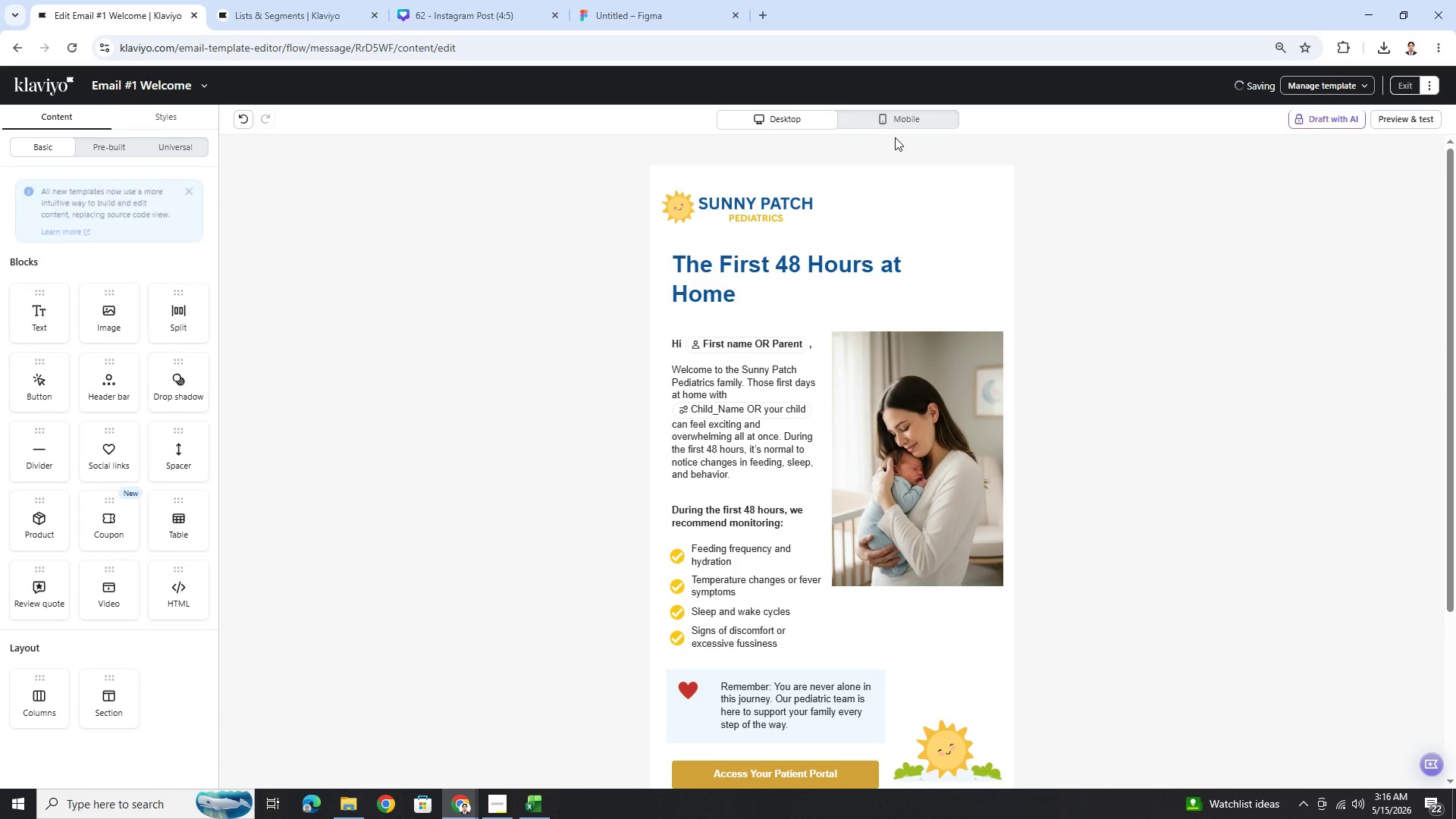 
left_click([902, 120])
 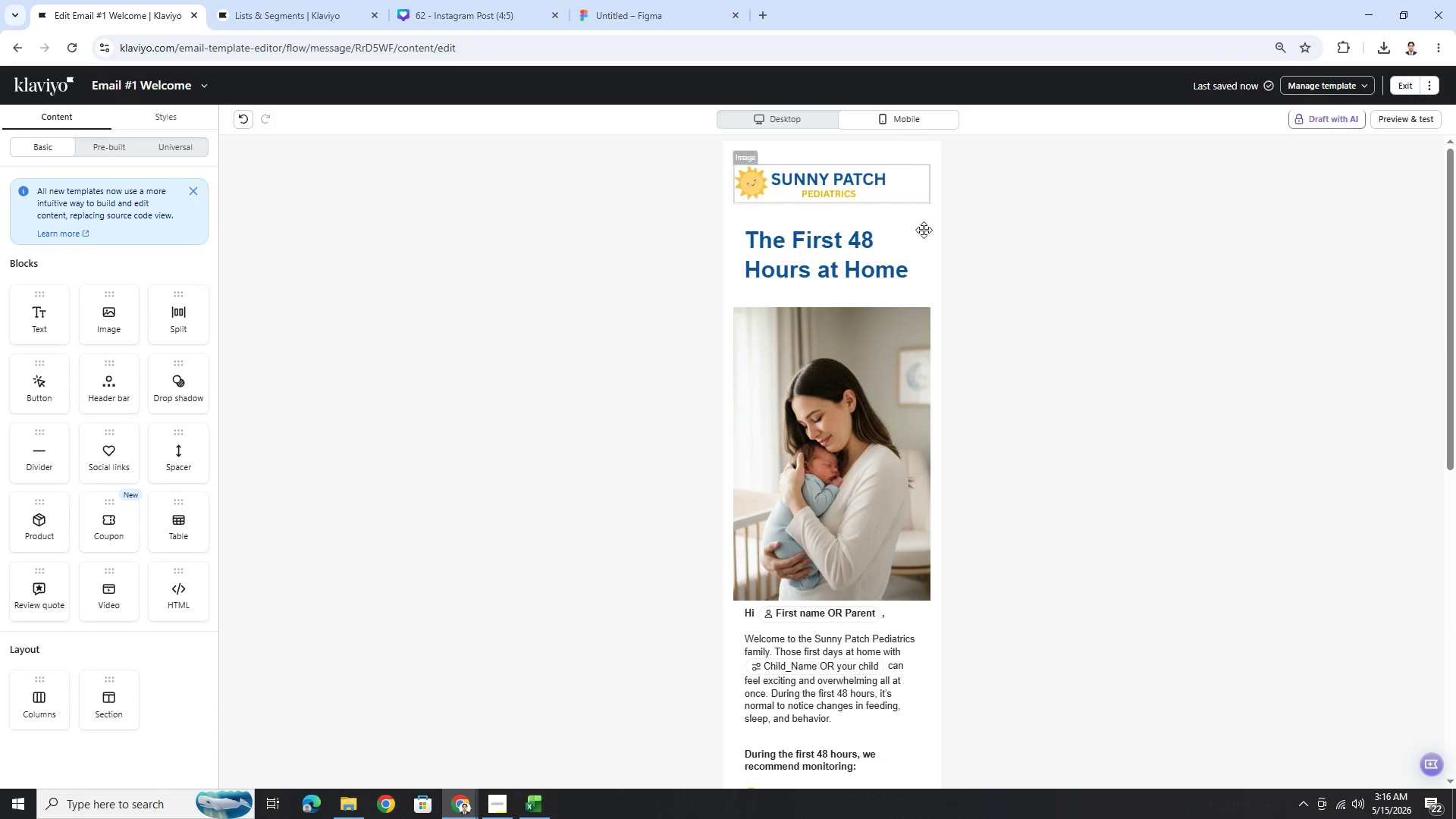 
scroll: coordinate [917, 522], scroll_direction: down, amount: 4.0
 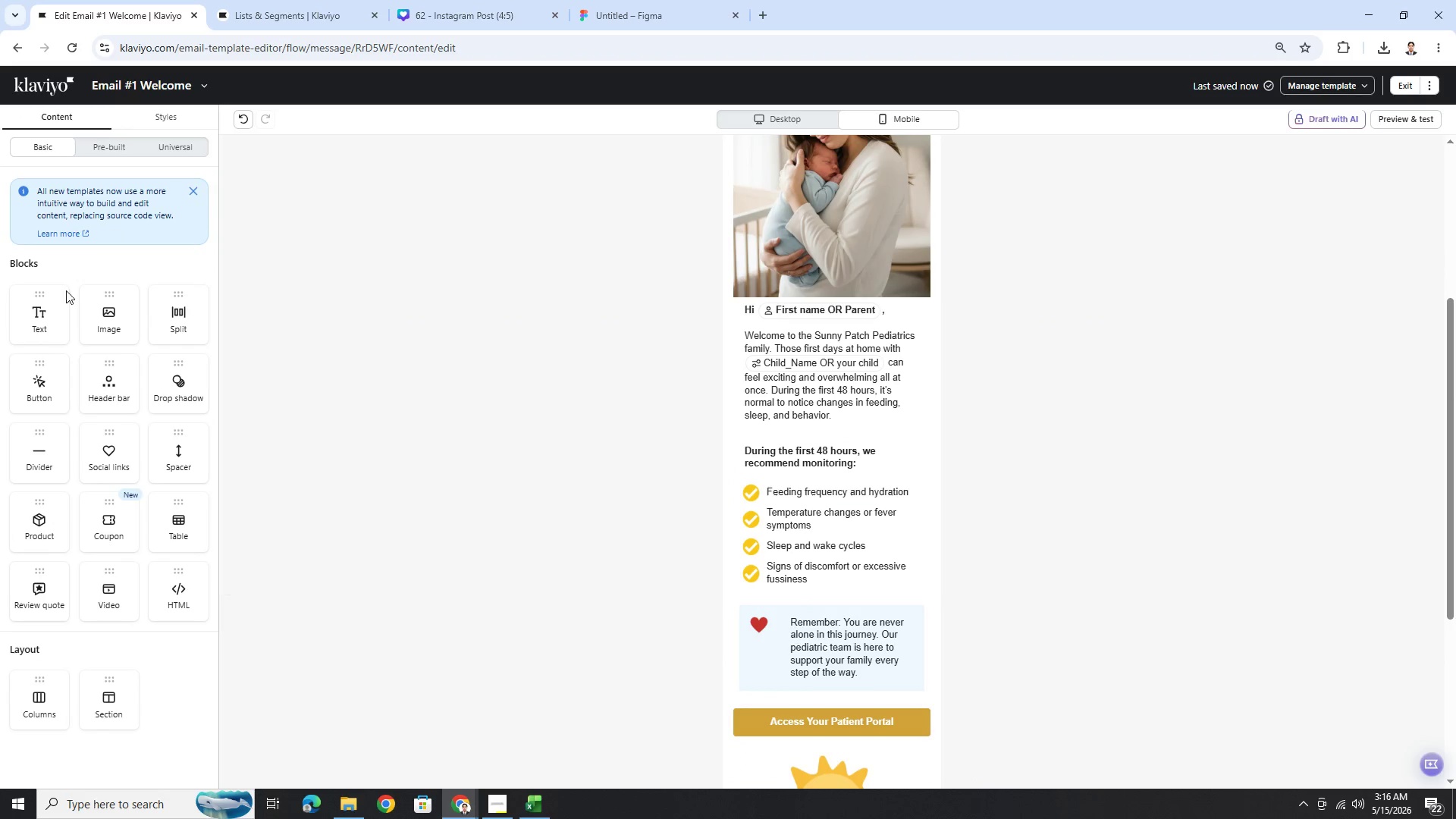 
left_click_drag(start_coordinate=[190, 463], to_coordinate=[819, 313])
 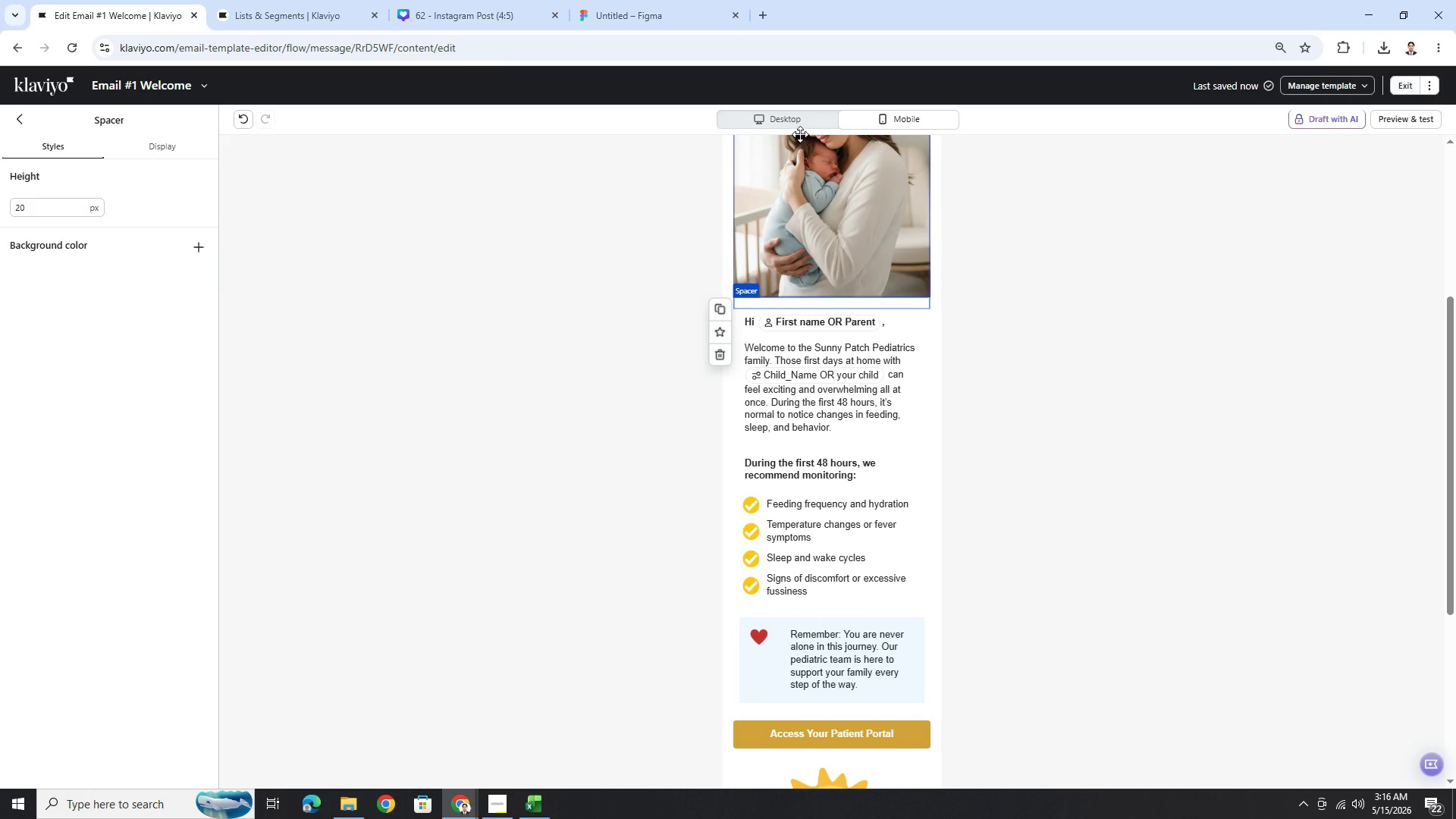 
left_click([795, 127])
 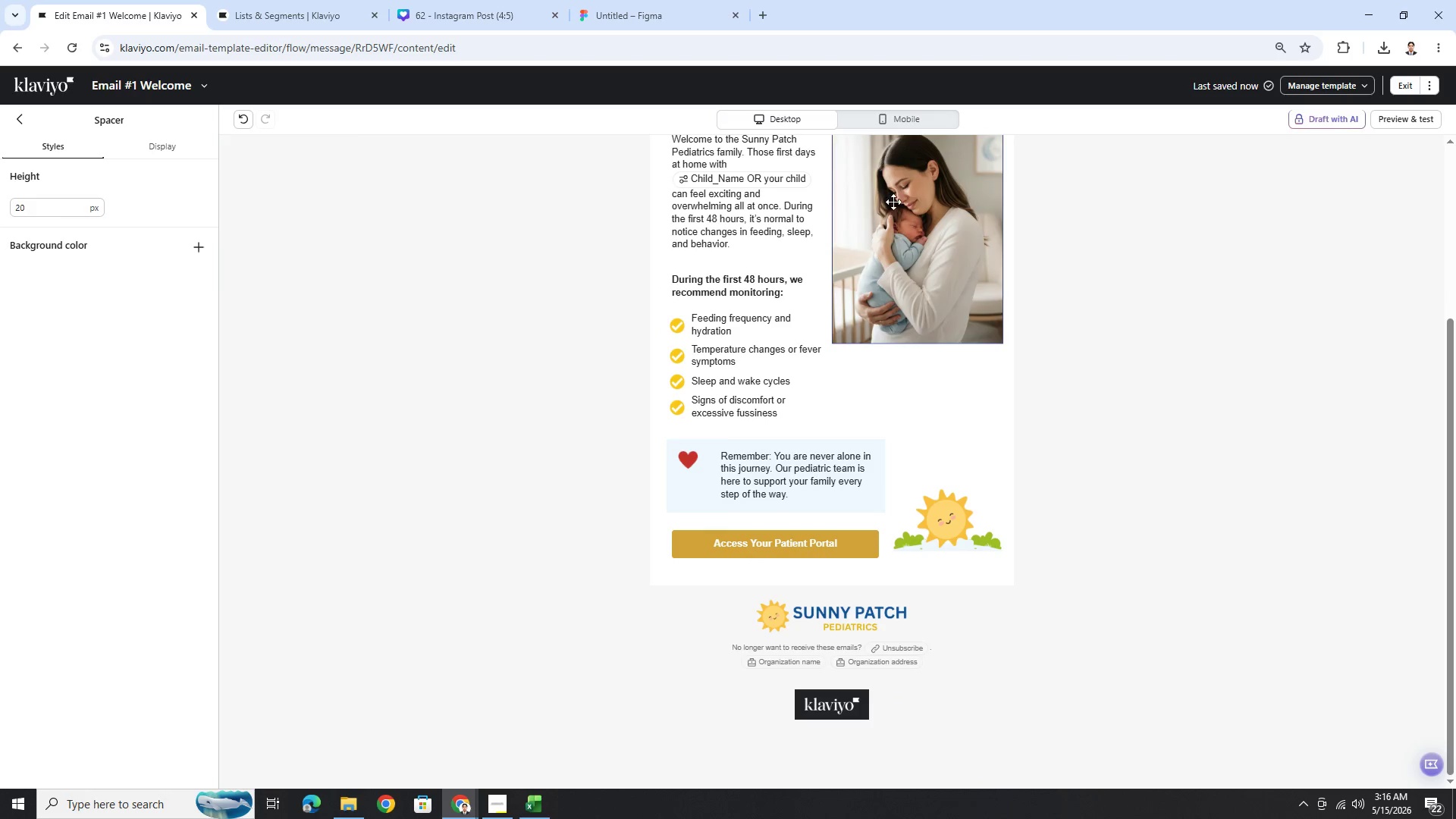 
scroll: coordinate [1059, 423], scroll_direction: up, amount: 3.0
 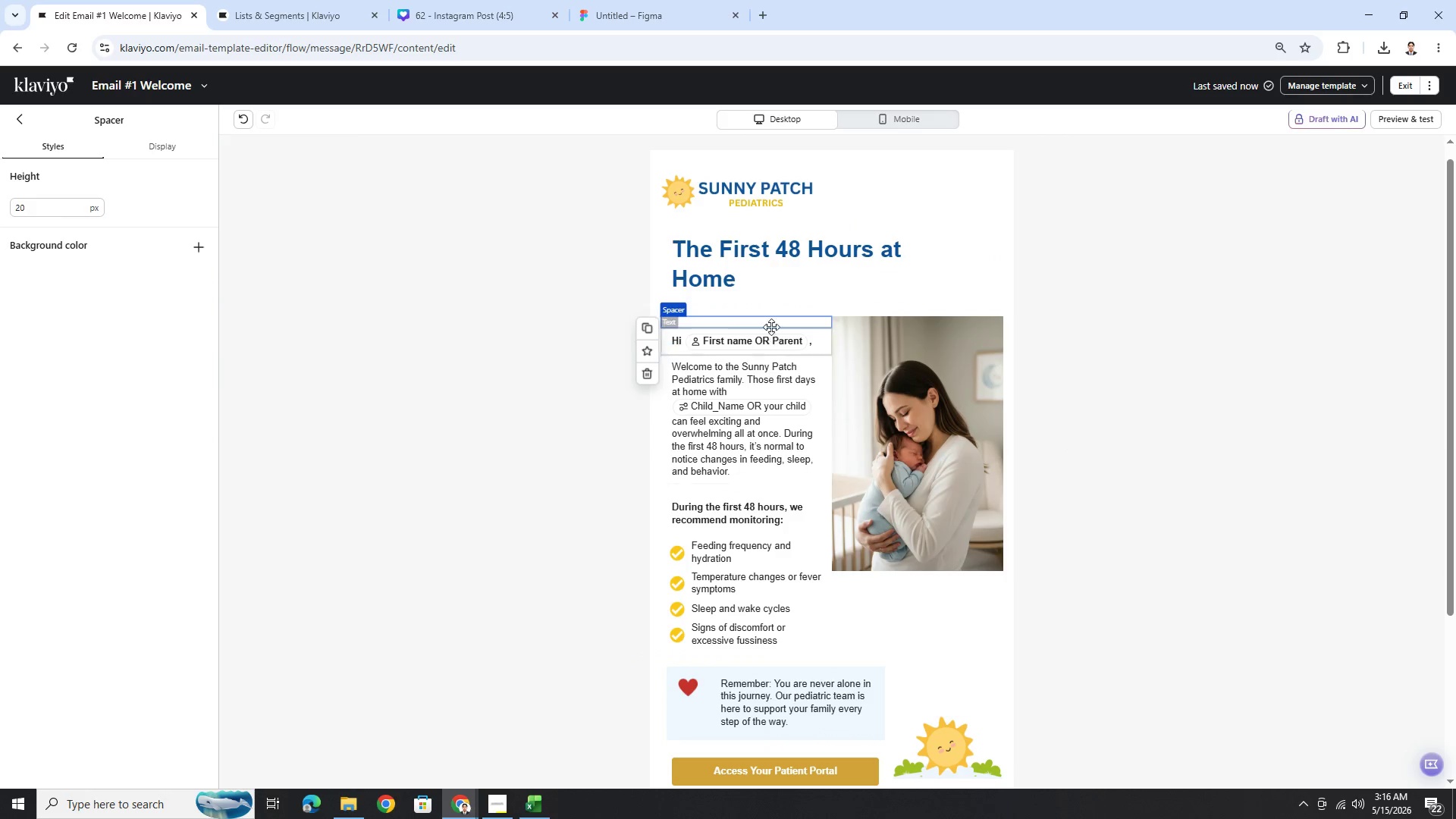 
left_click_drag(start_coordinate=[770, 322], to_coordinate=[935, 591])
 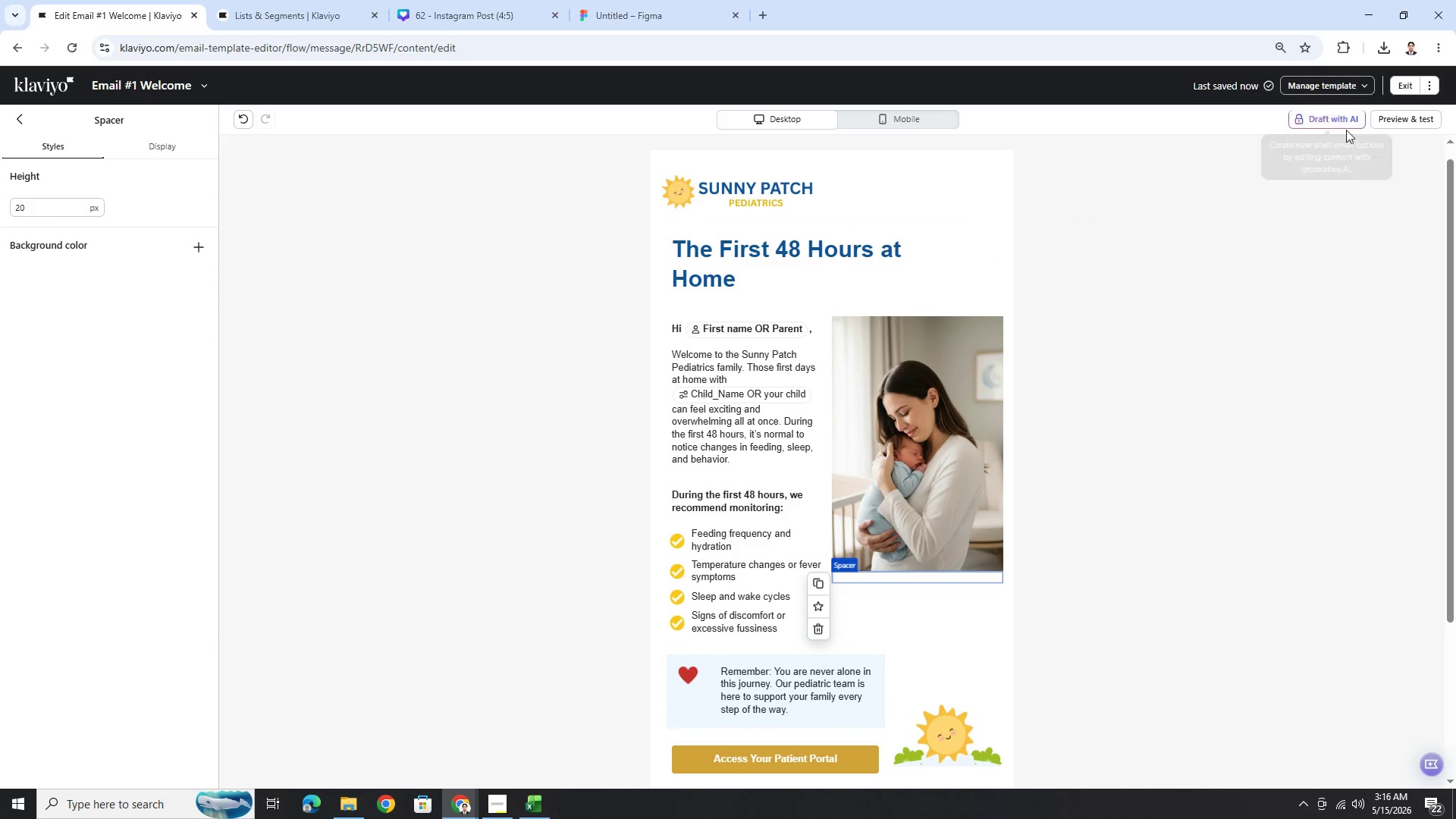 
left_click([1383, 121])
 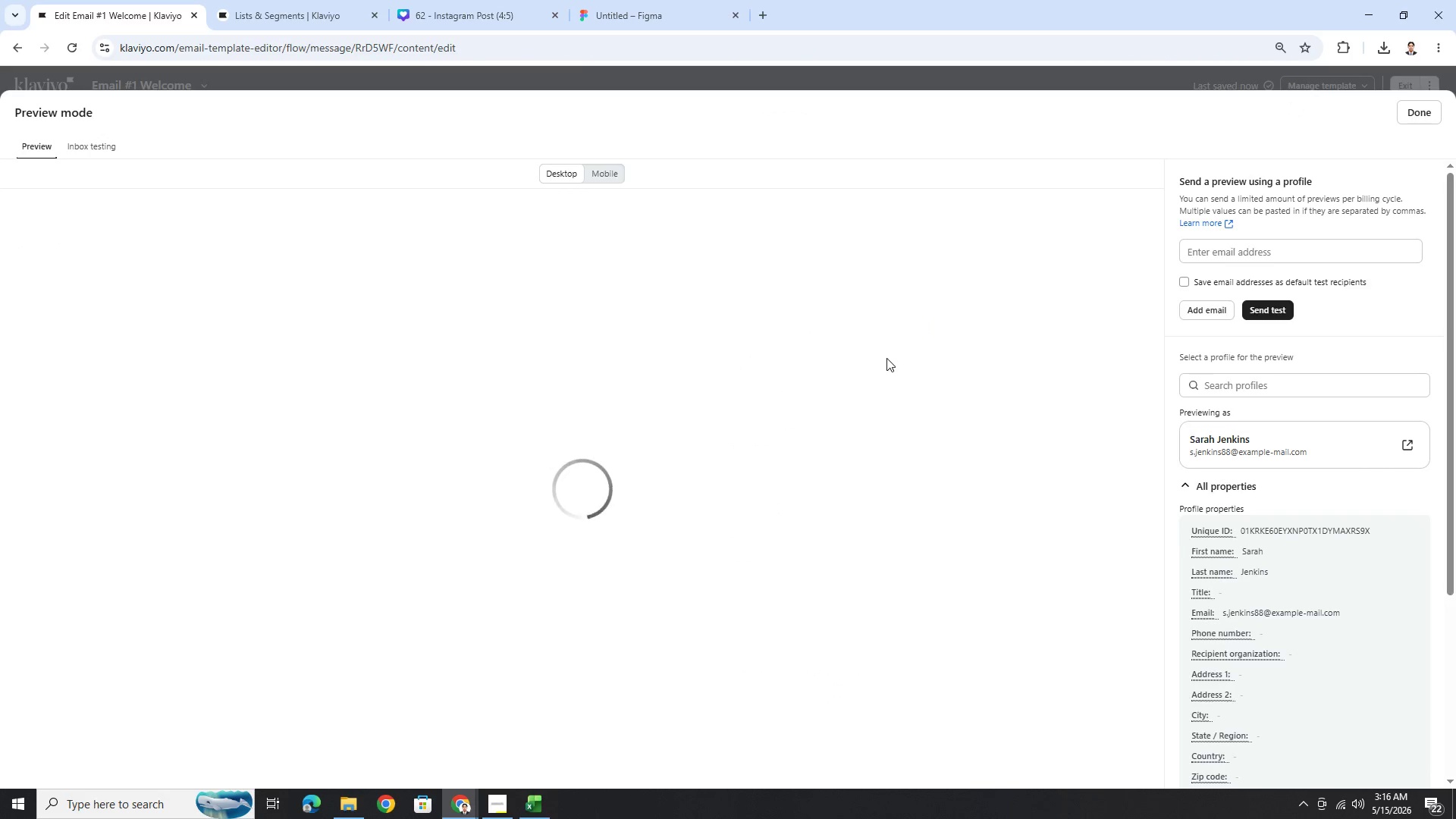 
scroll: coordinate [893, 381], scroll_direction: down, amount: 2.0
 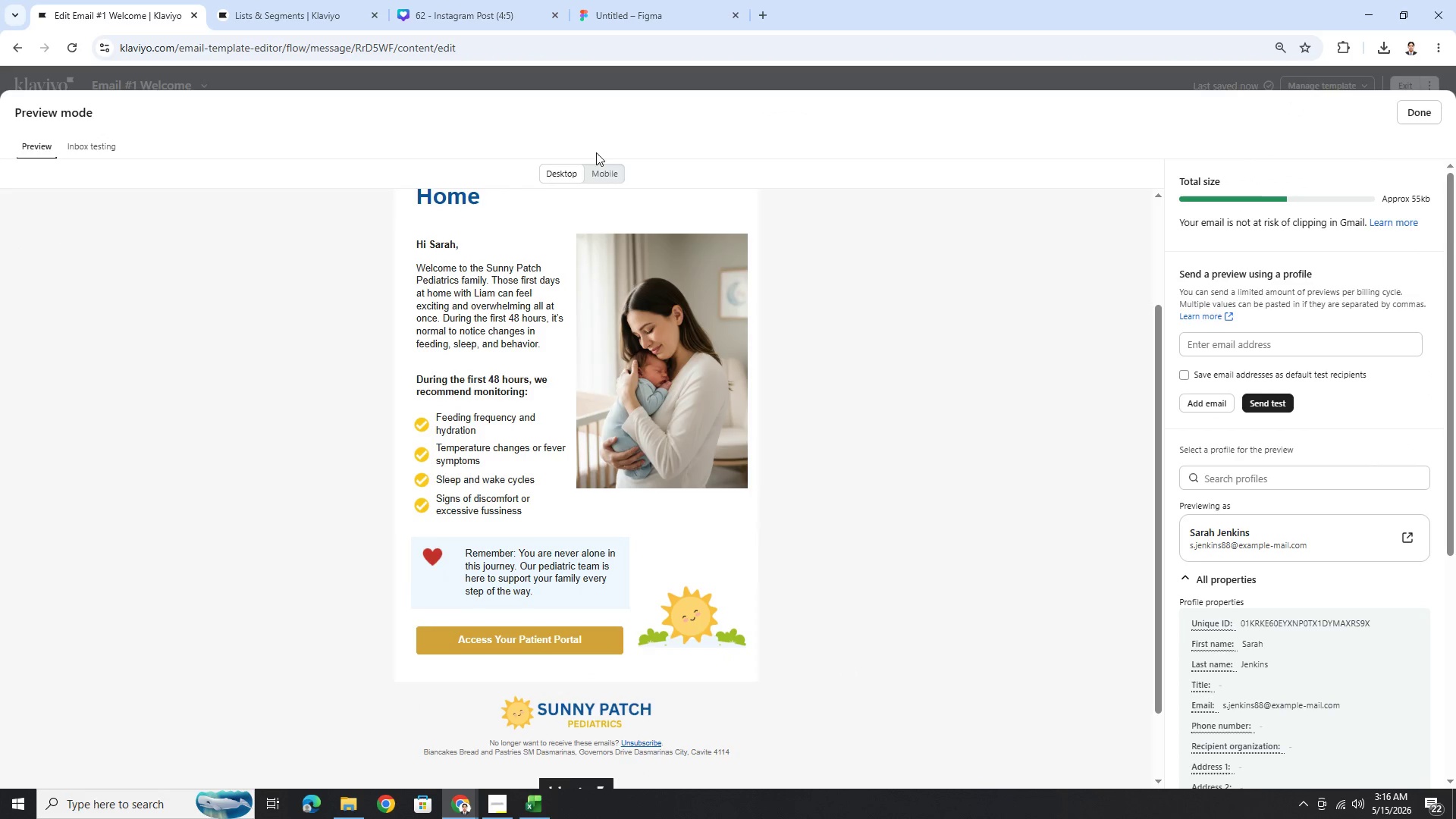 
left_click([604, 177])
 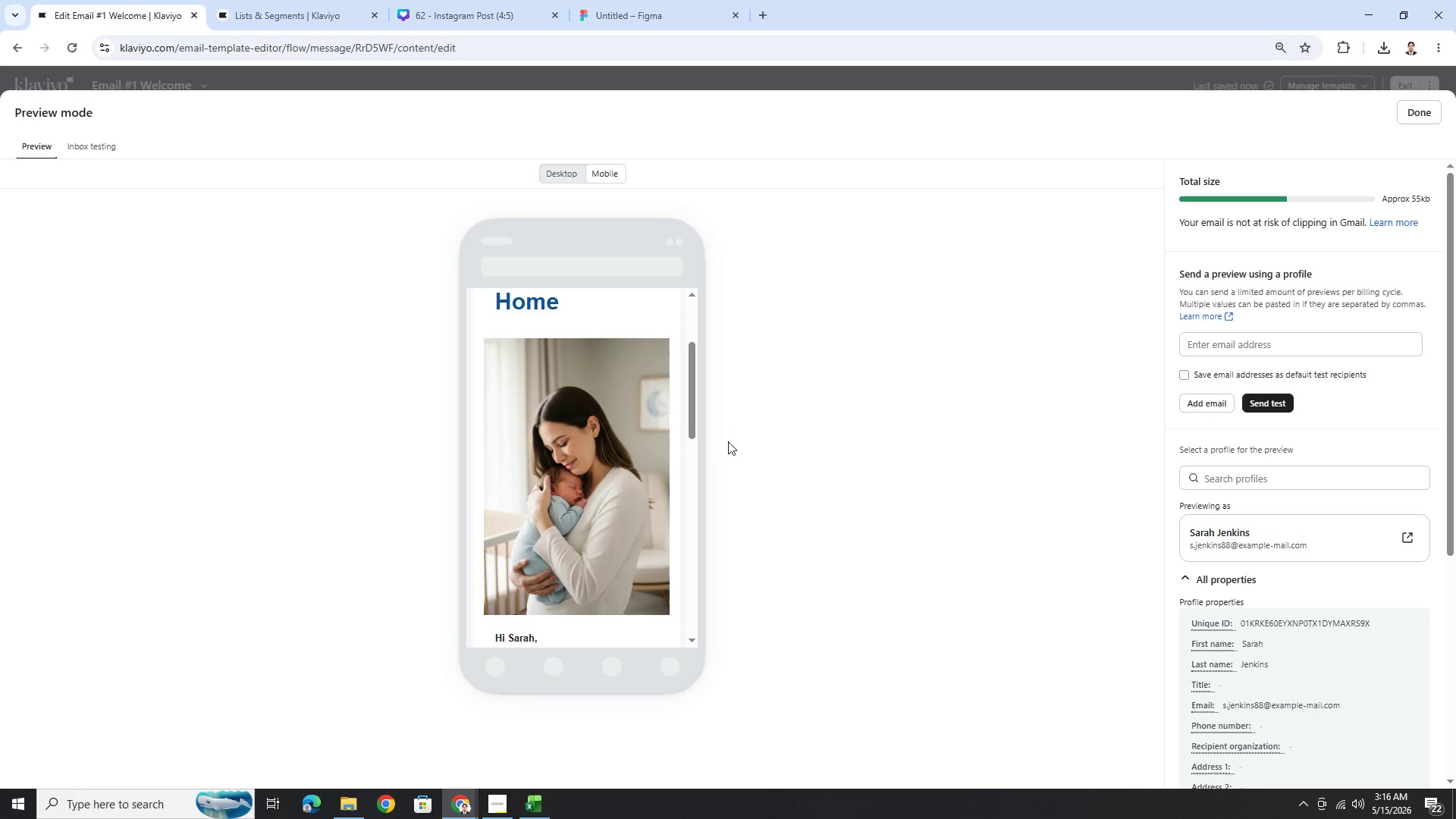 
scroll: coordinate [642, 459], scroll_direction: down, amount: 4.0
 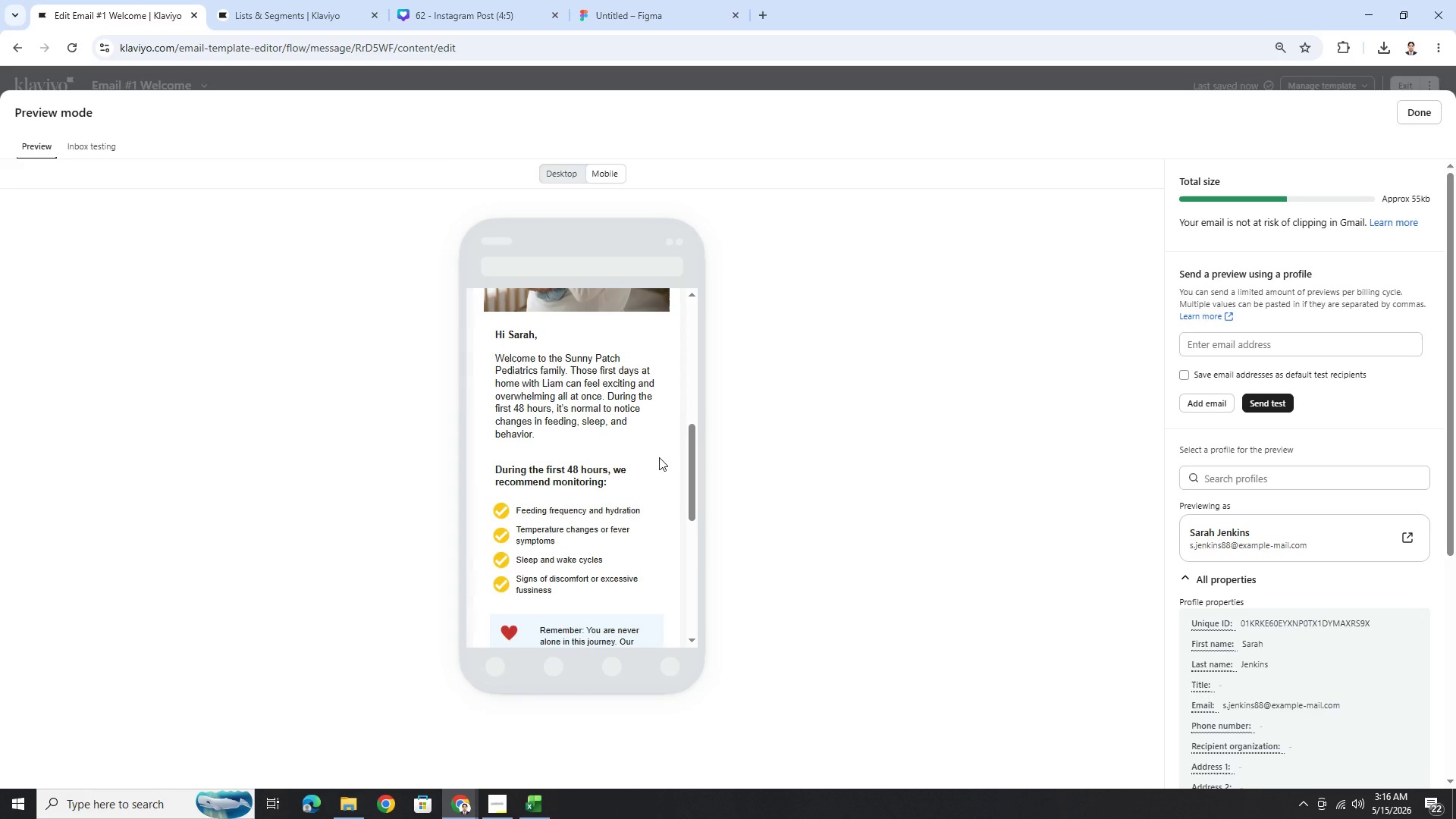 
scroll: coordinate [659, 457], scroll_direction: up, amount: 5.0
 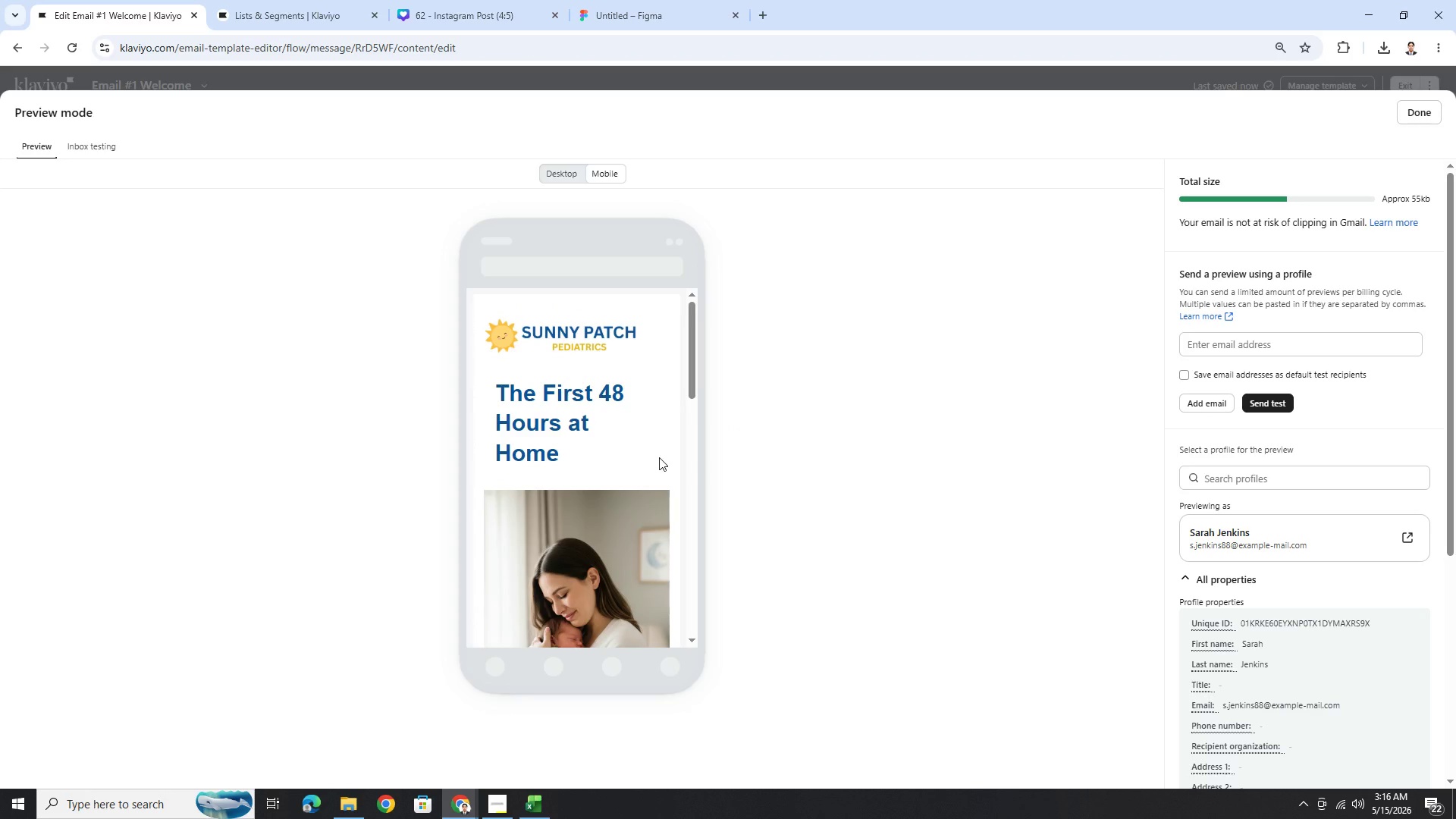 
scroll: coordinate [659, 457], scroll_direction: down, amount: 6.0
 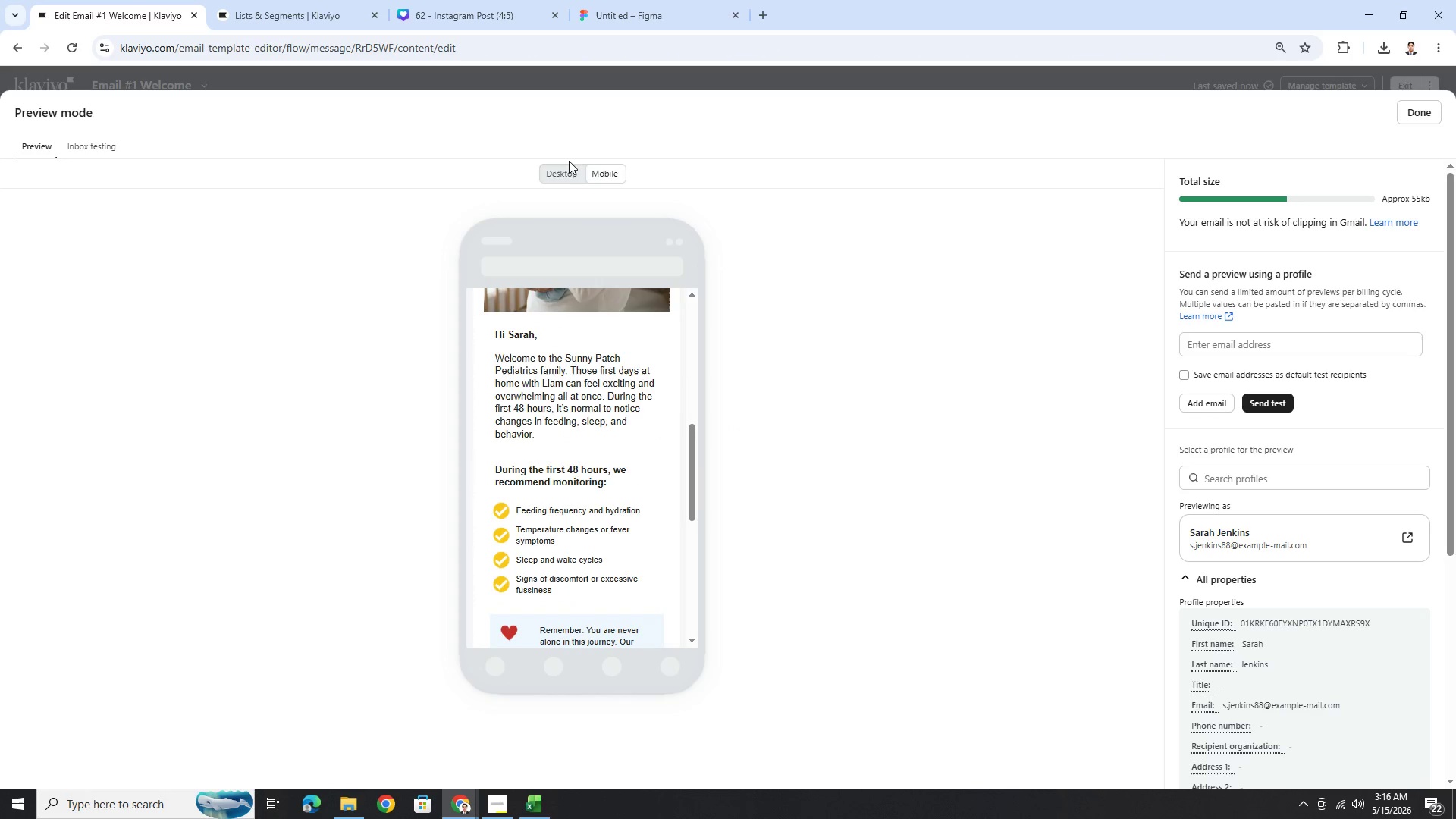 
left_click([567, 168])
 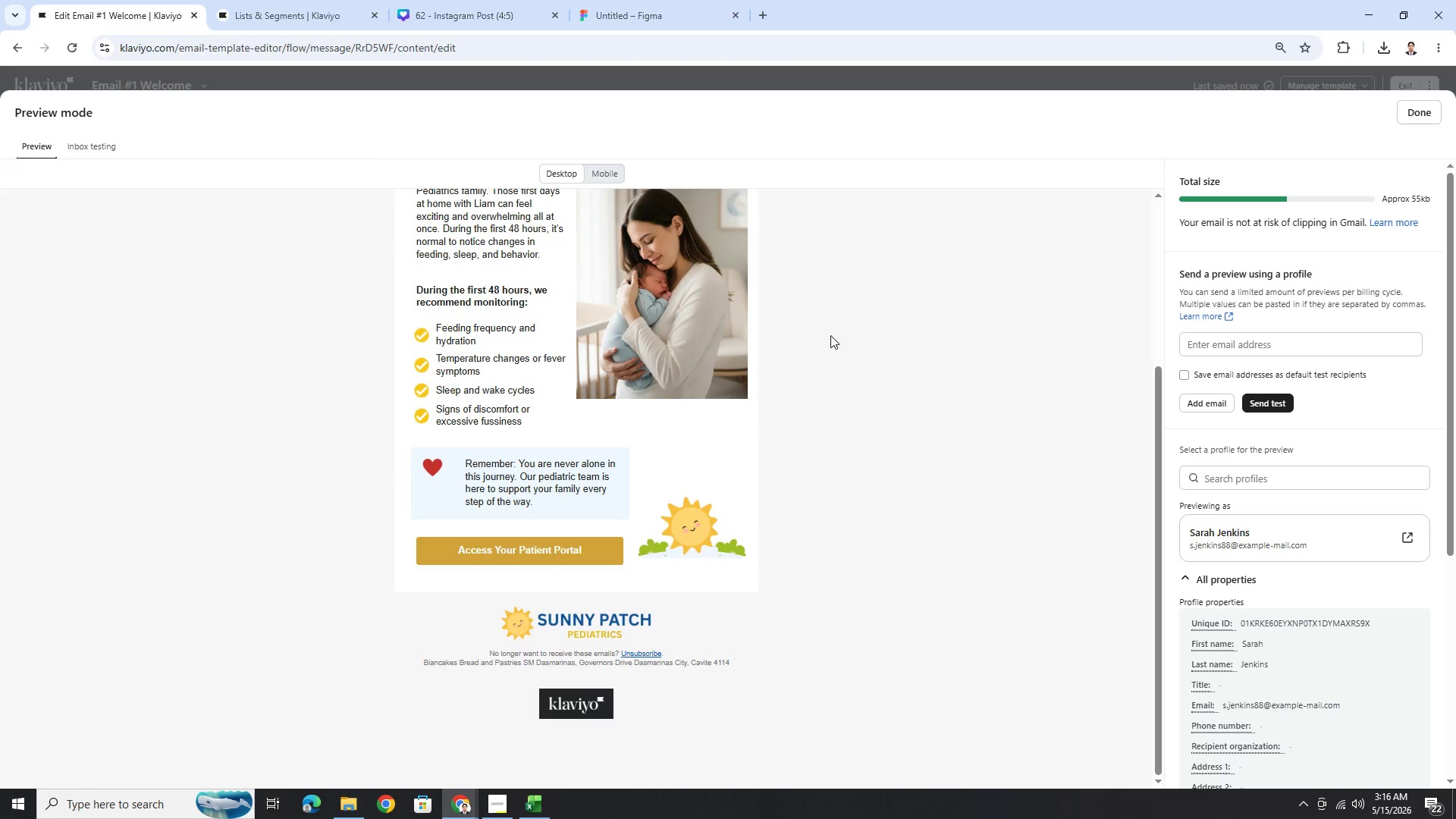 
scroll: coordinate [911, 393], scroll_direction: up, amount: 4.0
 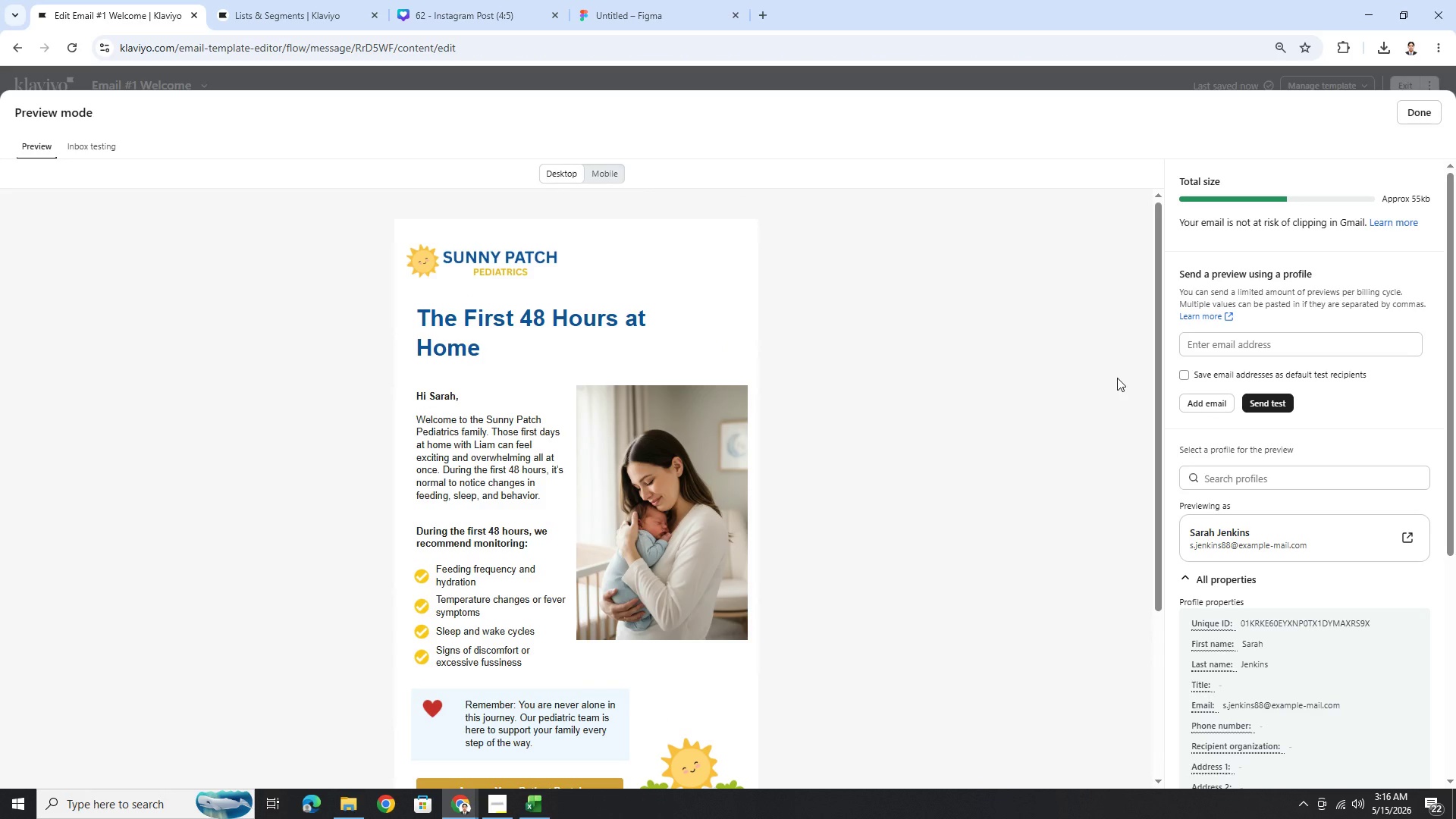 
key(PrintScreen)
 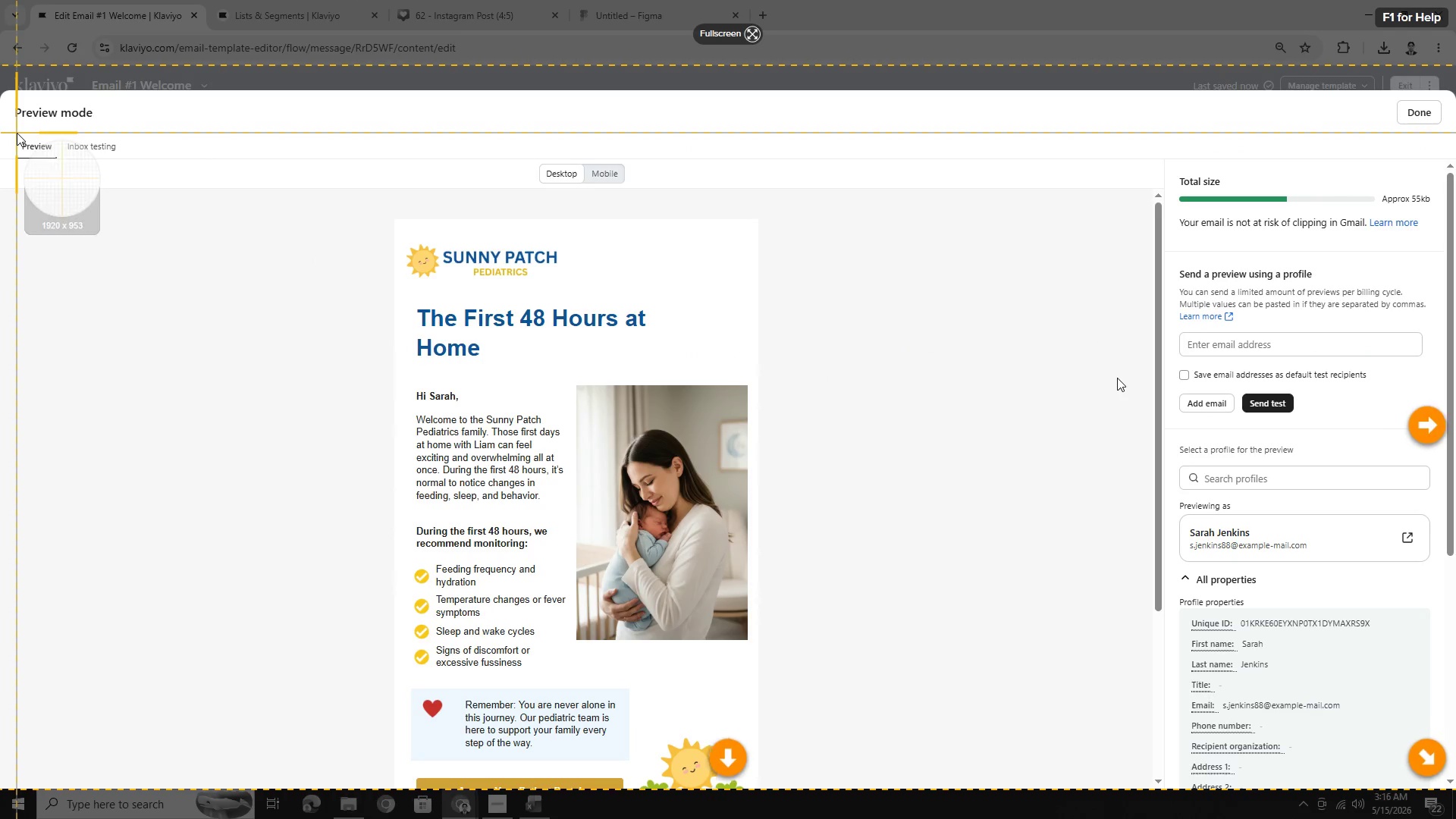 
wait(6.53)
 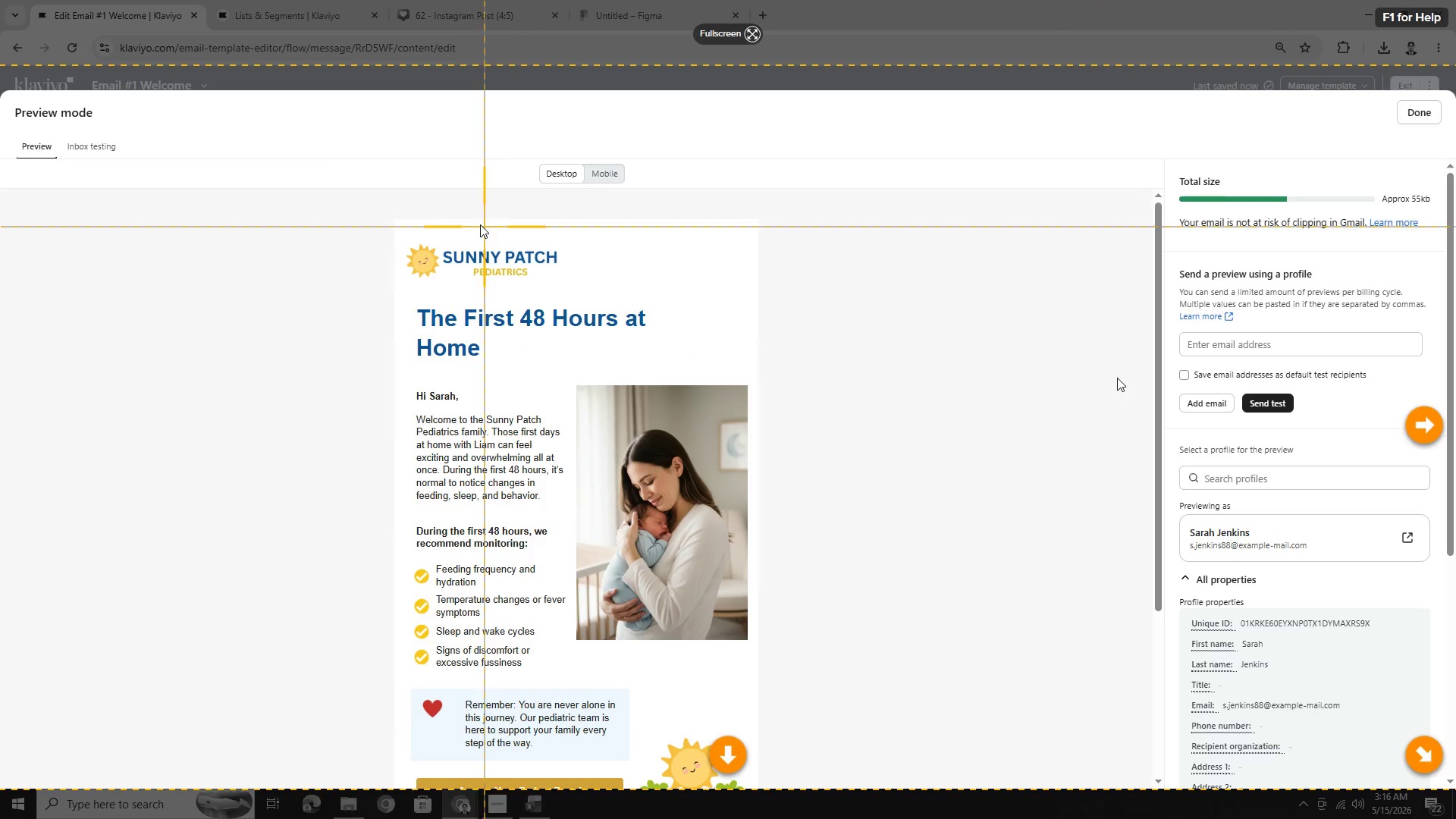 
left_click_drag(start_coordinate=[14, 98], to_coordinate=[763, 774])
 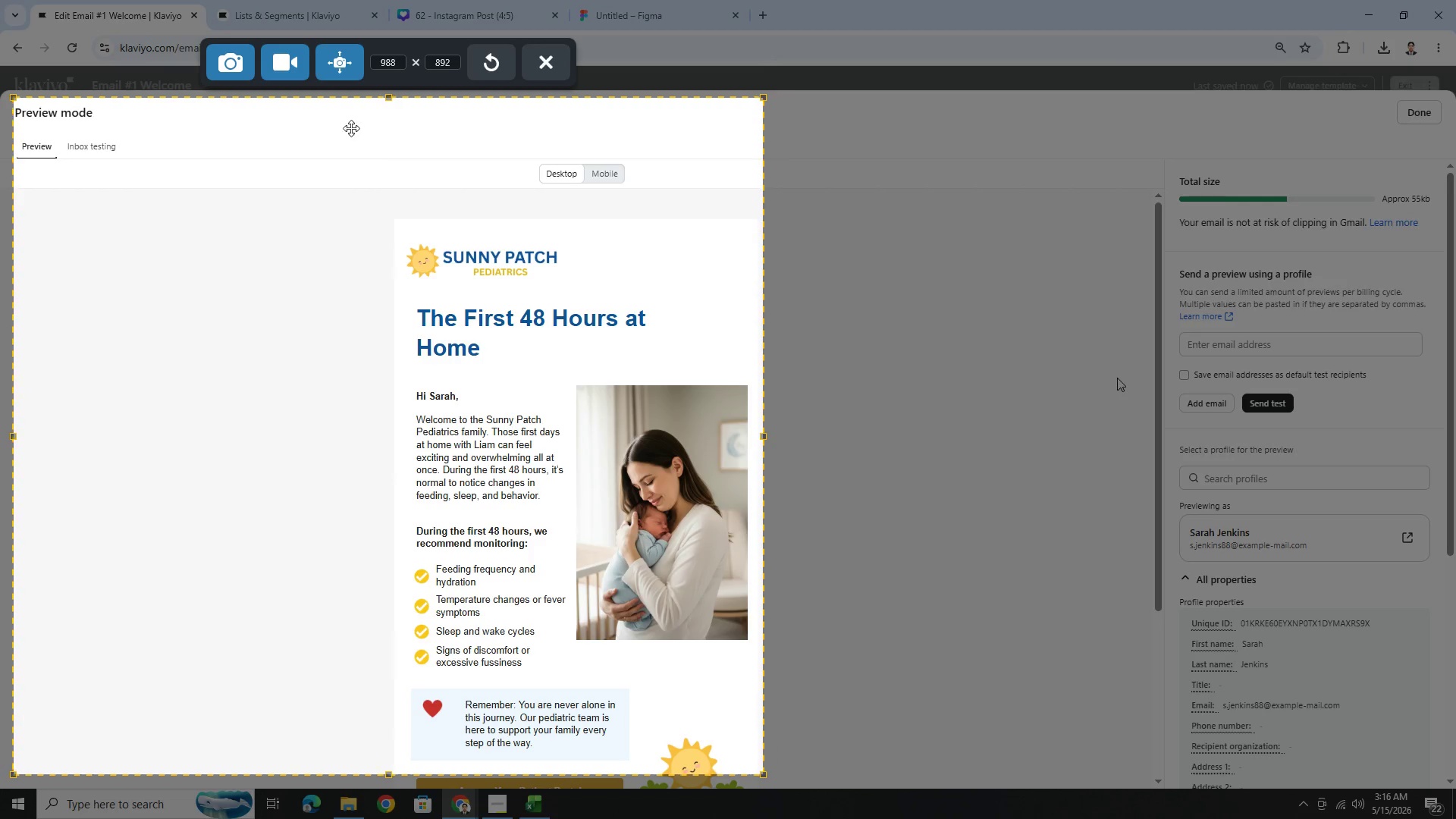 
left_click([354, 62])
 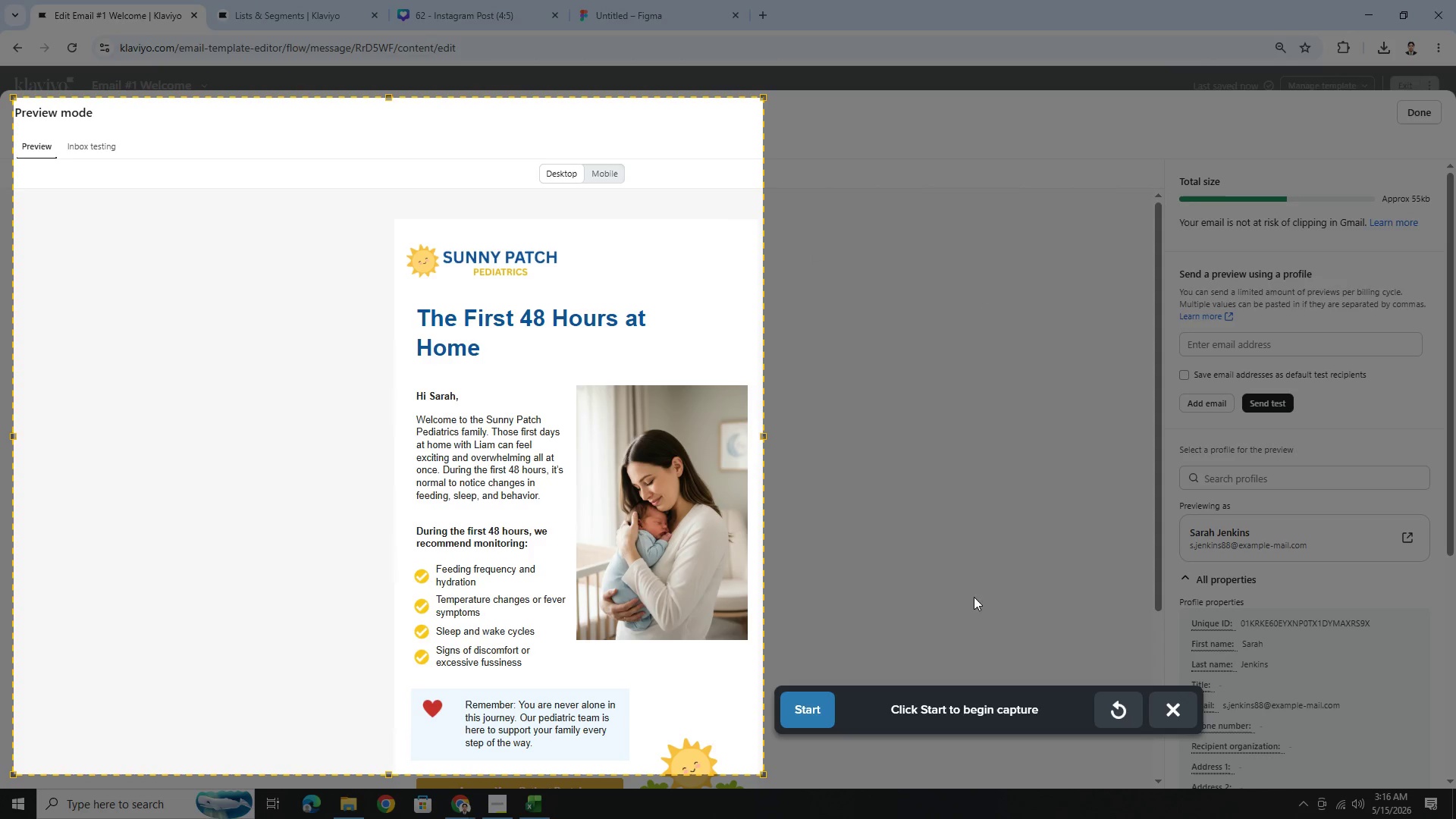 
left_click([821, 699])
 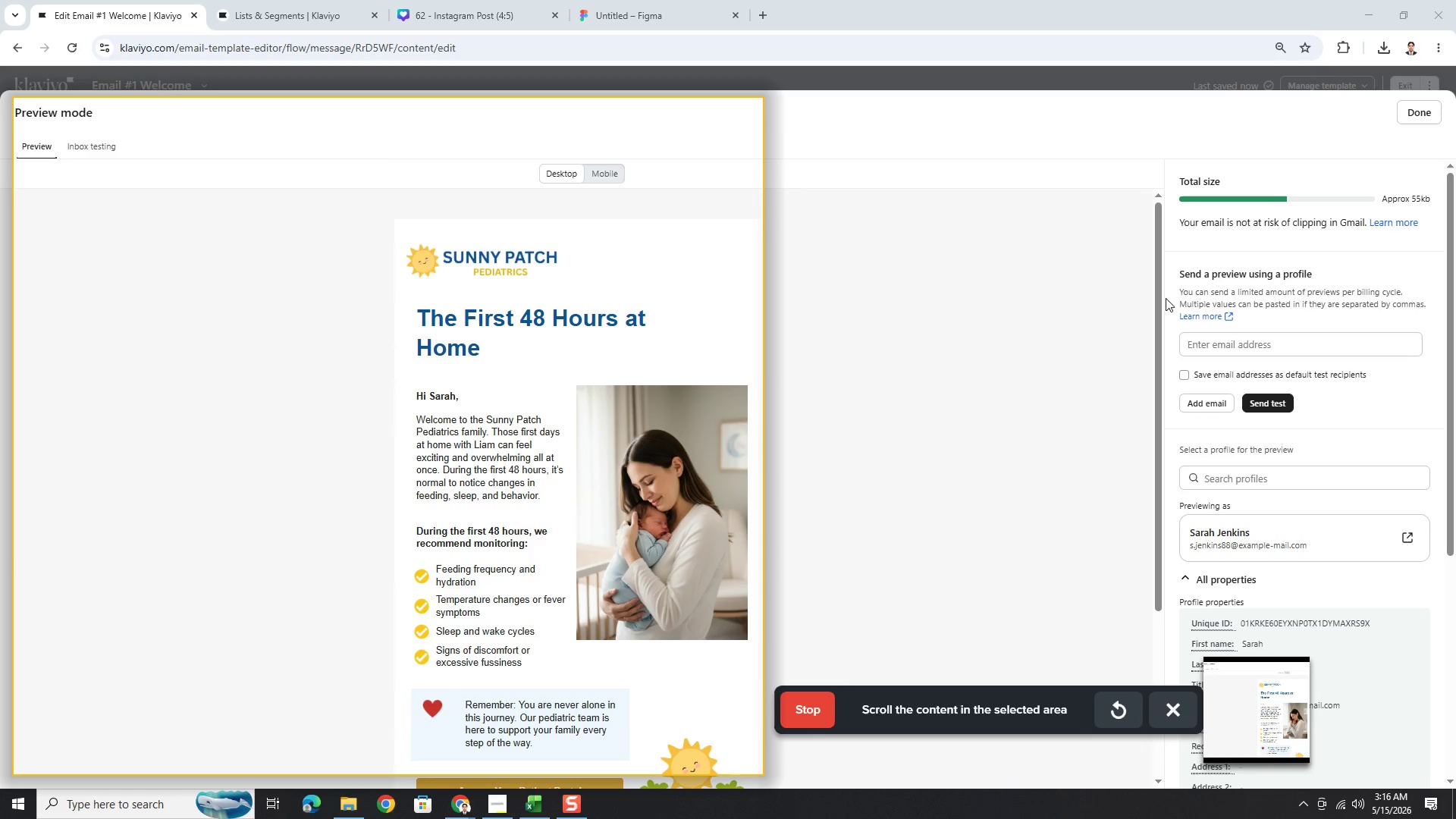 
left_click_drag(start_coordinate=[1161, 300], to_coordinate=[1154, 398])
 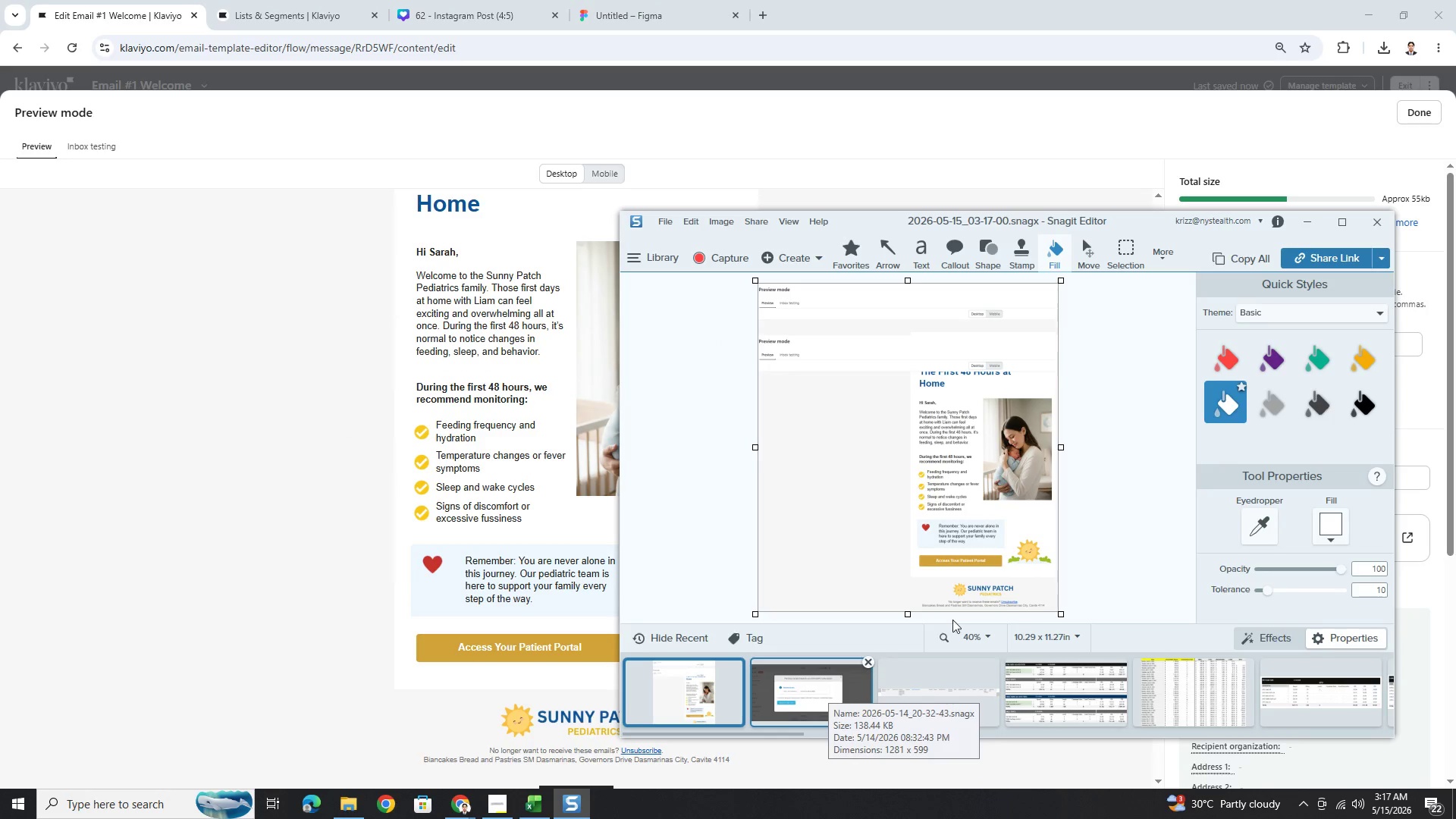 
wait(13.16)
 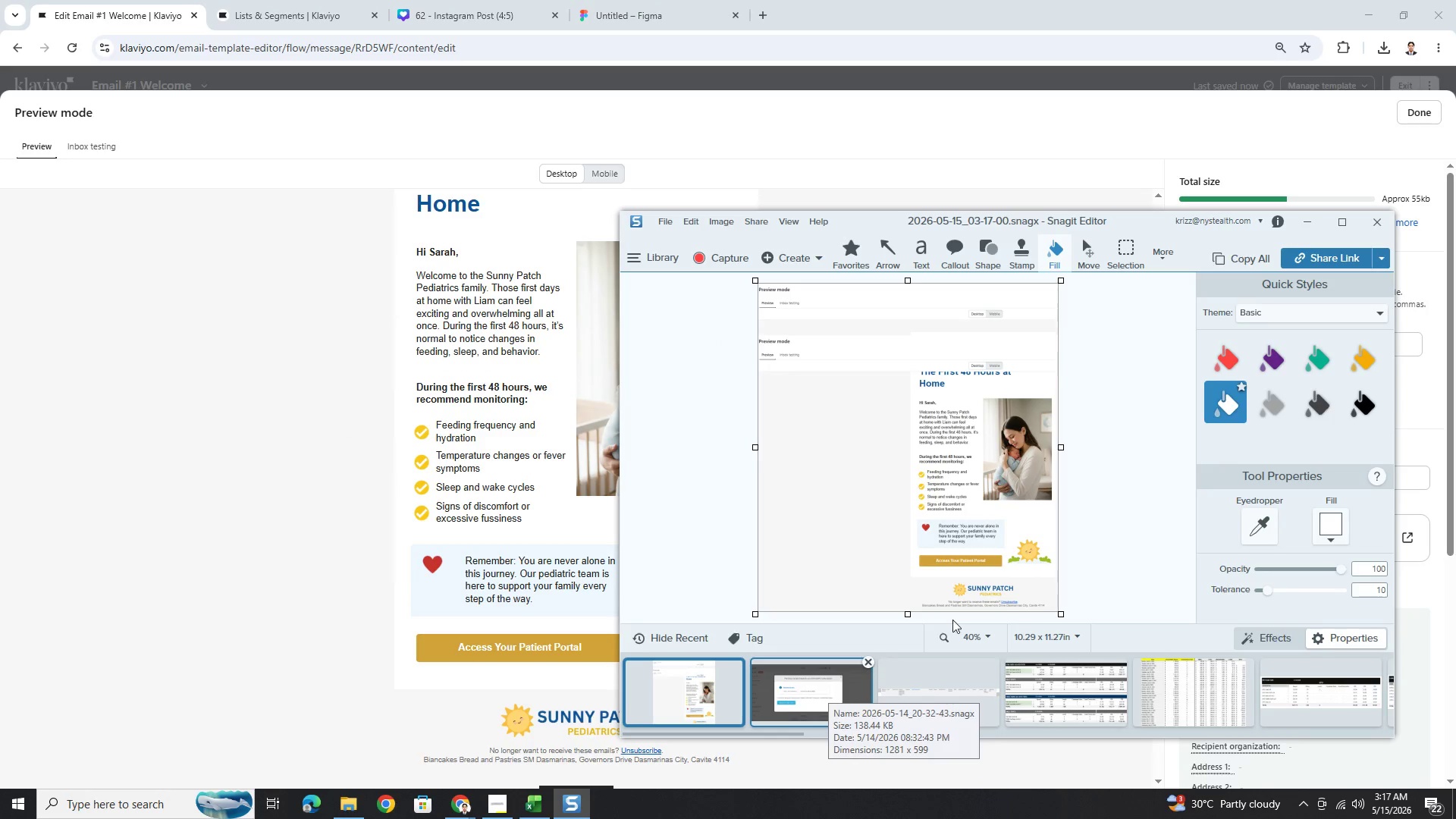 
scroll: coordinate [1003, 437], scroll_direction: up, amount: 3.0
 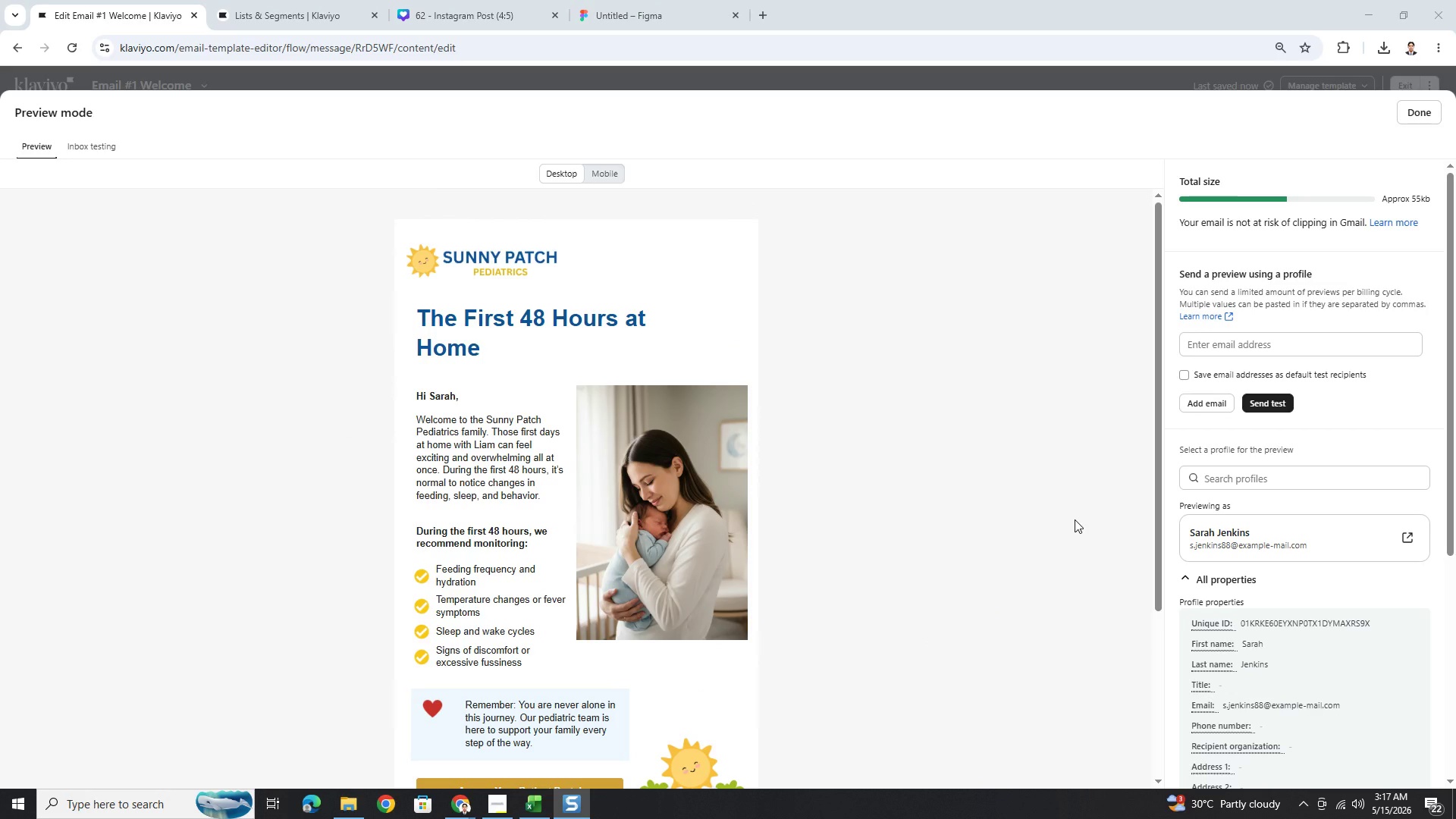 
wait(6.13)
 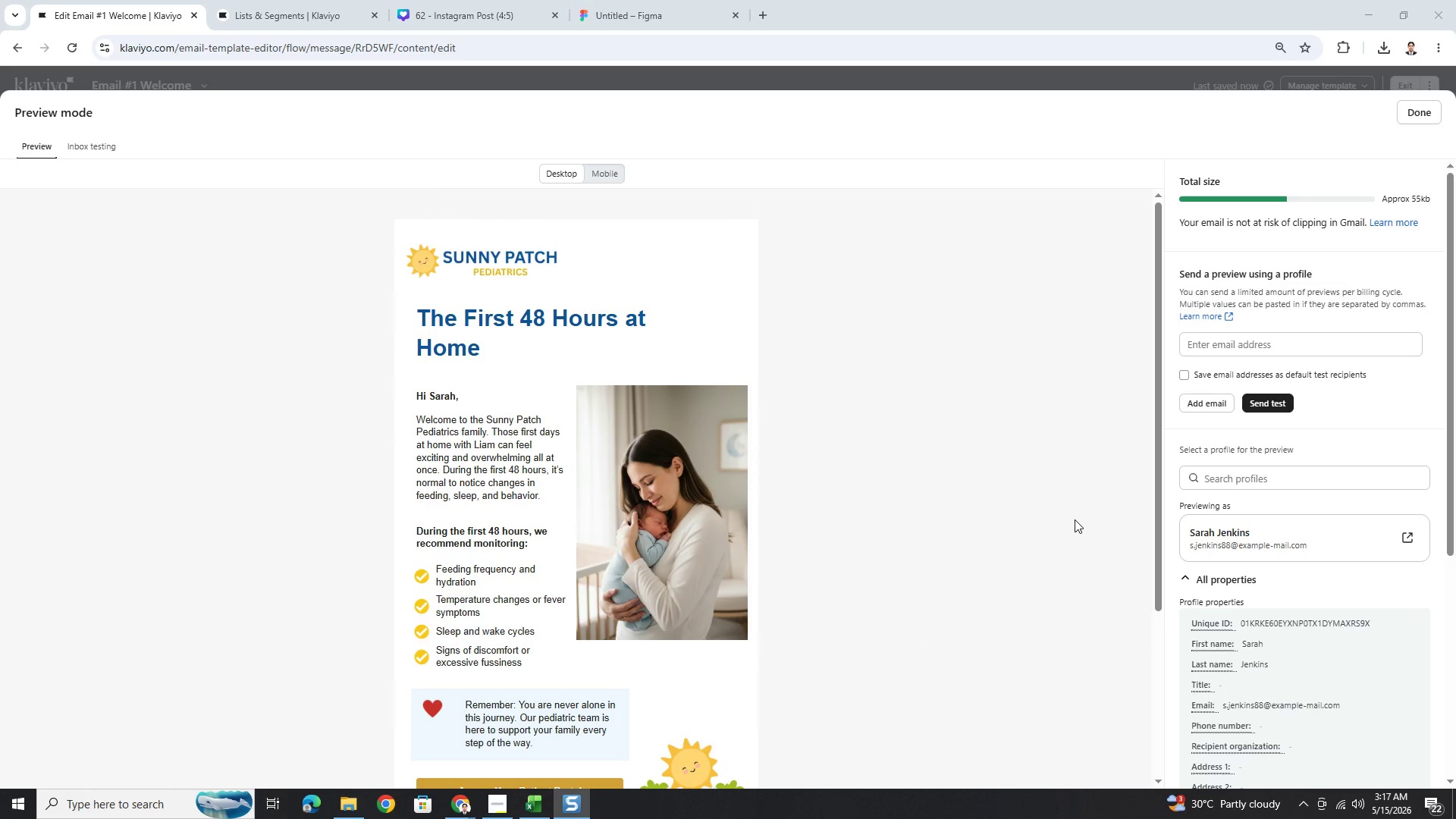 
scroll: coordinate [1075, 519], scroll_direction: down, amount: 2.0
 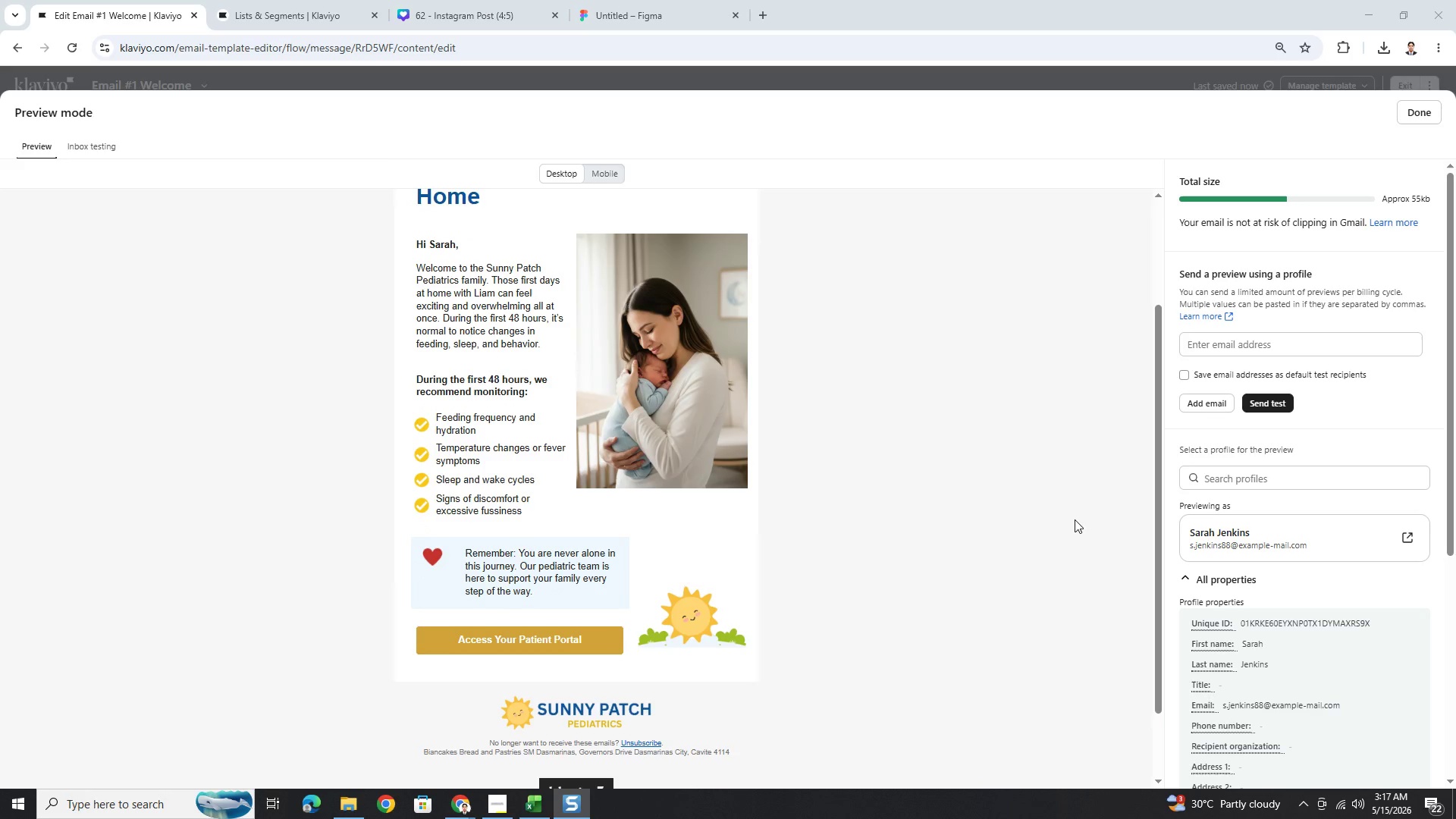 
scroll: coordinate [1075, 519], scroll_direction: none, amount: 0.0
 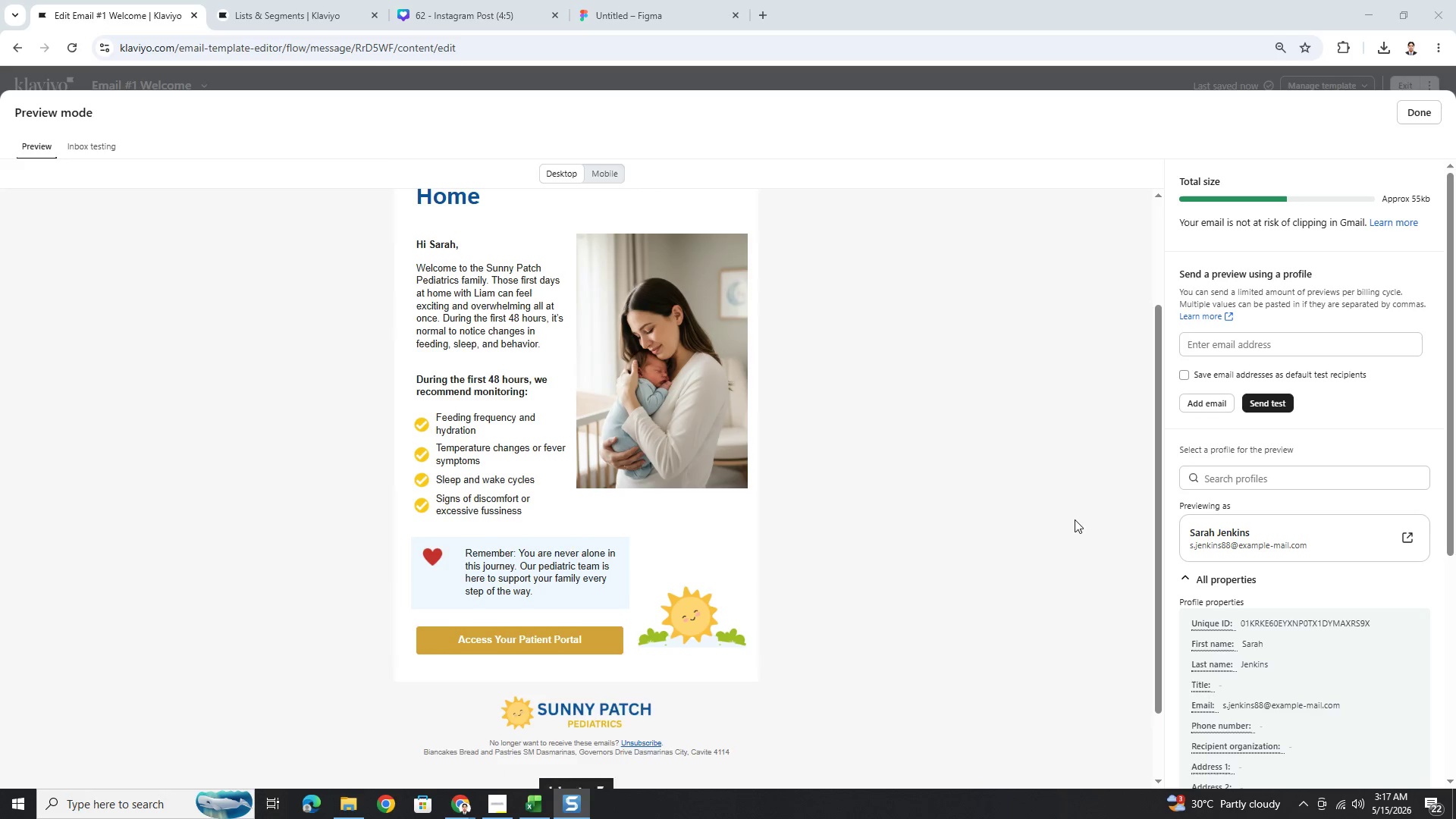 
scroll: coordinate [1075, 519], scroll_direction: up, amount: 2.0
 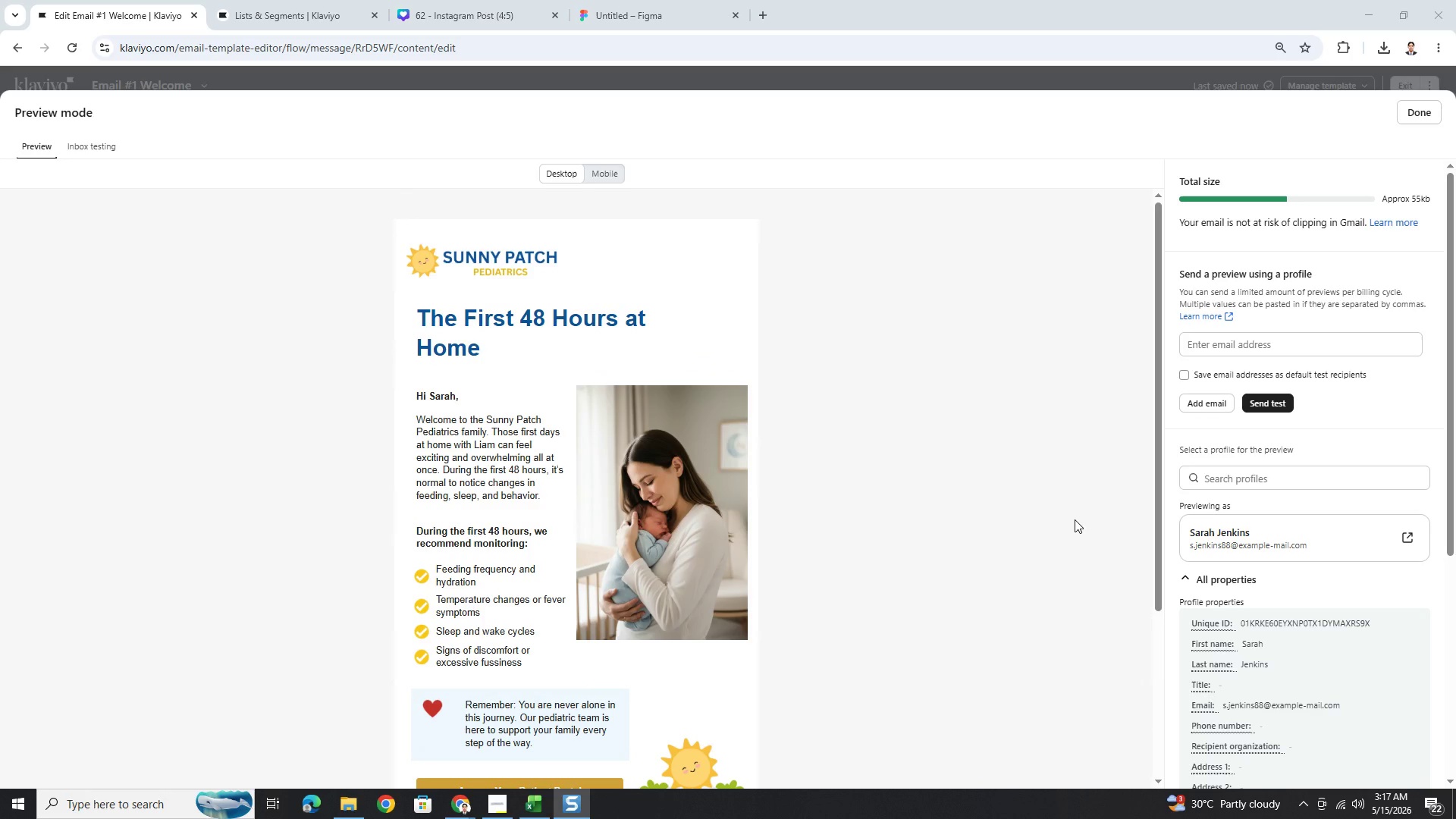 
key(PrintScreen)
 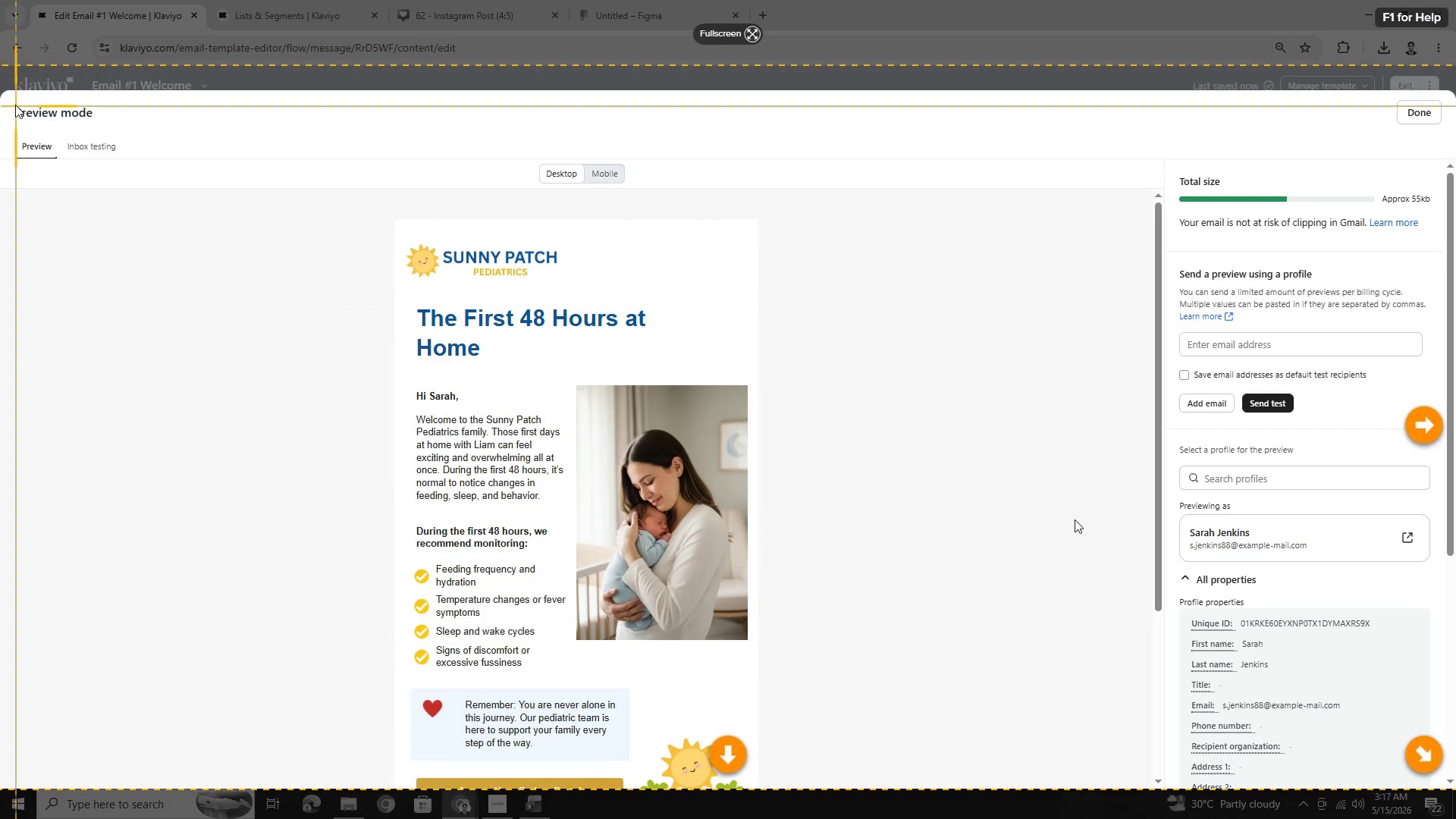 
scroll: coordinate [1075, 519], scroll_direction: up, amount: 1.0
 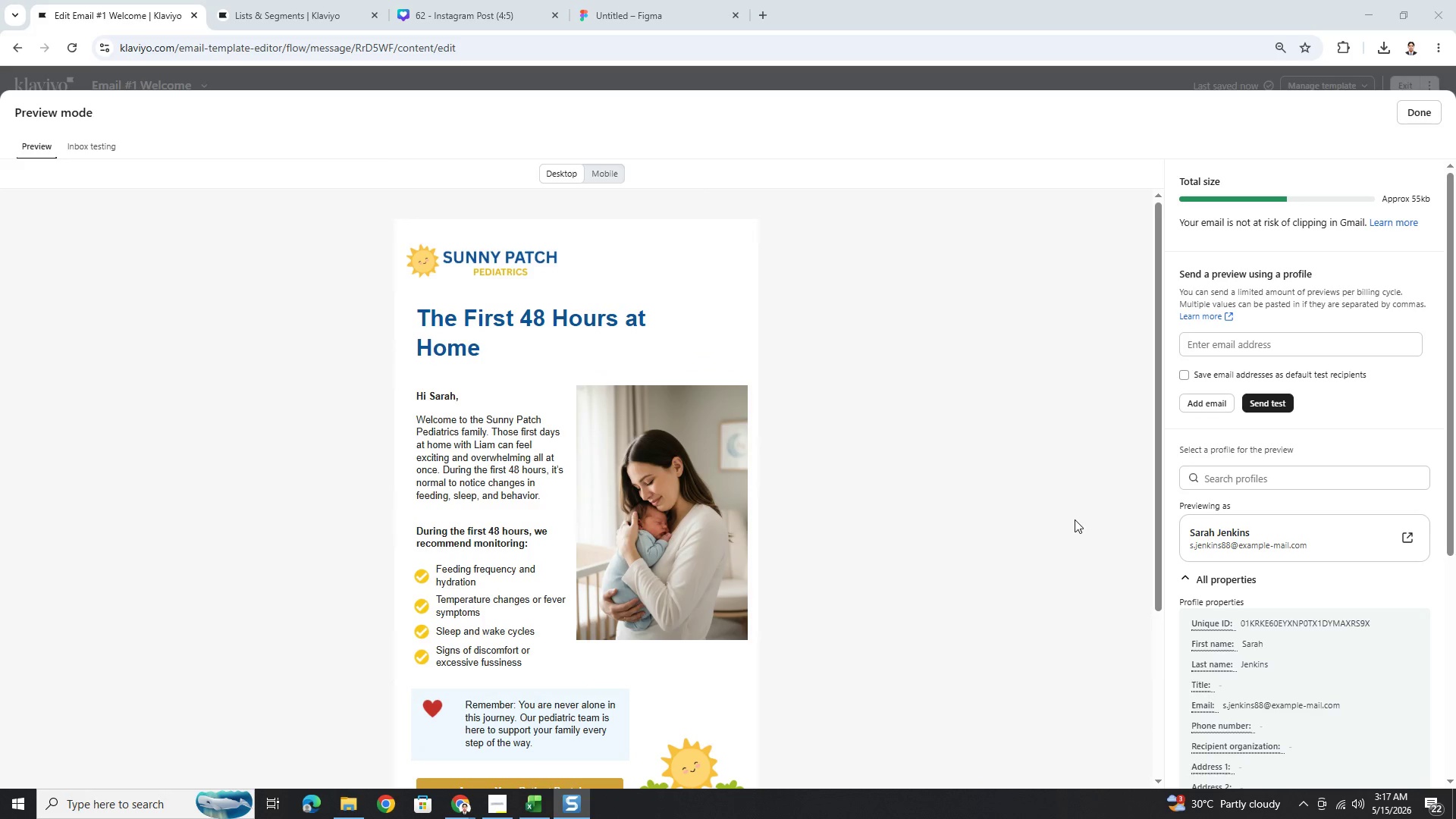 
left_click_drag(start_coordinate=[10, 102], to_coordinate=[765, 753])
 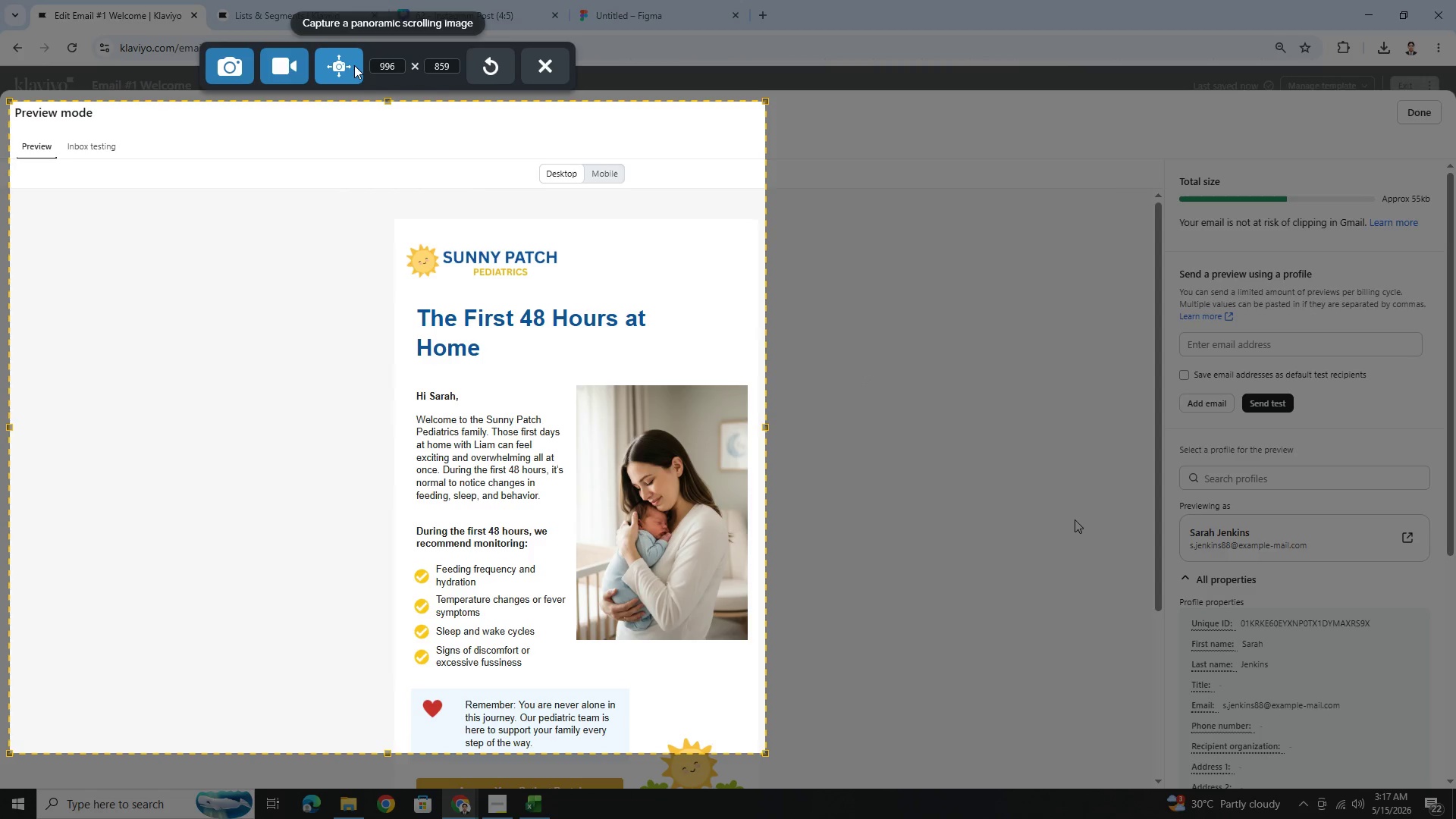 
left_click([354, 65])
 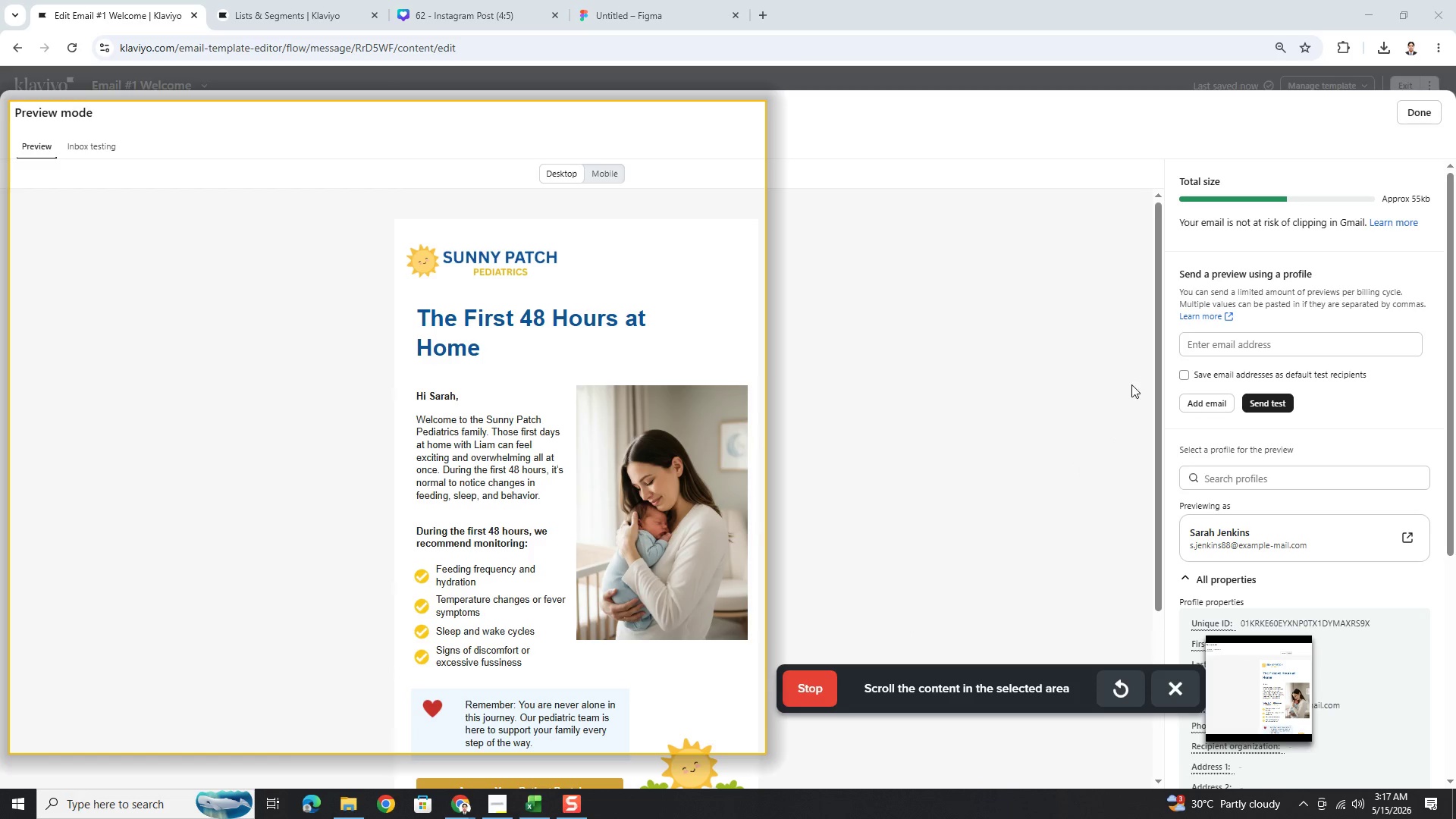 
left_click_drag(start_coordinate=[1154, 320], to_coordinate=[1137, 431])
 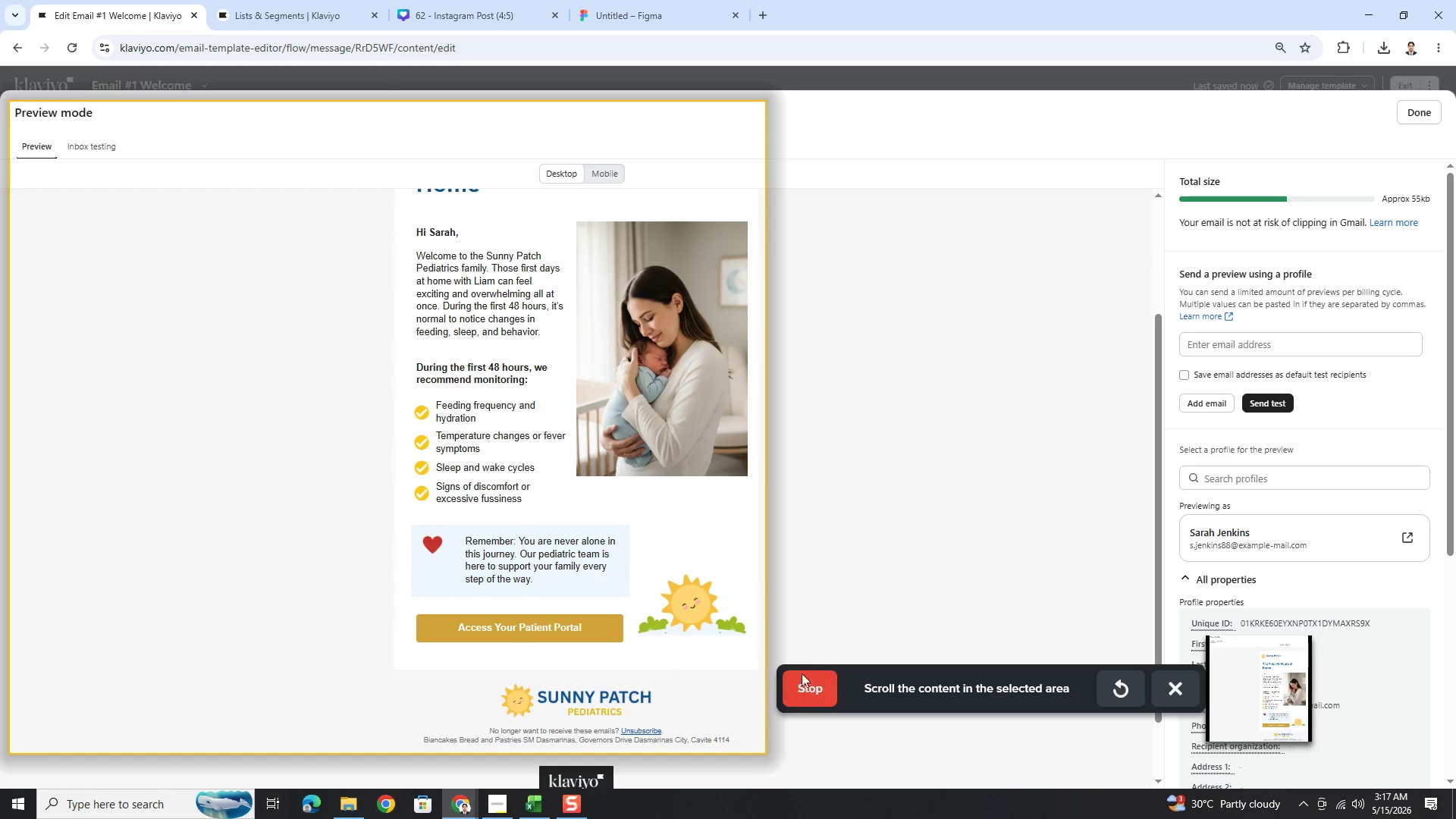 
left_click([808, 695])
 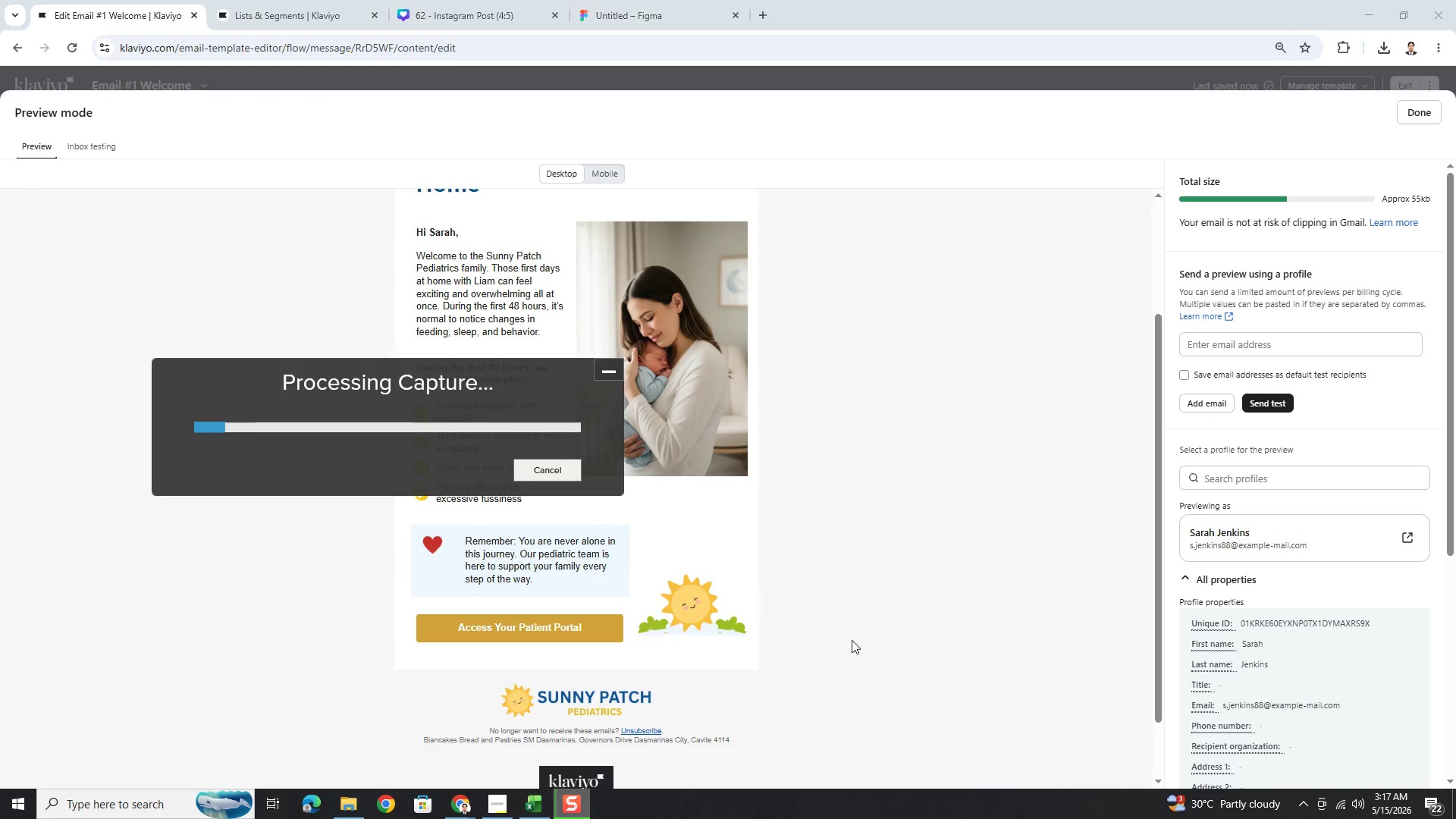 
mouse_move([908, 548])
 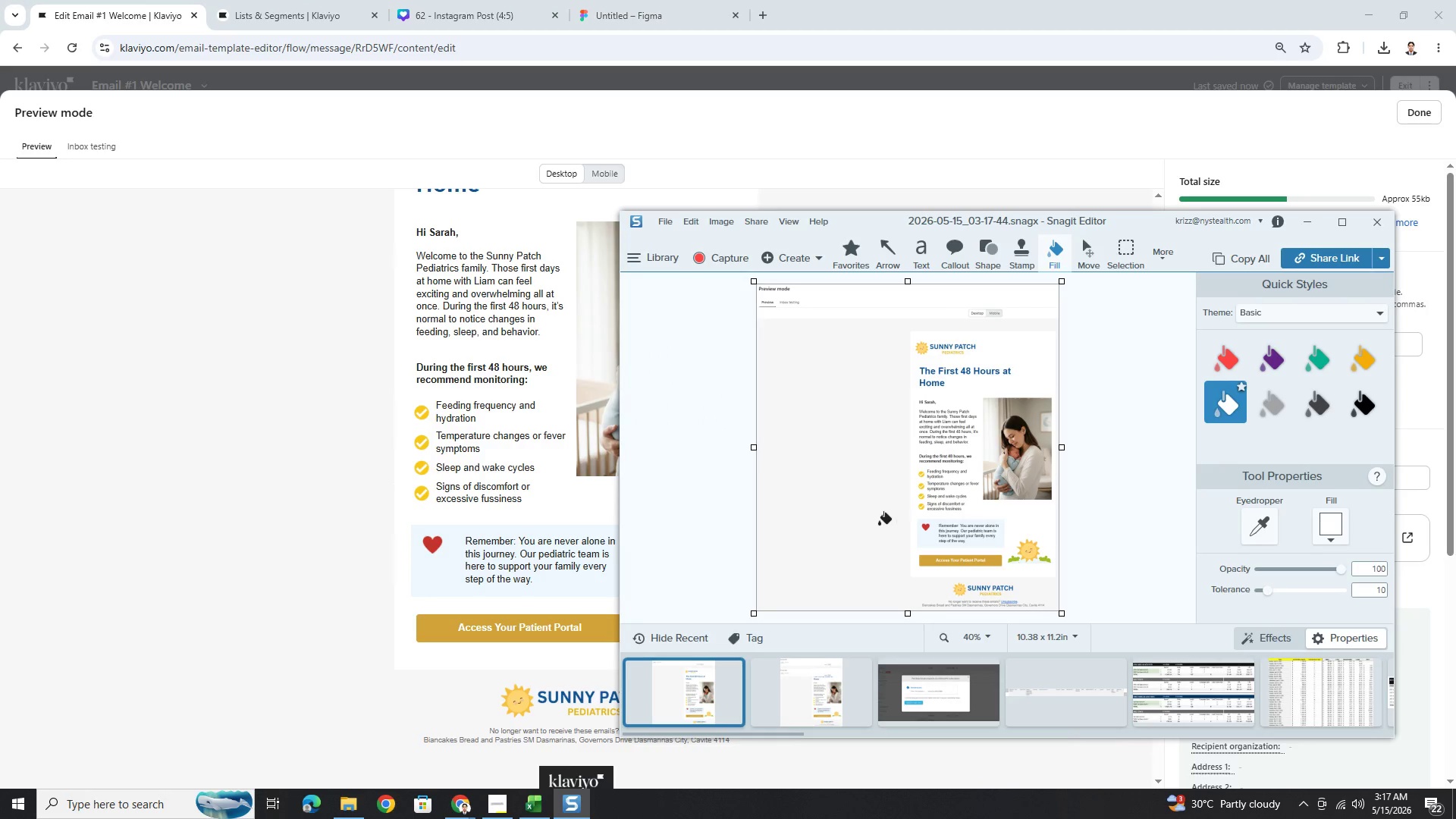 
key(Control+C)
 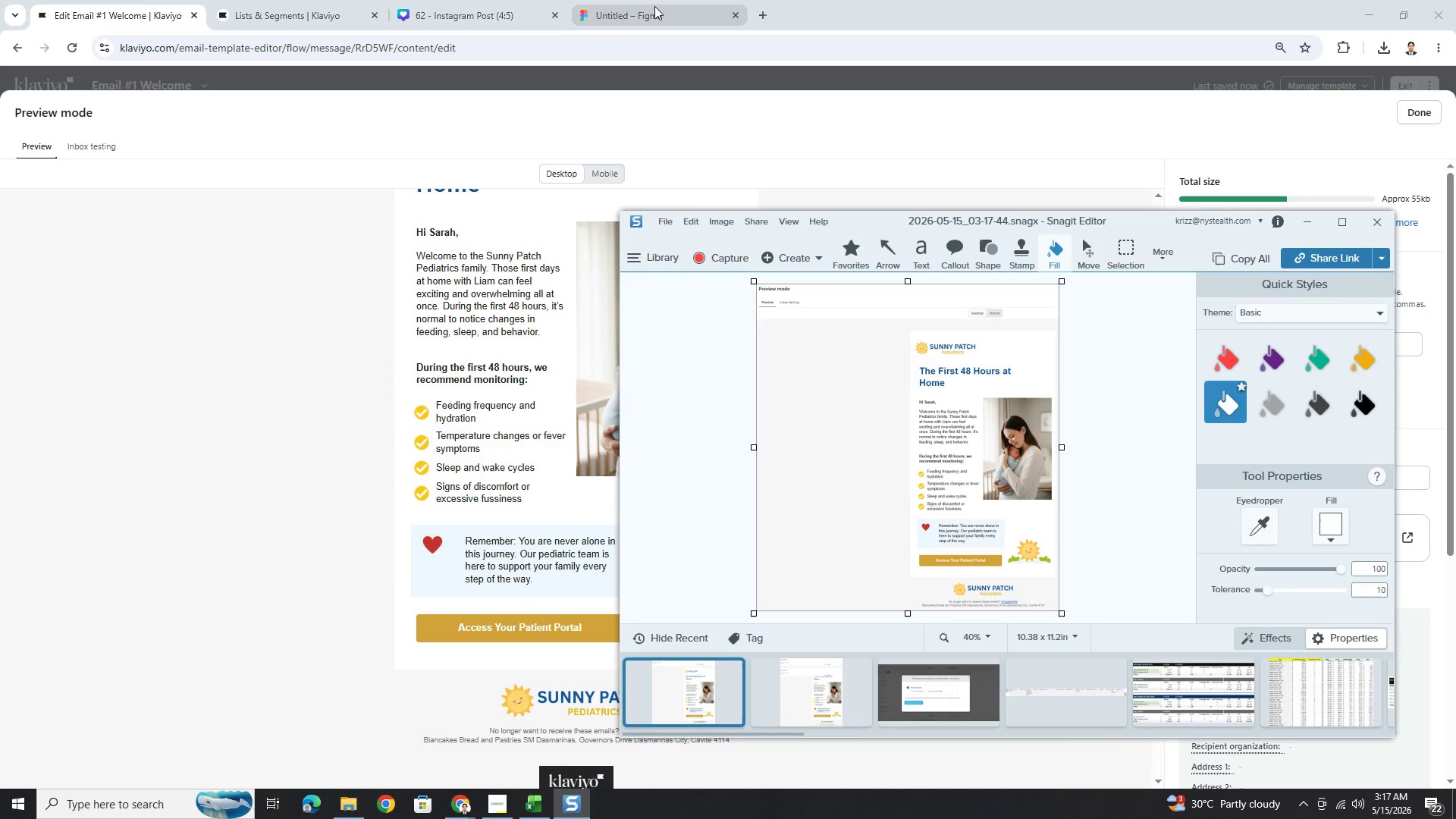 
left_click([654, 6])
 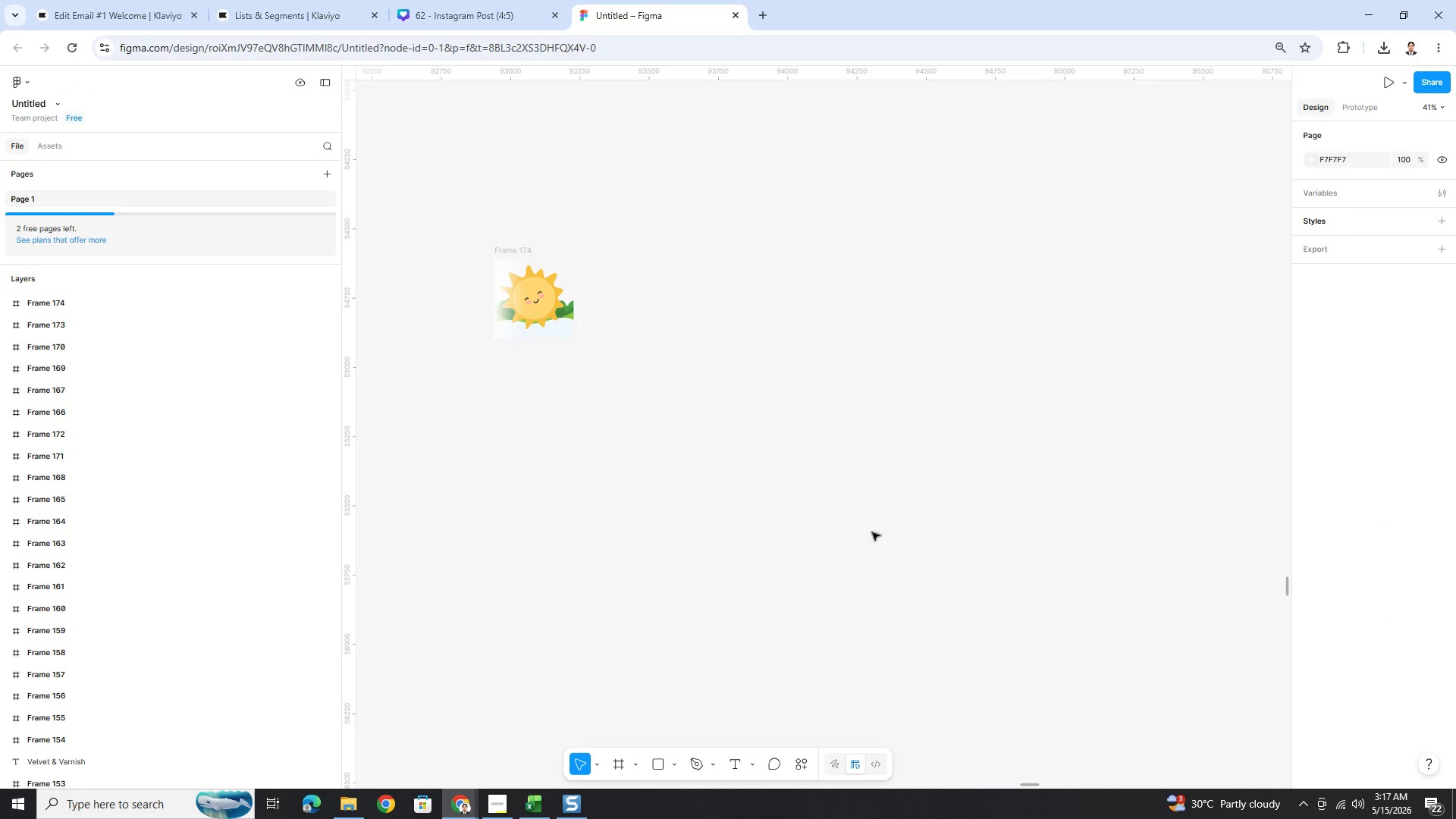 
left_click([846, 507])
 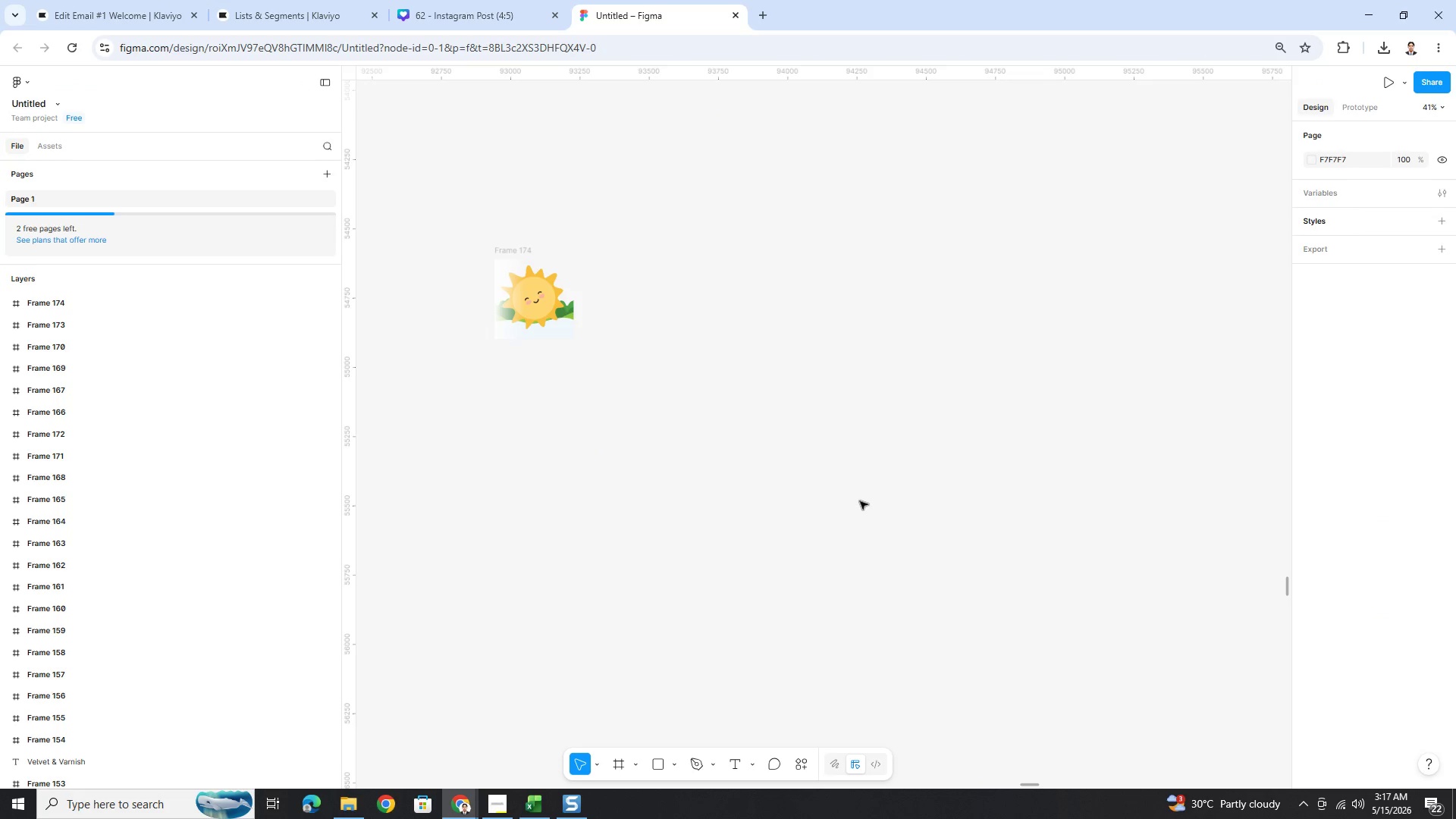 
key(Control+V)
 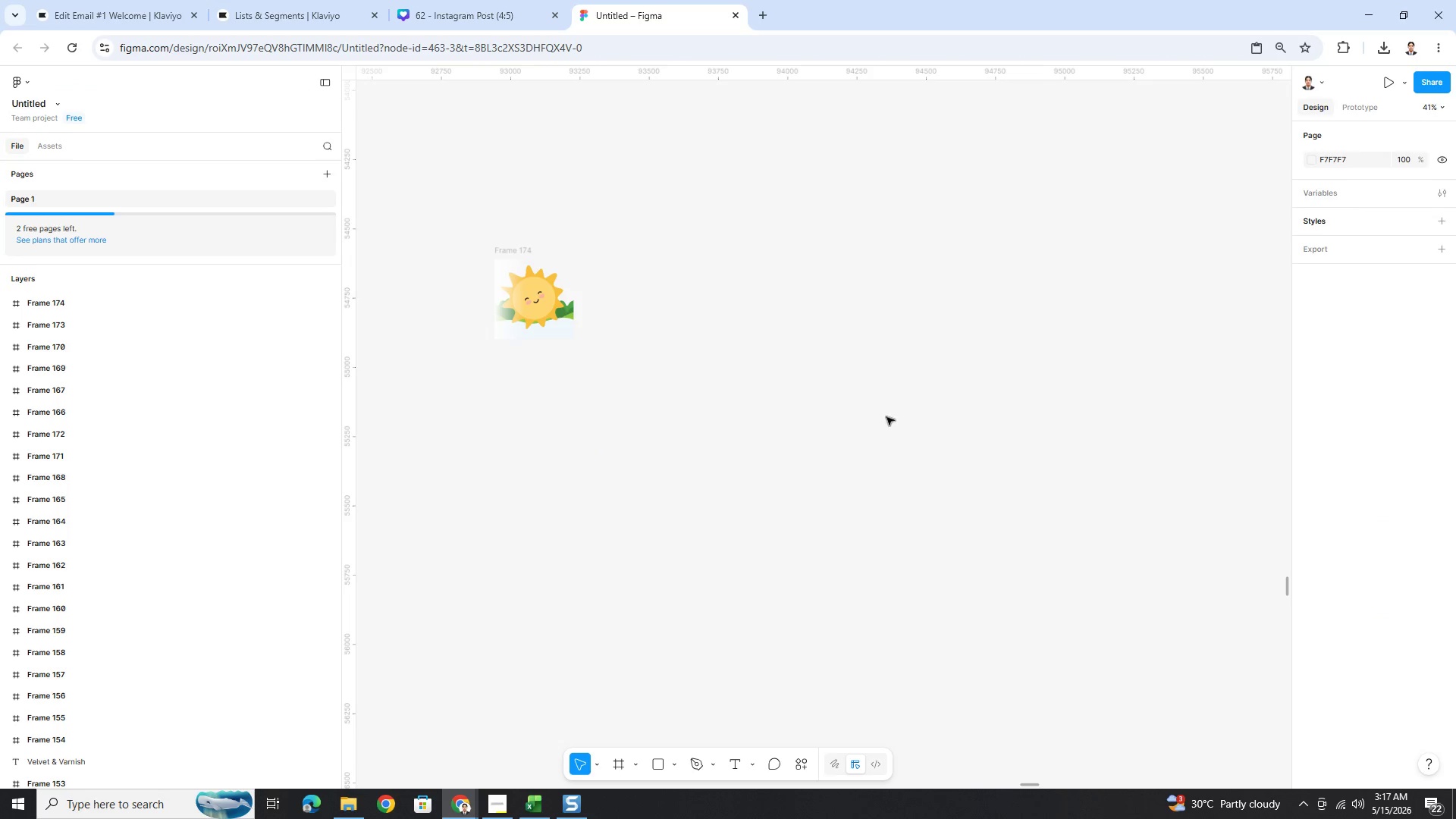 
left_click_drag(start_coordinate=[871, 375], to_coordinate=[890, 447])
 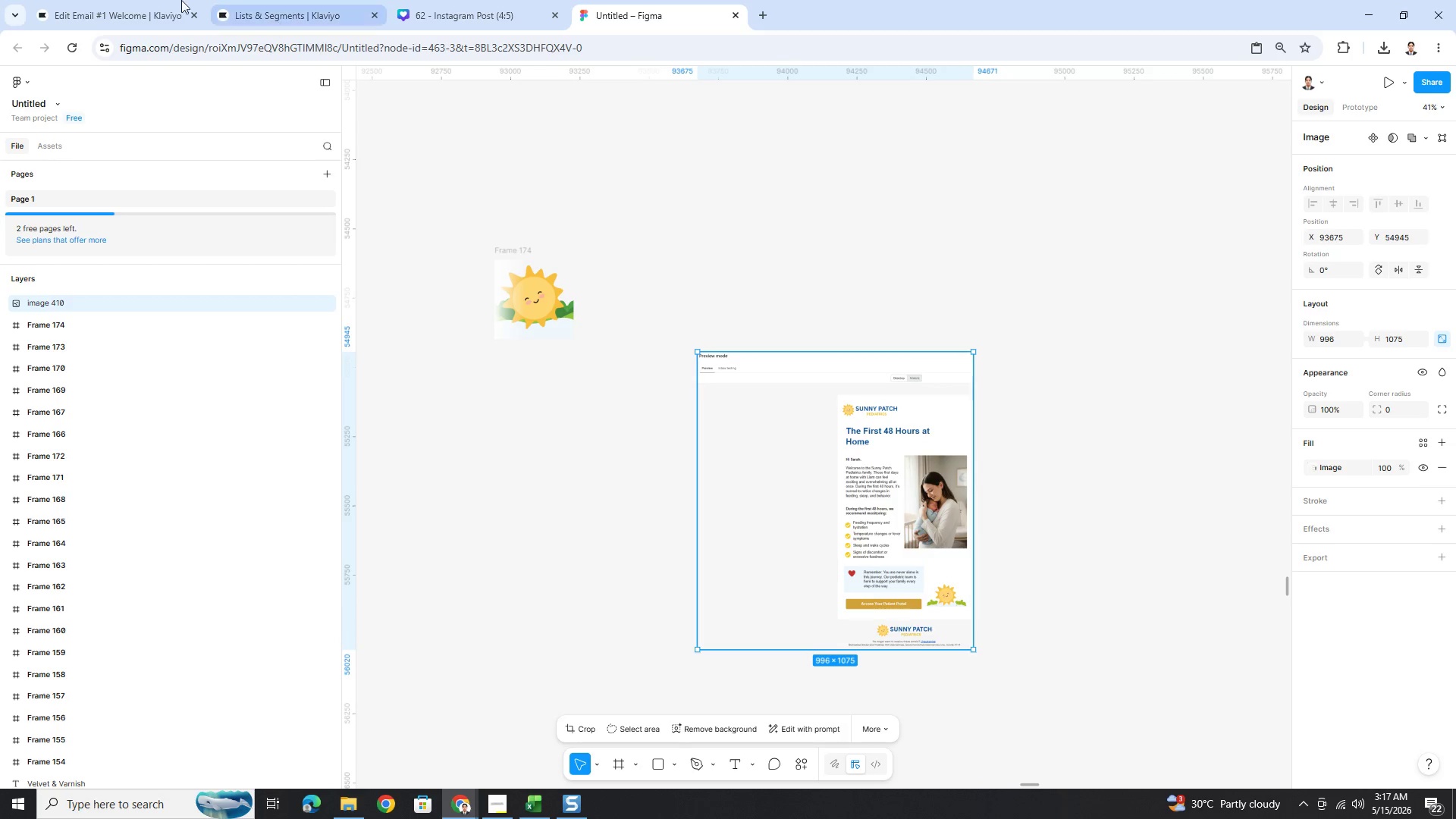 
left_click([101, 0])
 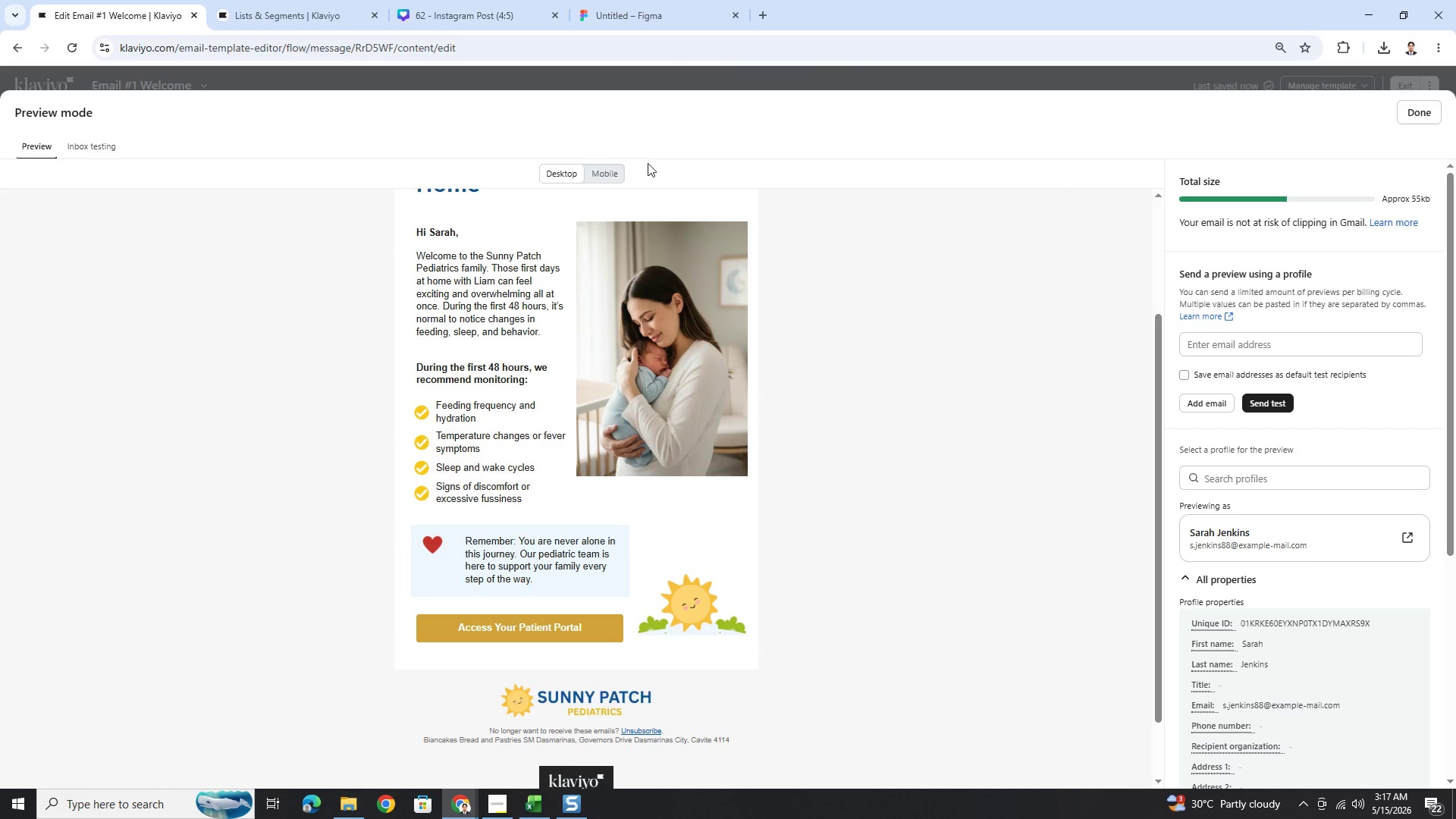 
left_click([615, 166])
 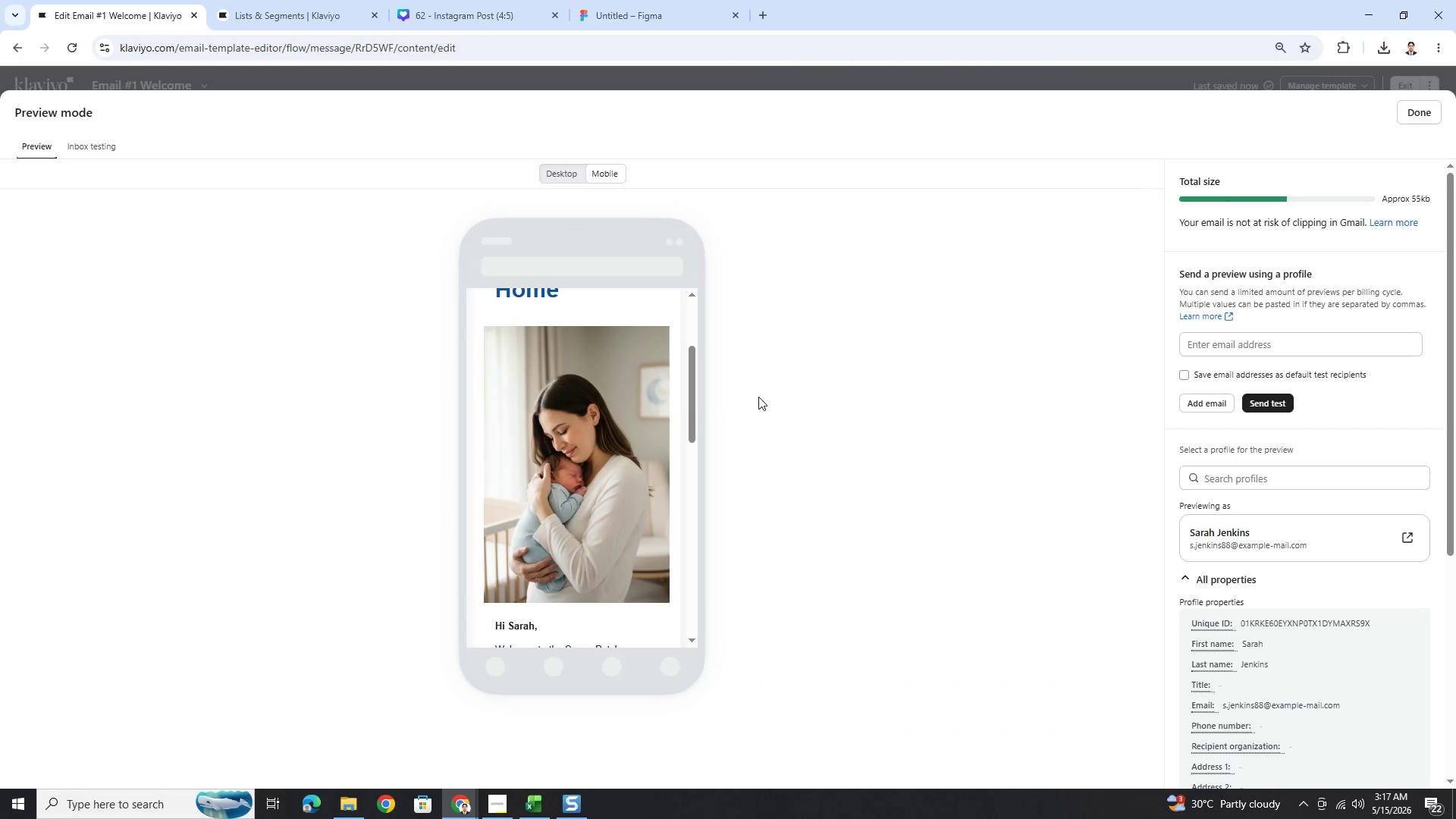 
scroll: coordinate [682, 409], scroll_direction: up, amount: 9.0
 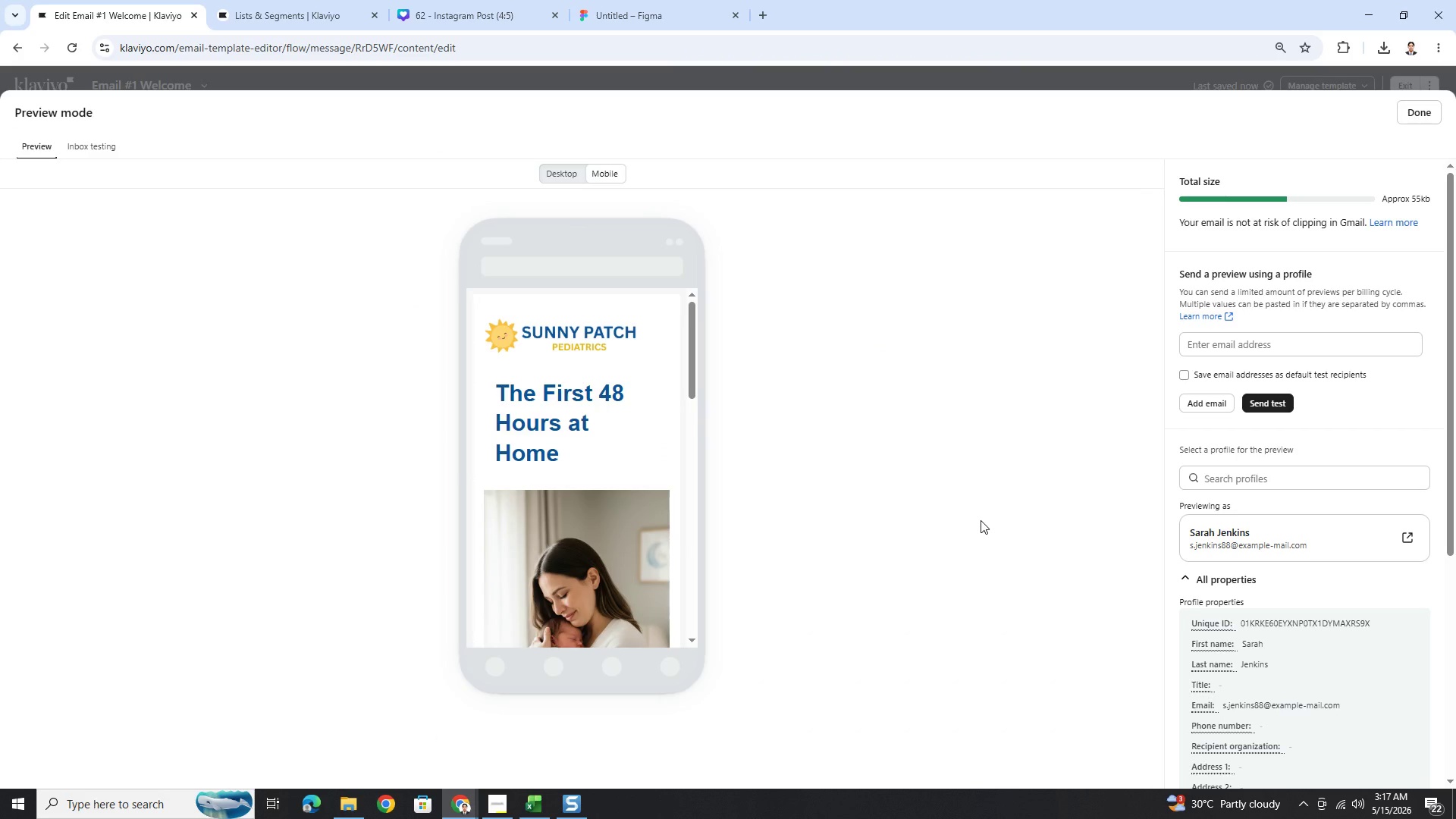 
key(PrintScreen)
 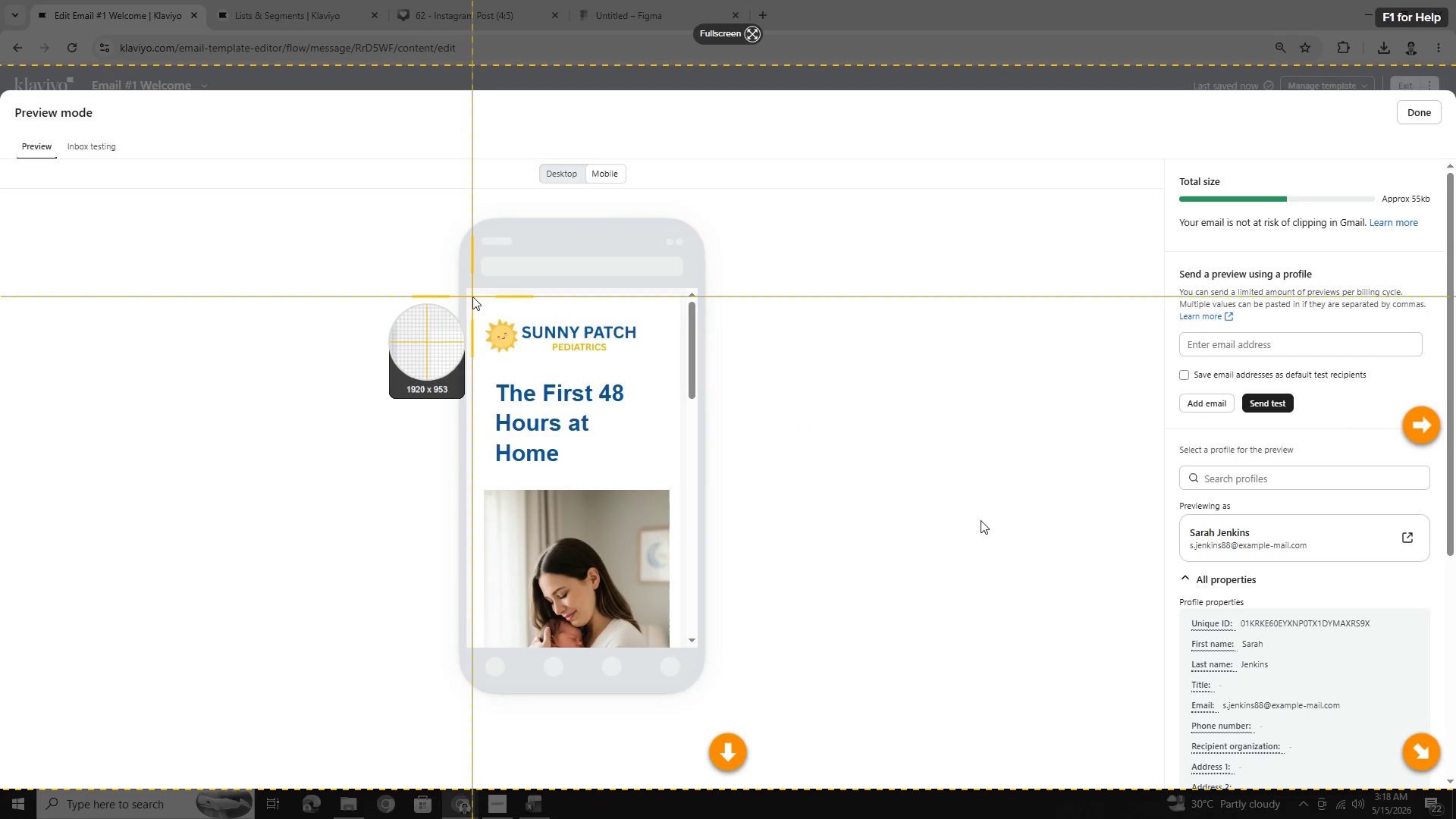 
left_click_drag(start_coordinate=[472, 295], to_coordinate=[679, 644])
 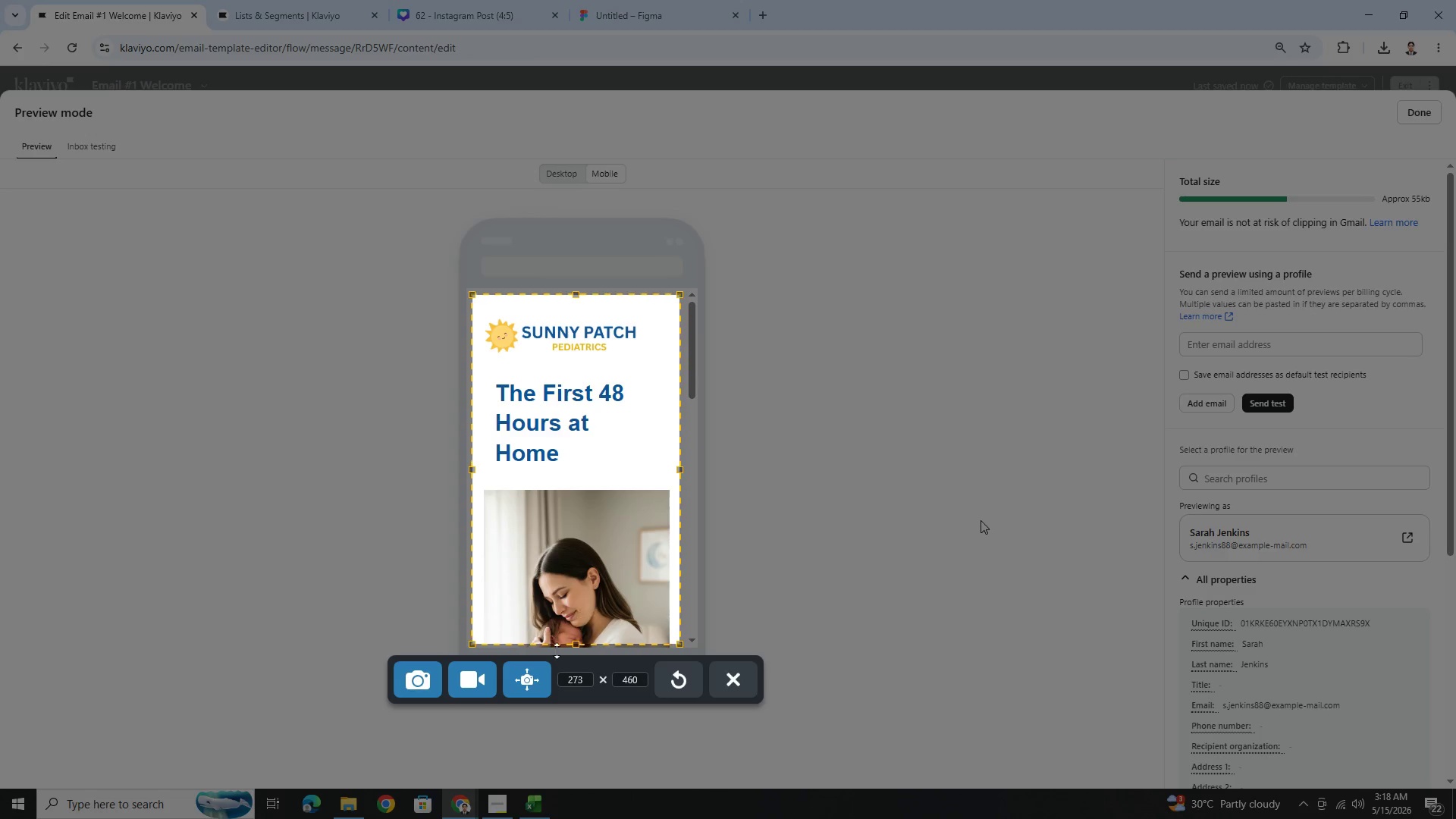 
left_click([535, 679])
 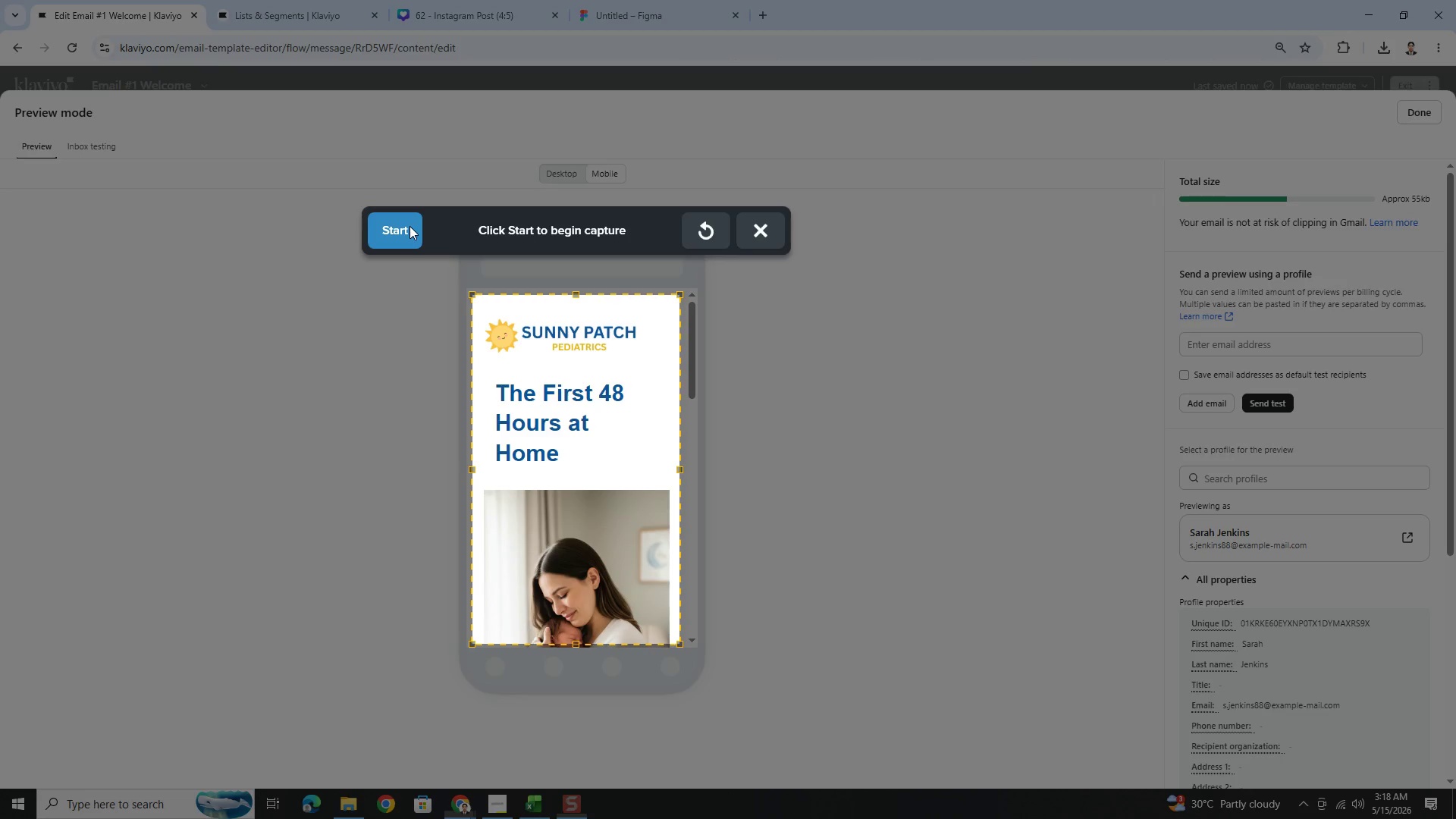 
left_click([407, 225])
 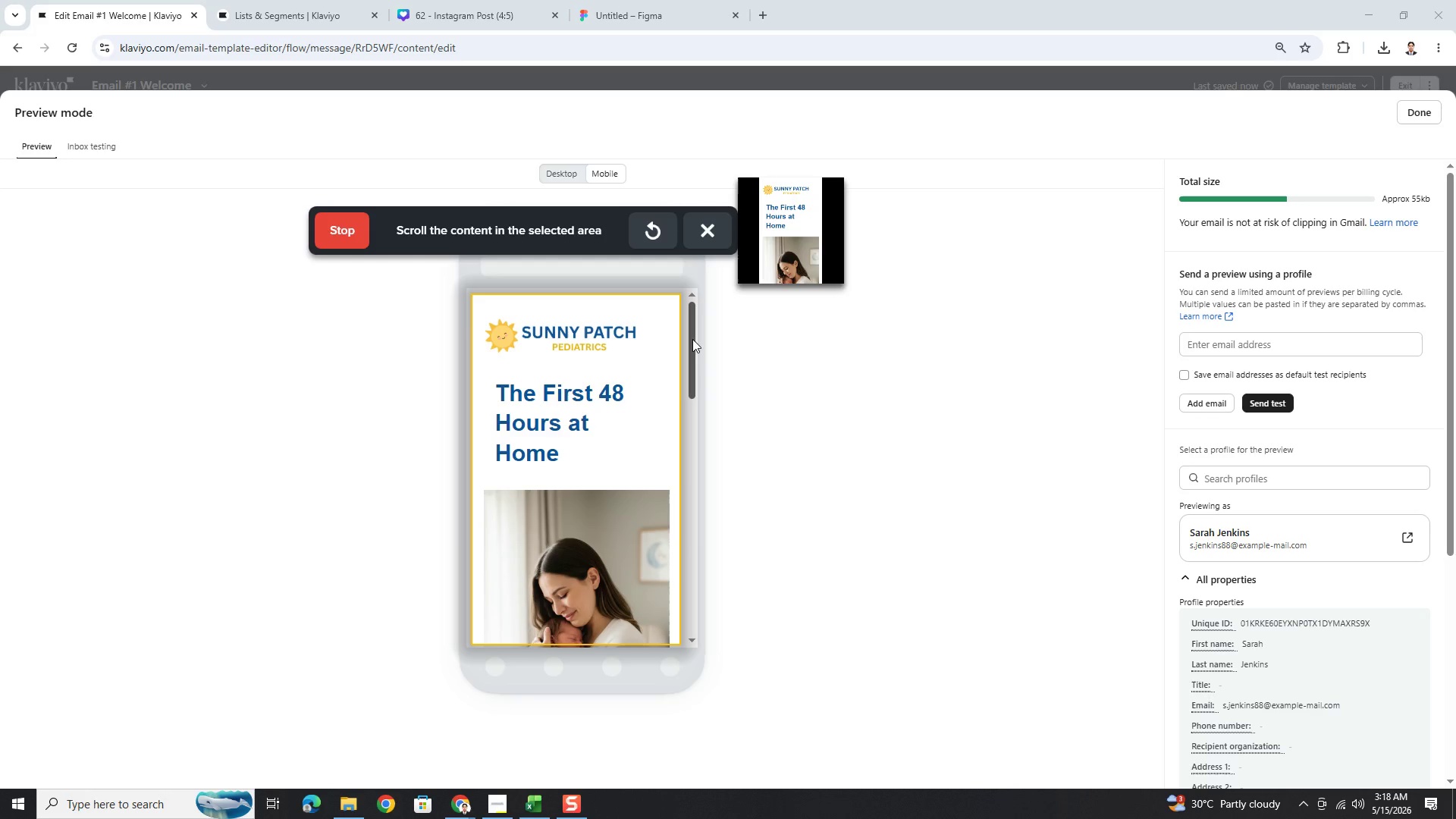 
left_click_drag(start_coordinate=[692, 339], to_coordinate=[682, 557])
 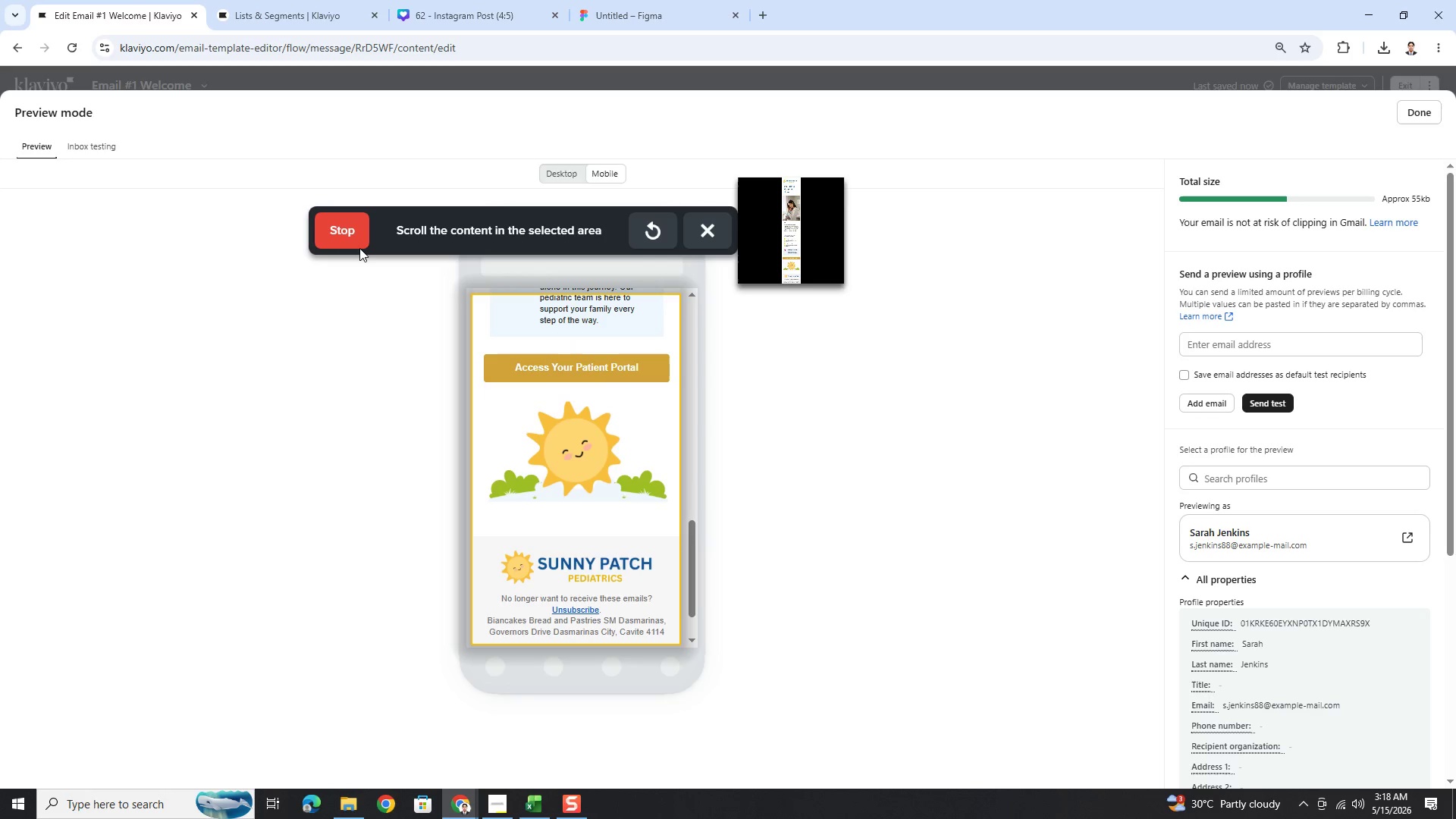 
left_click([356, 240])
 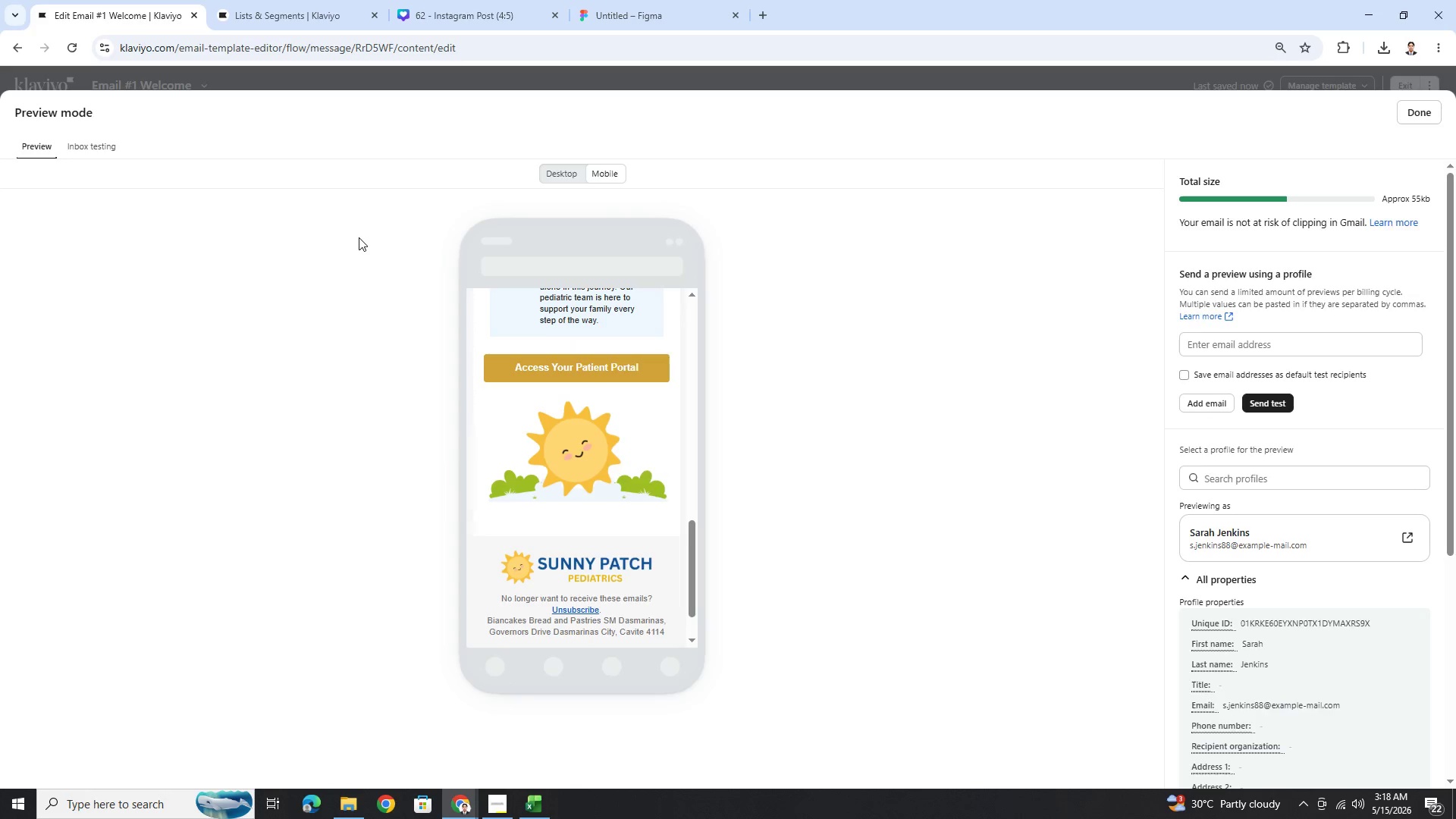 
key(Control+C)
 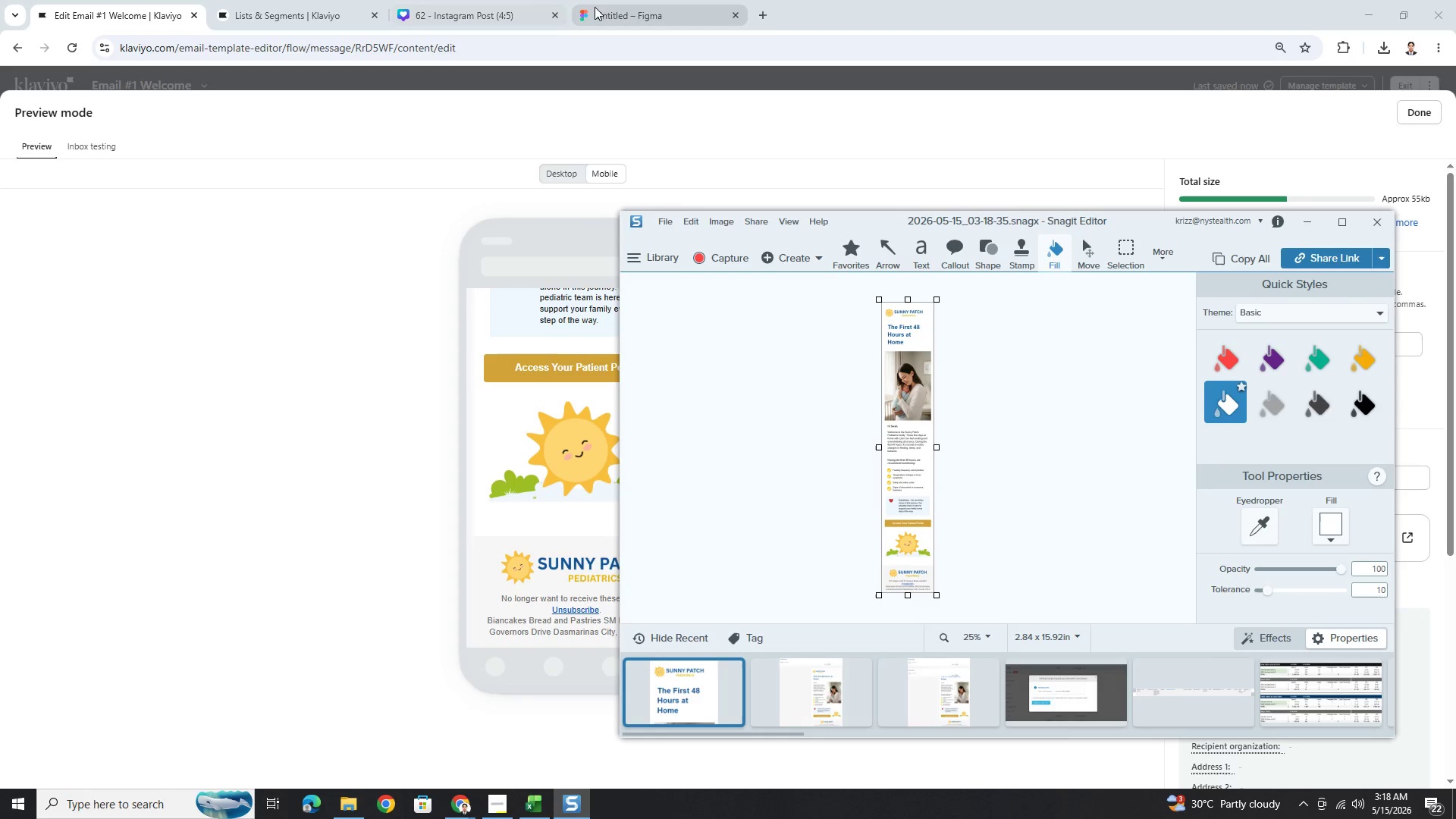 
left_click([620, 7])
 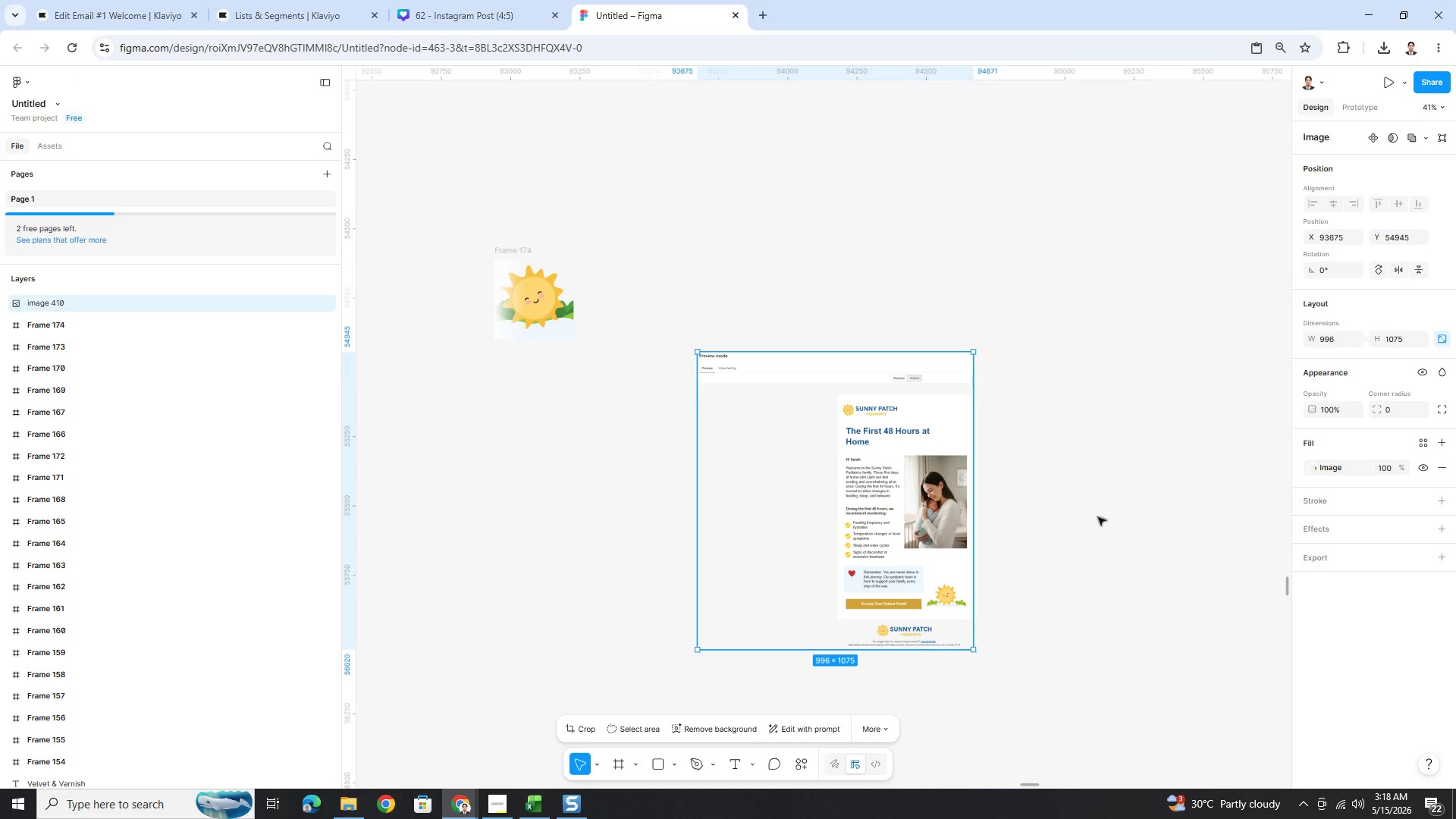 
left_click([1058, 504])
 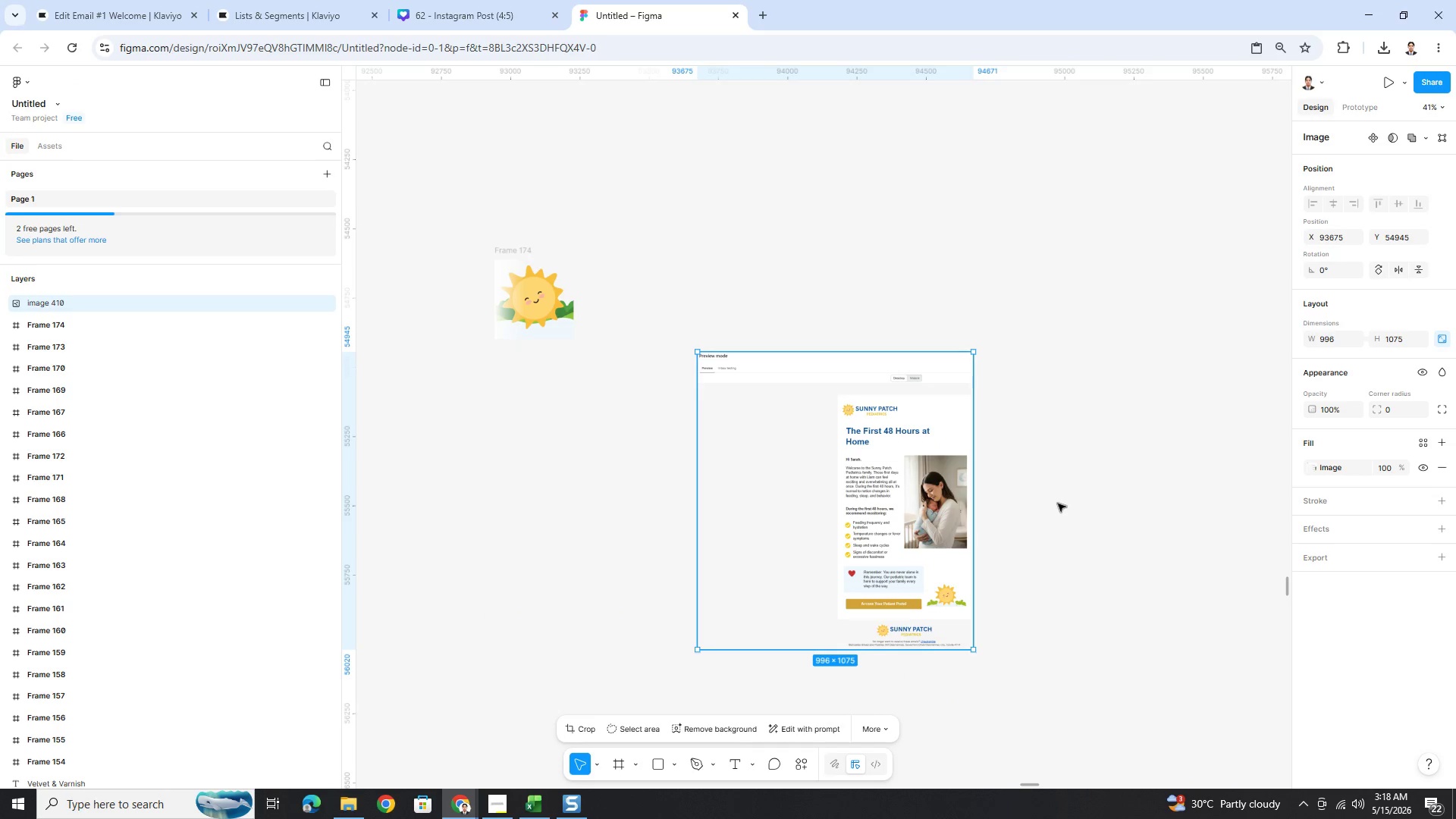 
key(Control+V)
 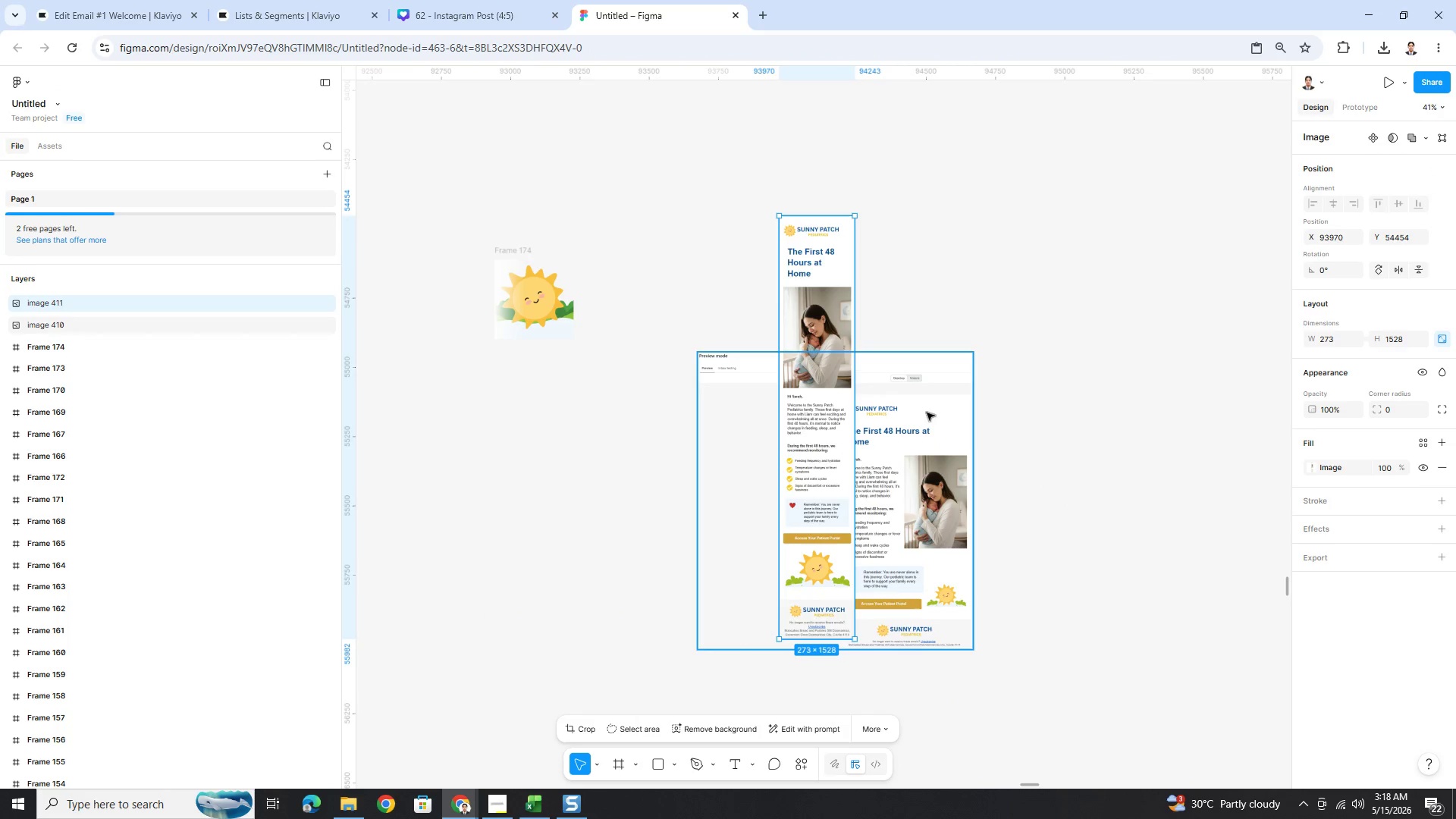 
left_click_drag(start_coordinate=[816, 286], to_coordinate=[1018, 423])
 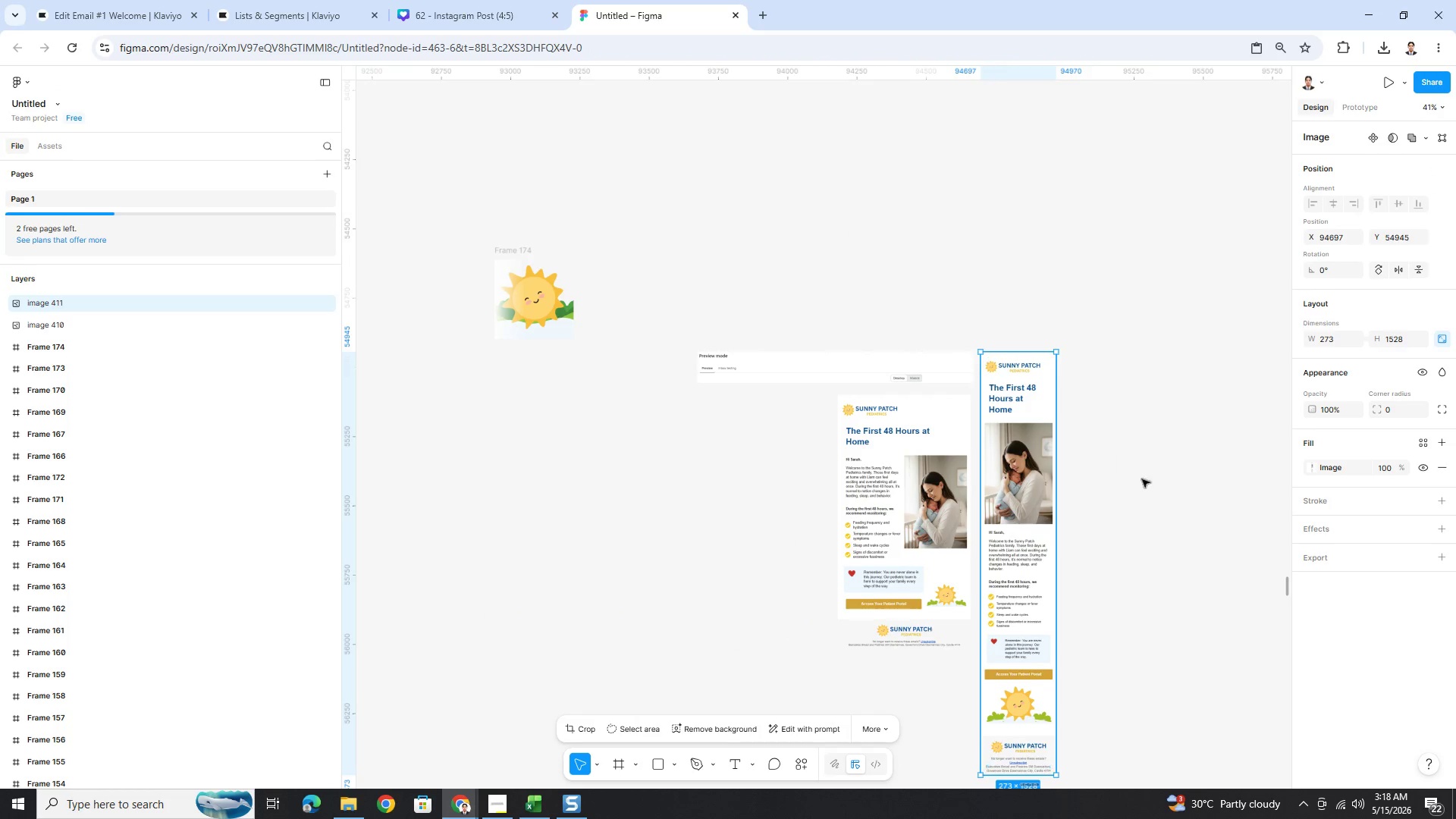 
left_click([1145, 484])
 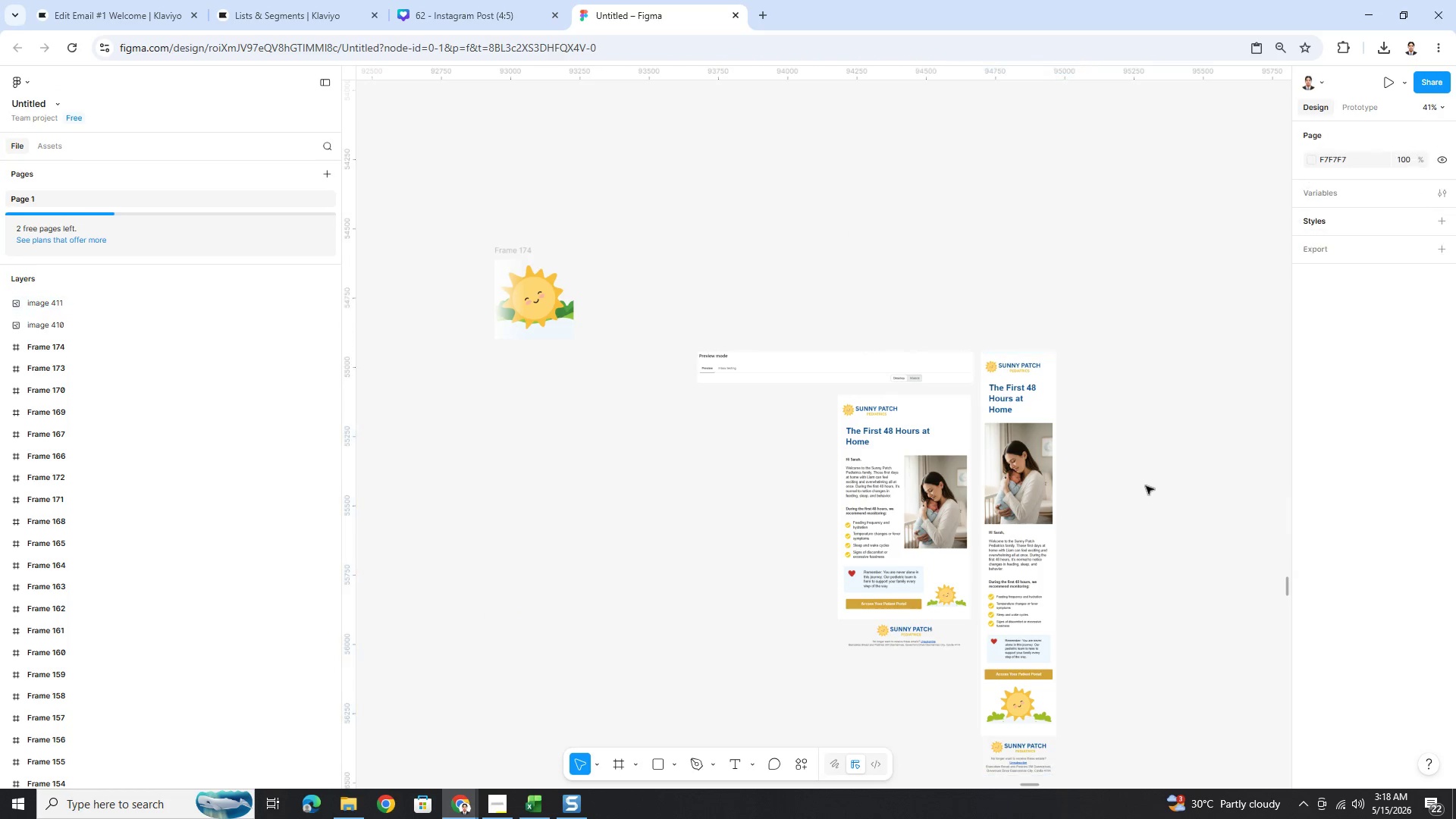 
scroll: coordinate [1146, 486], scroll_direction: down, amount: 5.0
 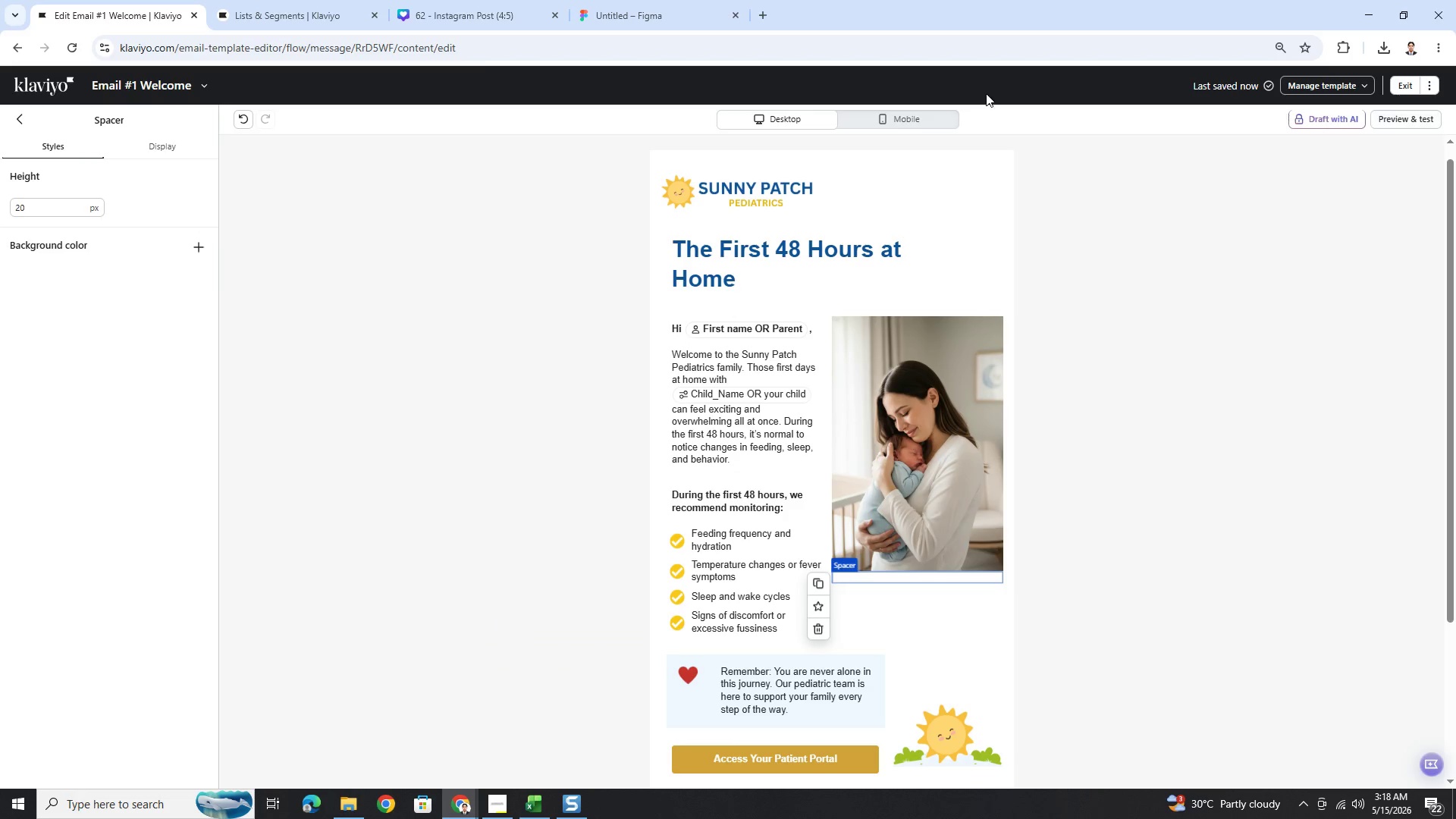 
scroll: coordinate [699, 219], scroll_direction: up, amount: 4.0
 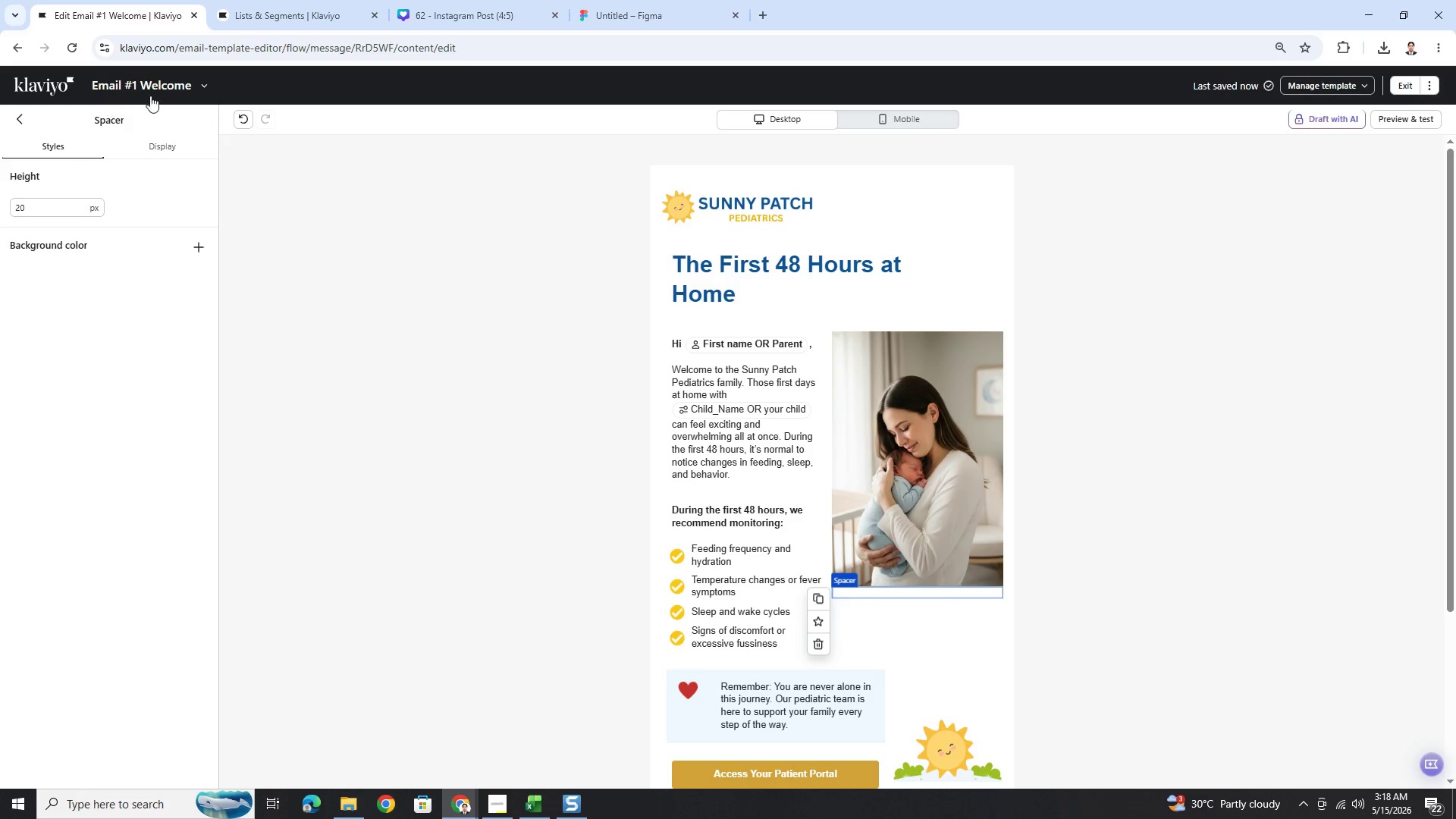 
left_click([201, 88])
 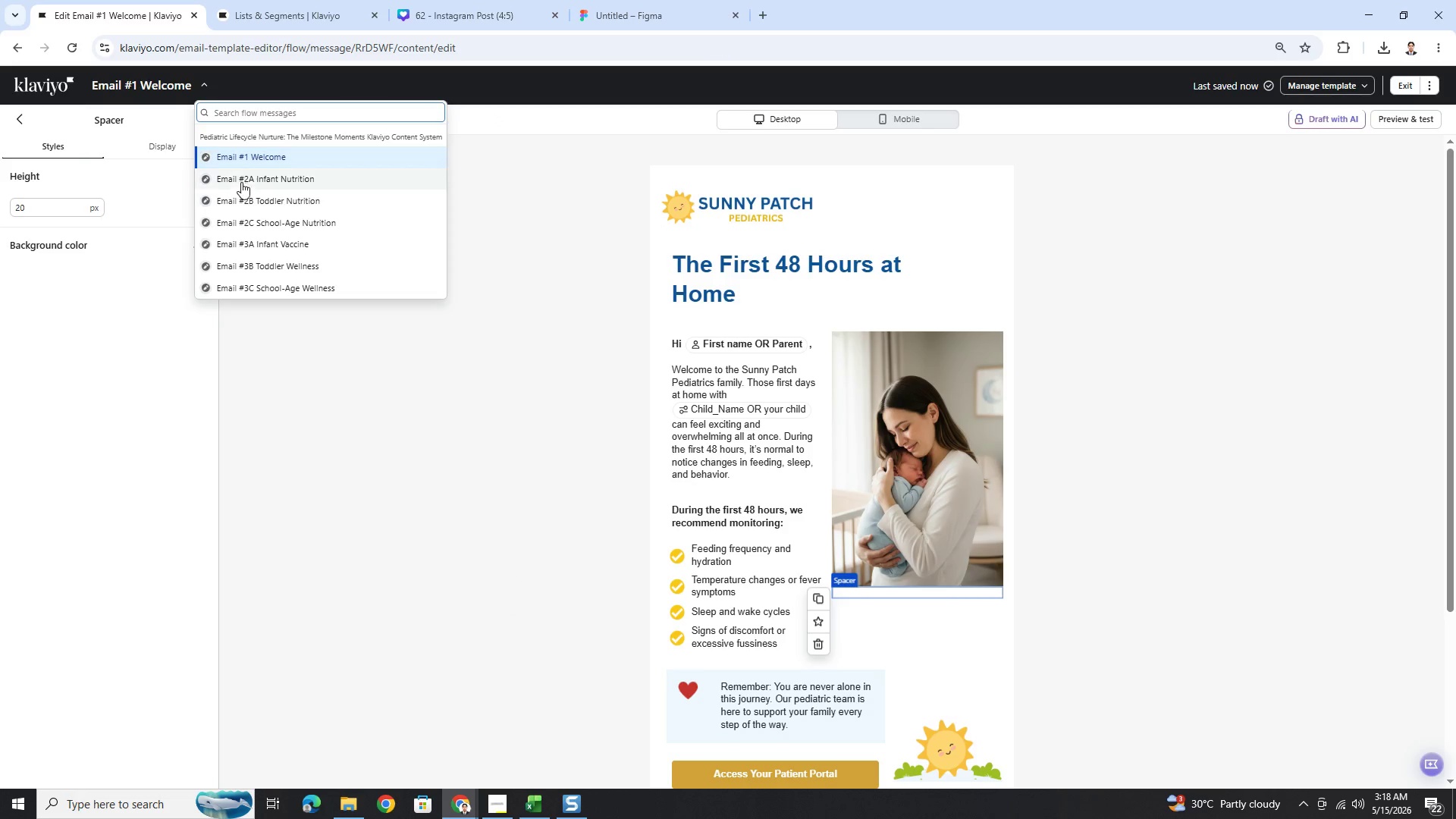 
left_click([242, 184])
 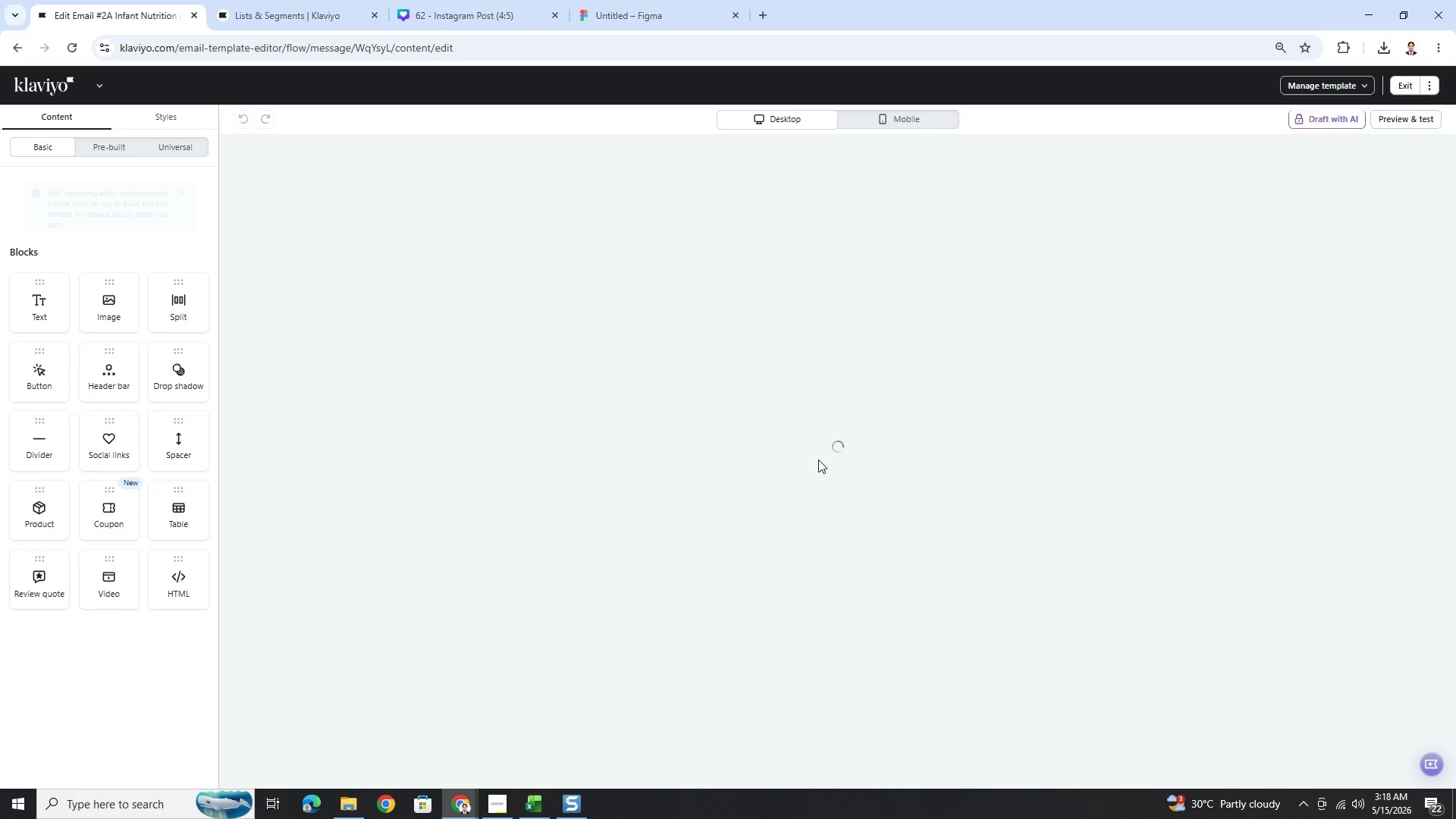 
wait(10.59)
 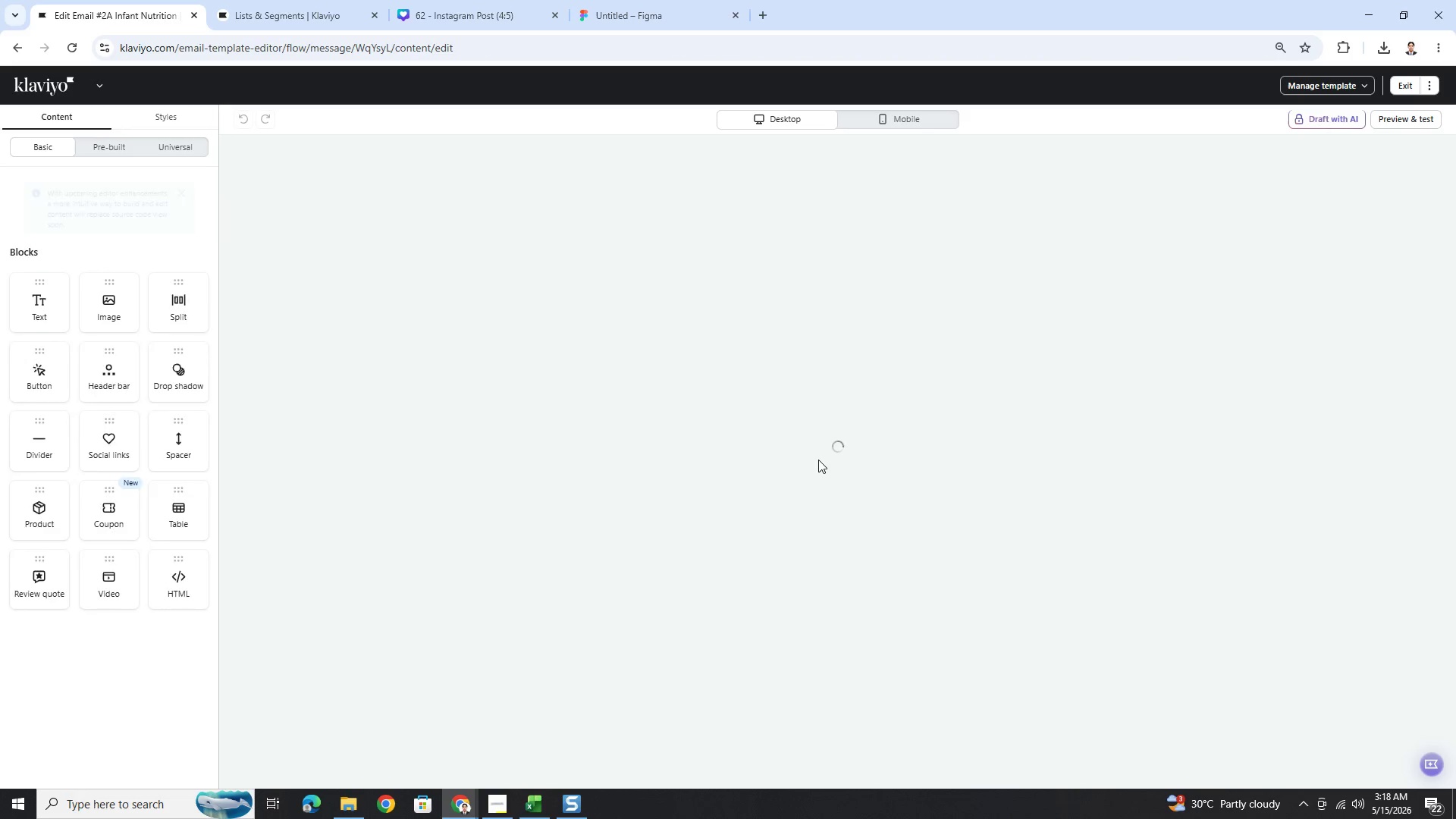 
left_click([1404, 121])
 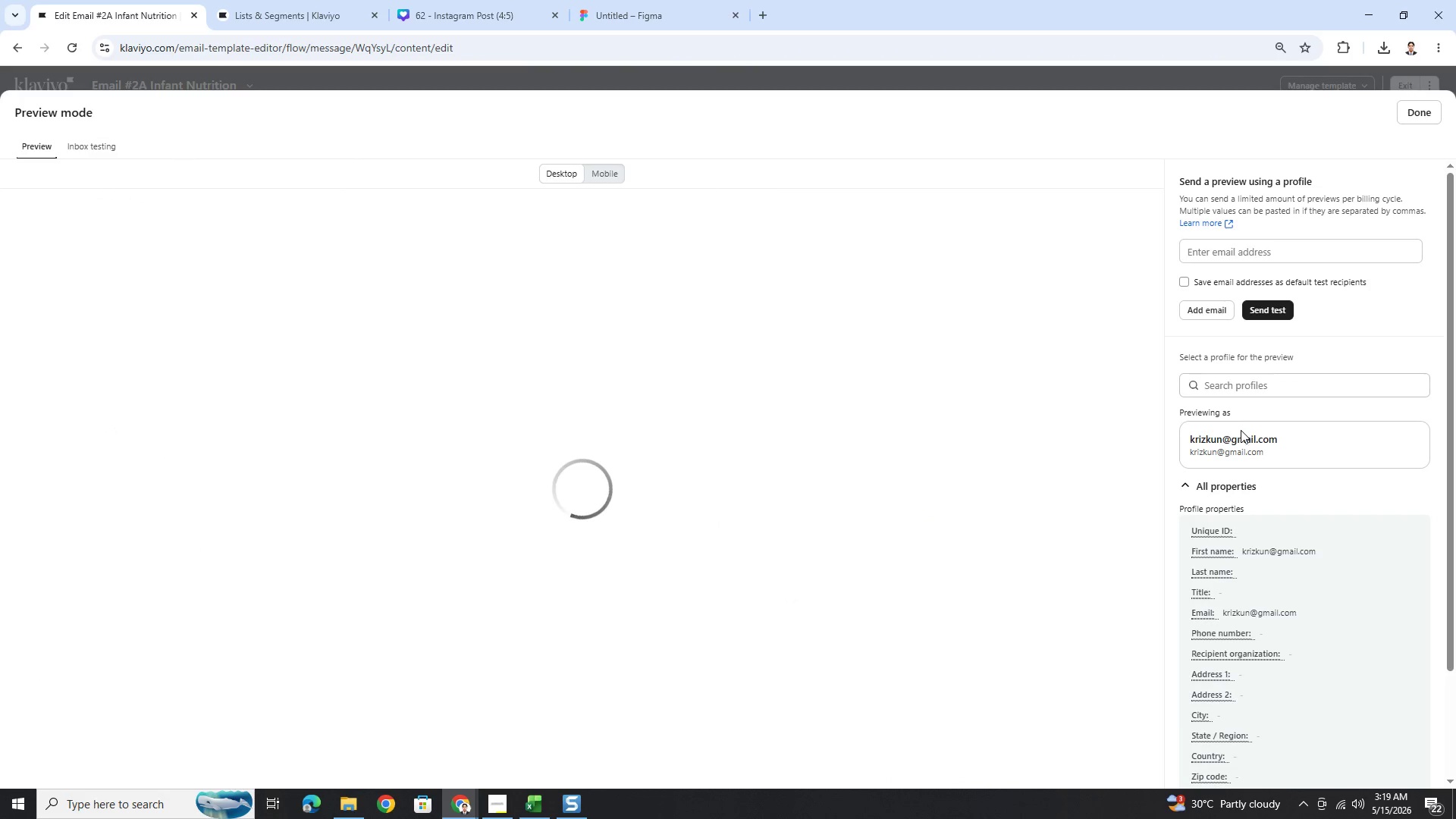 
left_click([1228, 393])
 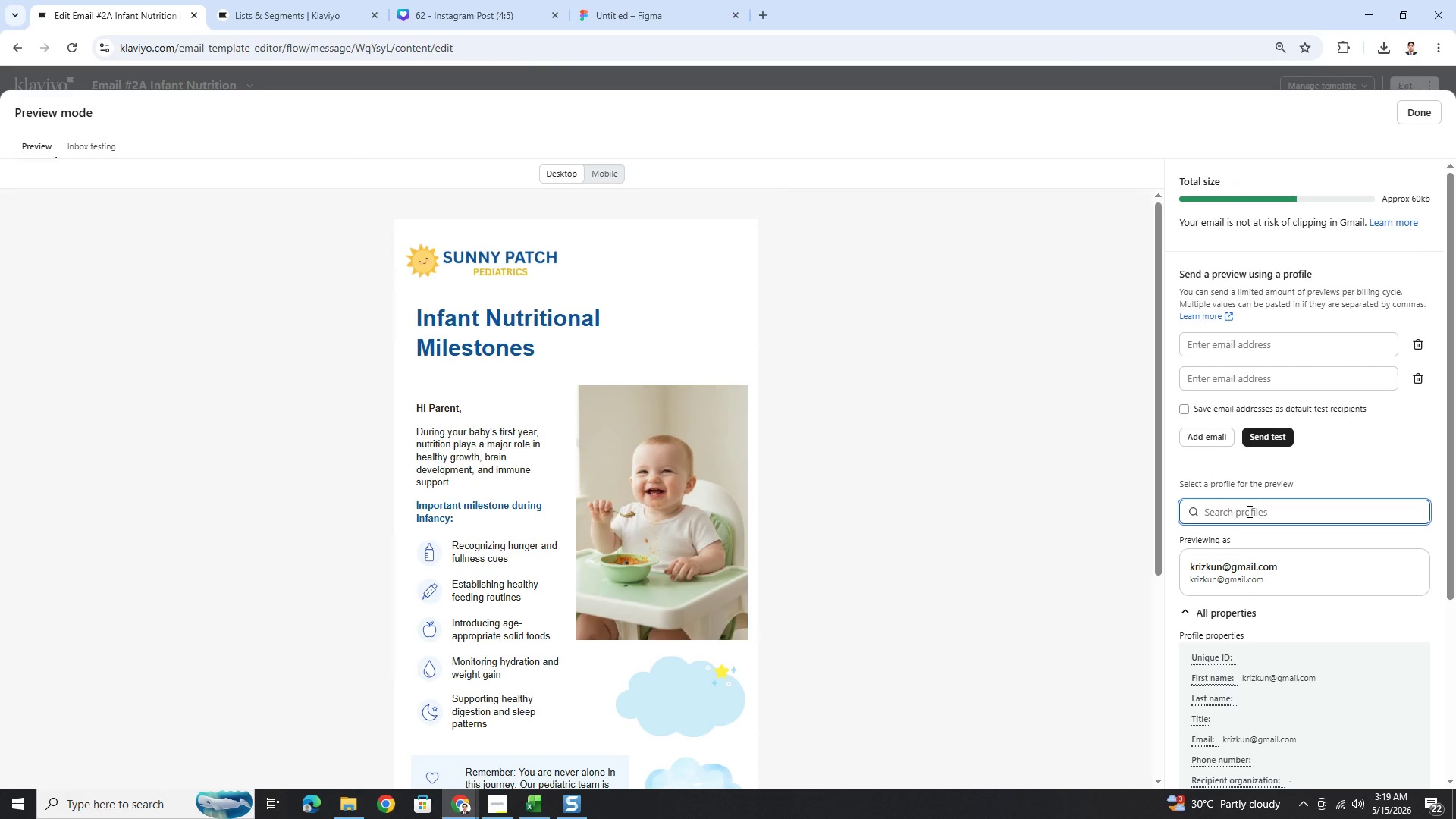 
type(jenskins)
 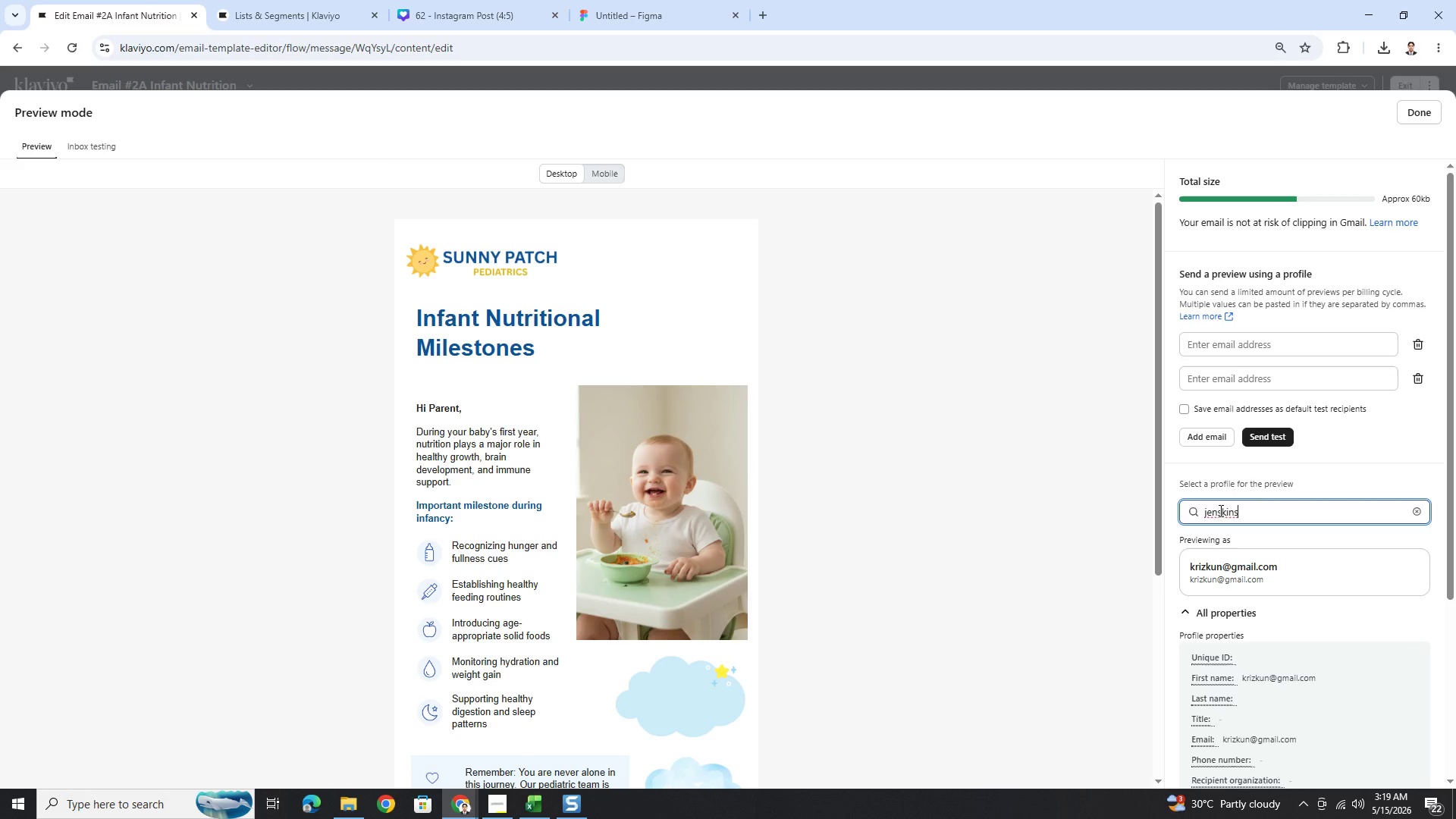 
key(Backspace)
 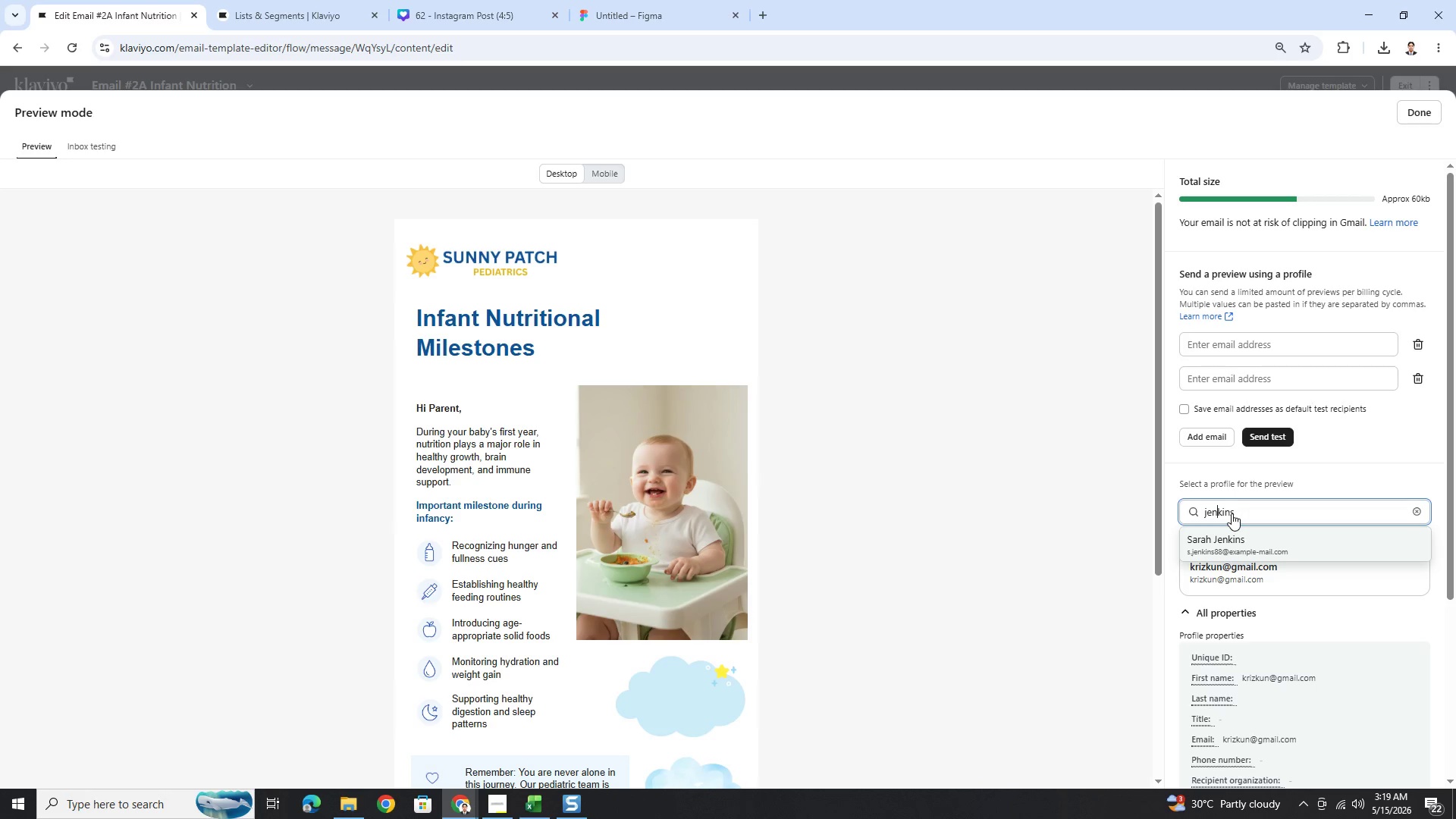 
left_click([1248, 536])
 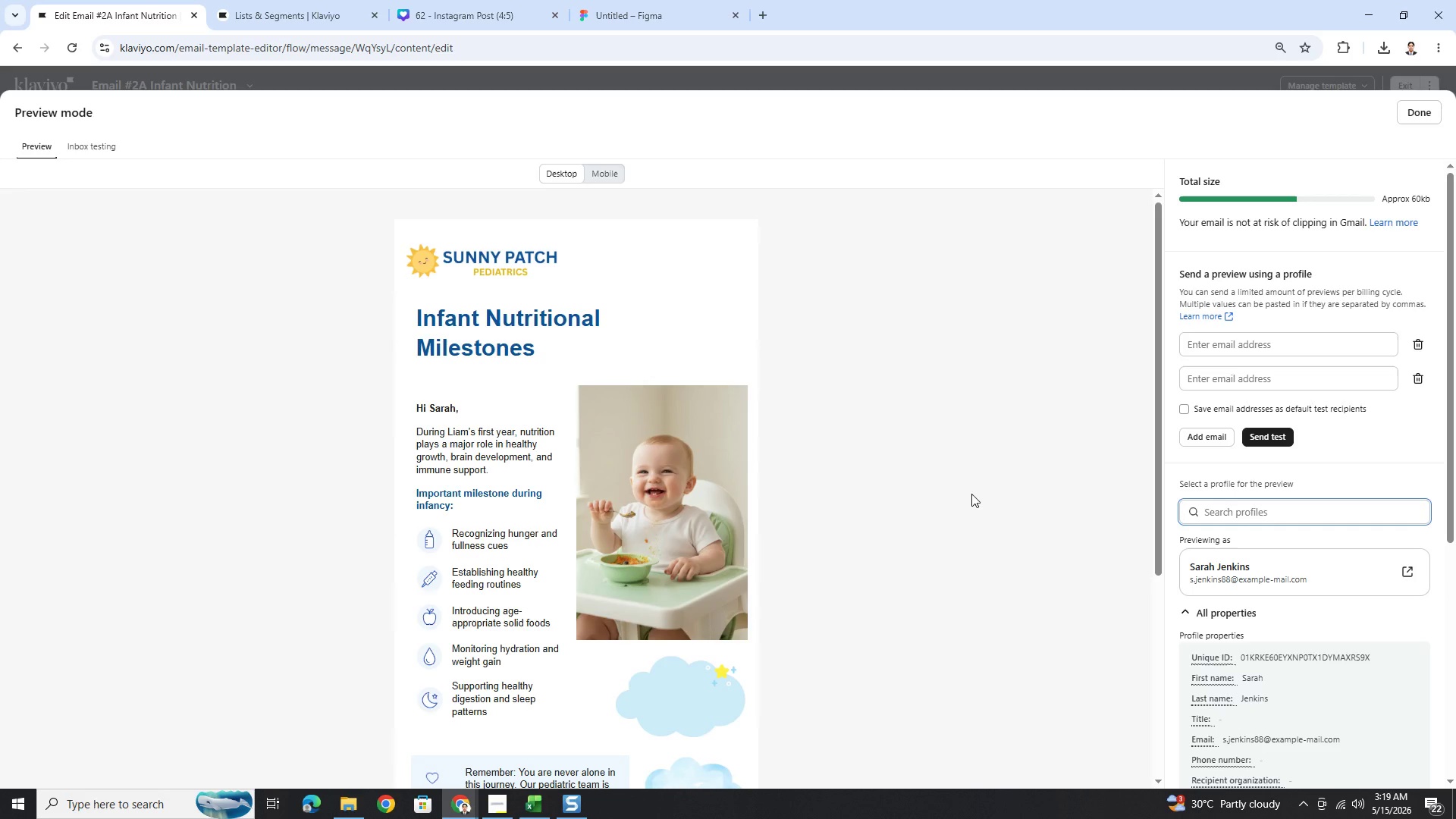 
wait(7.16)
 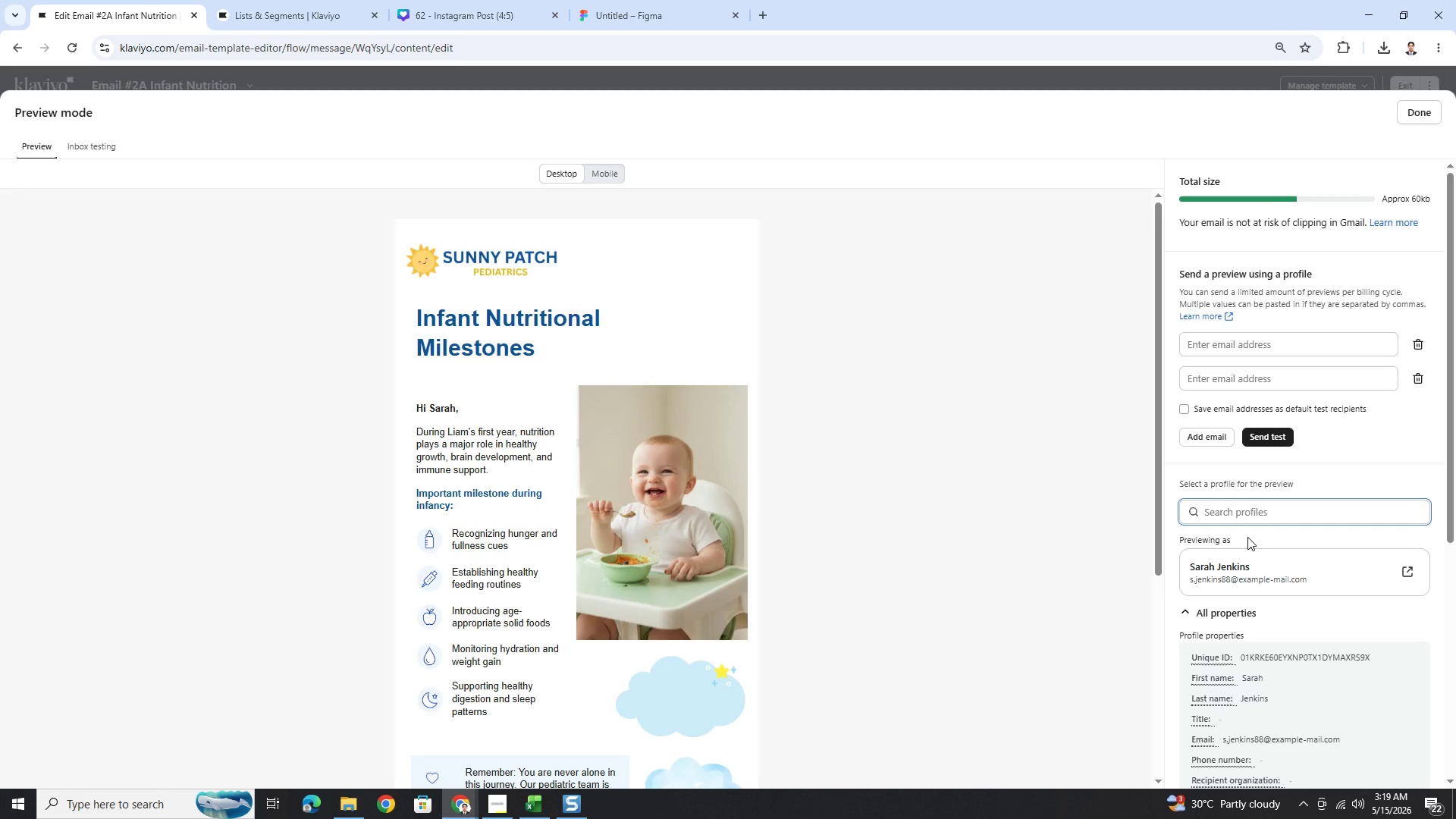 
hold_key(key=ControlLeft, duration=0.39)
scroll: coordinate [901, 491], scroll_direction: up, amount: 1.0
 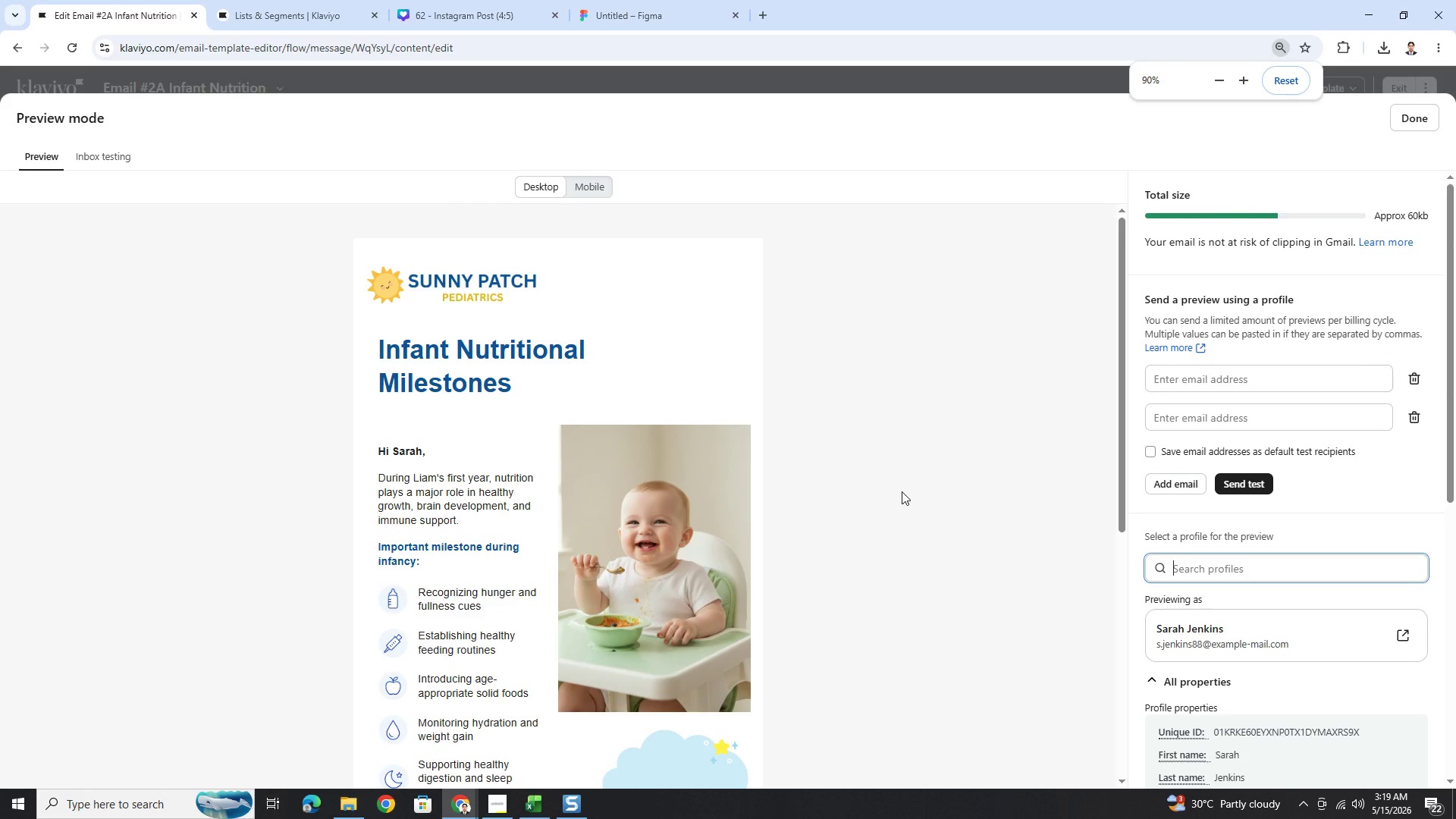 
hold_key(key=ControlLeft, duration=0.33)
scroll: coordinate [902, 491], scroll_direction: down, amount: 1.0
 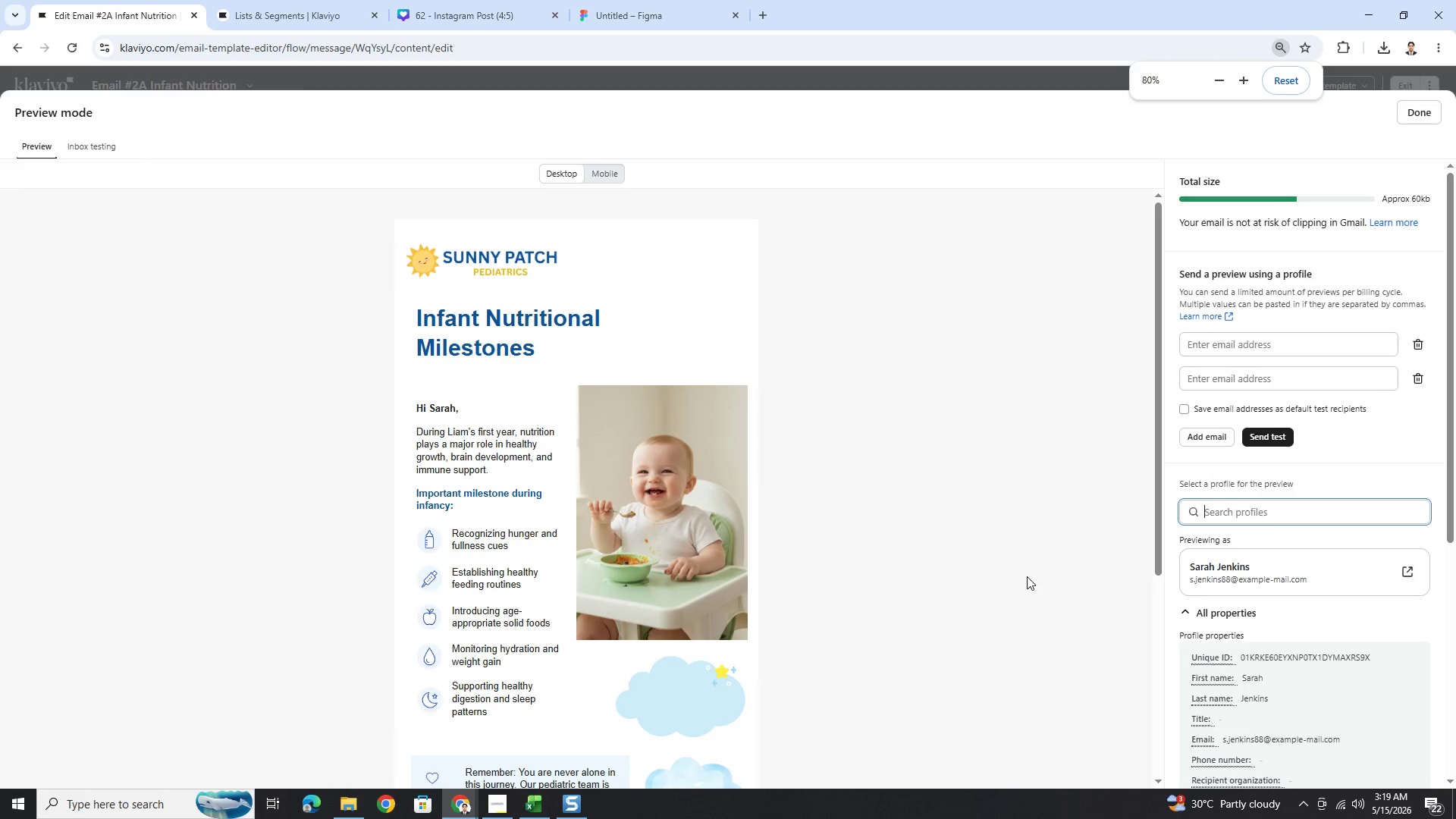 
key(PrintScreen)
 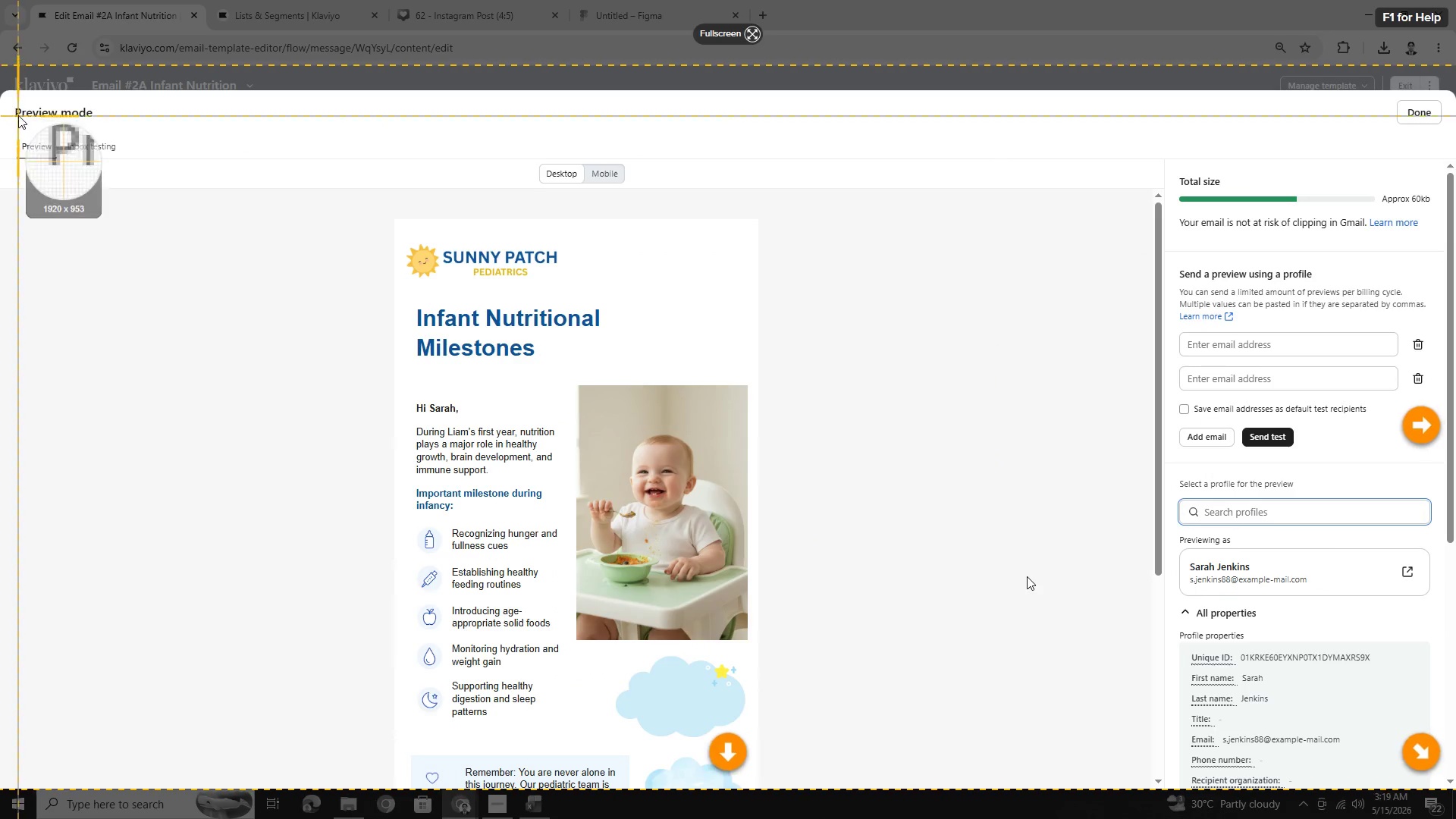 
left_click_drag(start_coordinate=[14, 102], to_coordinate=[765, 753])
 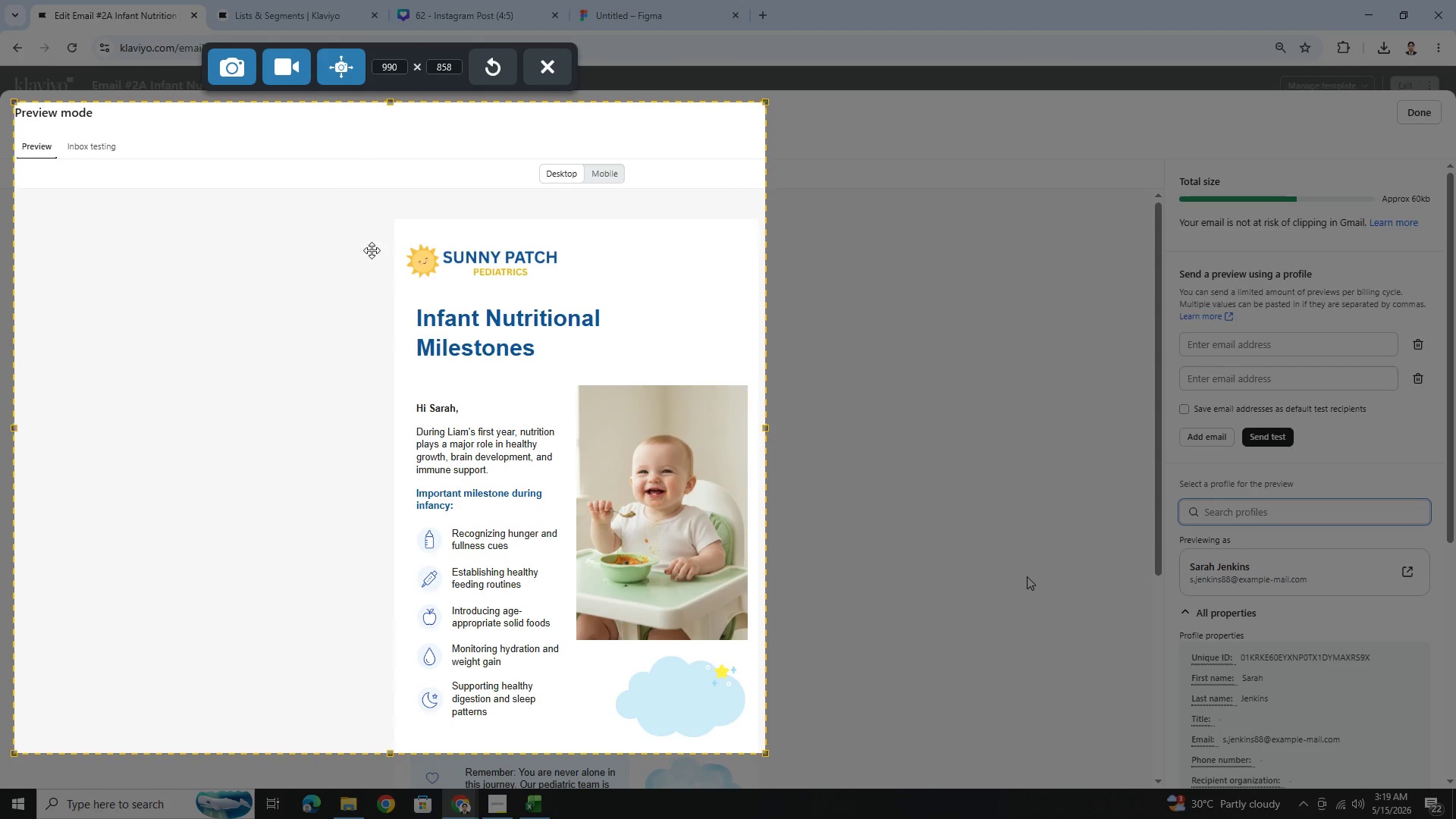 
left_click_drag(start_coordinate=[491, 754], to_coordinate=[491, 766])
 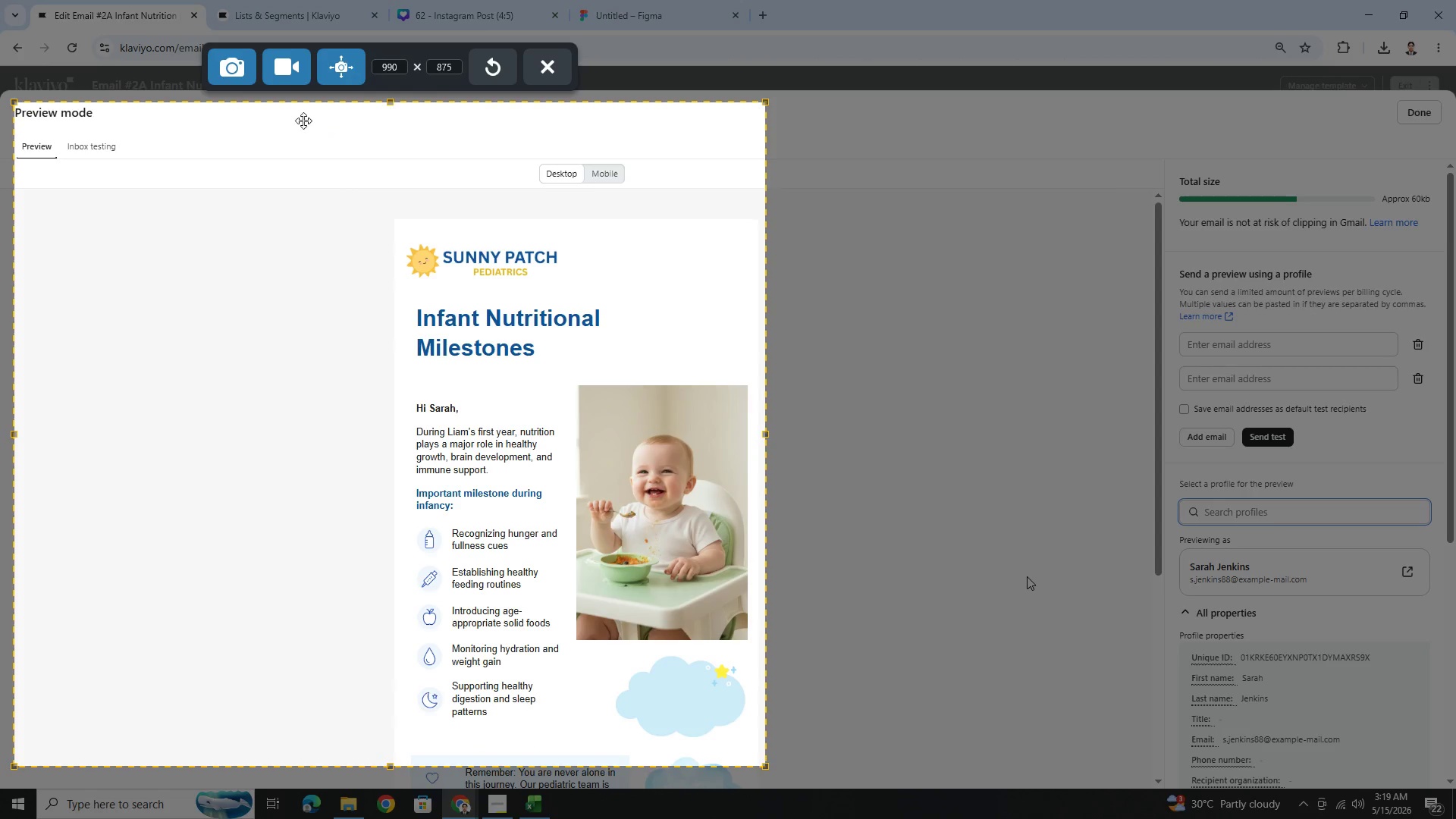 
left_click([341, 56])
 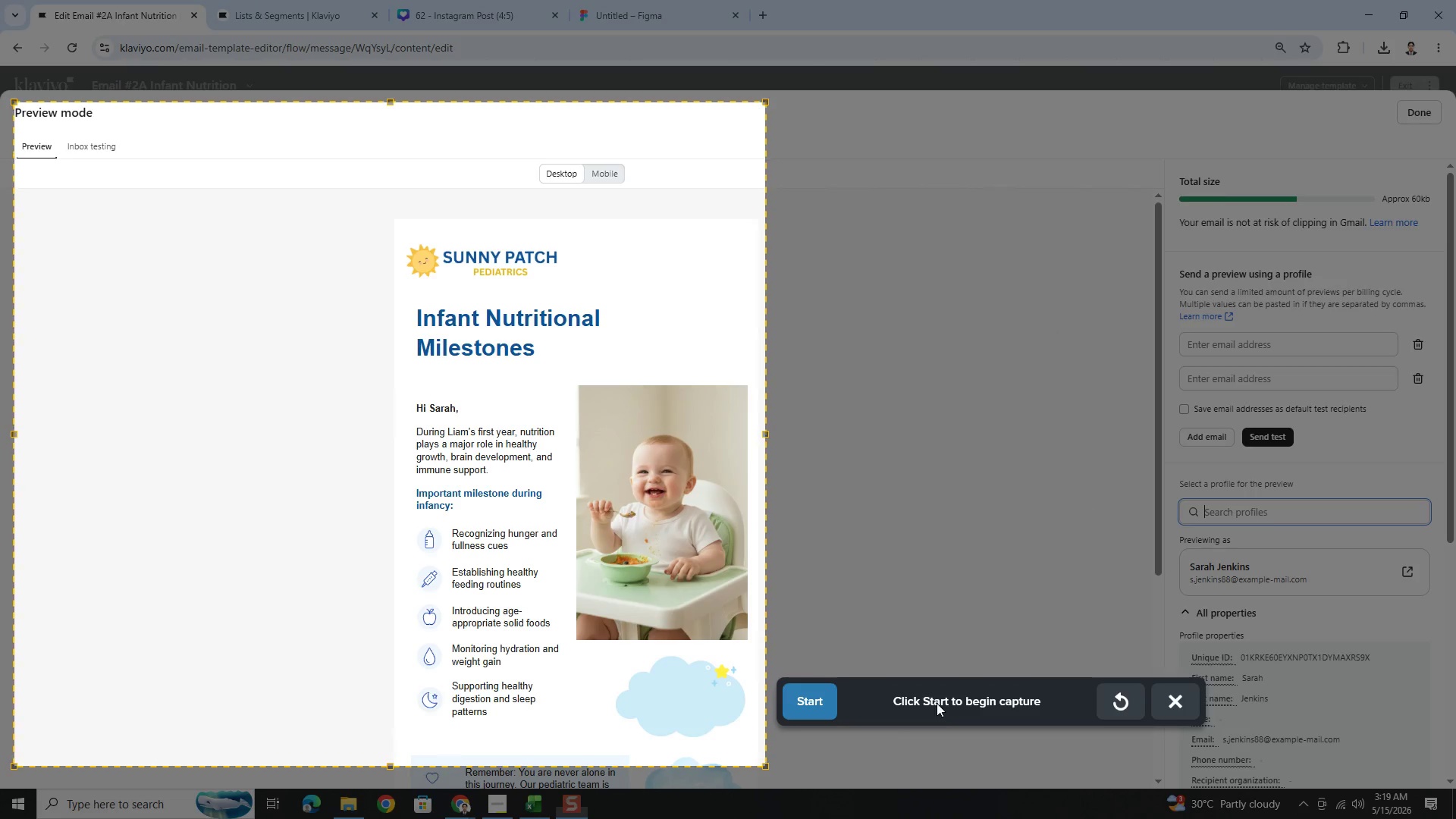 
left_click([833, 708])
 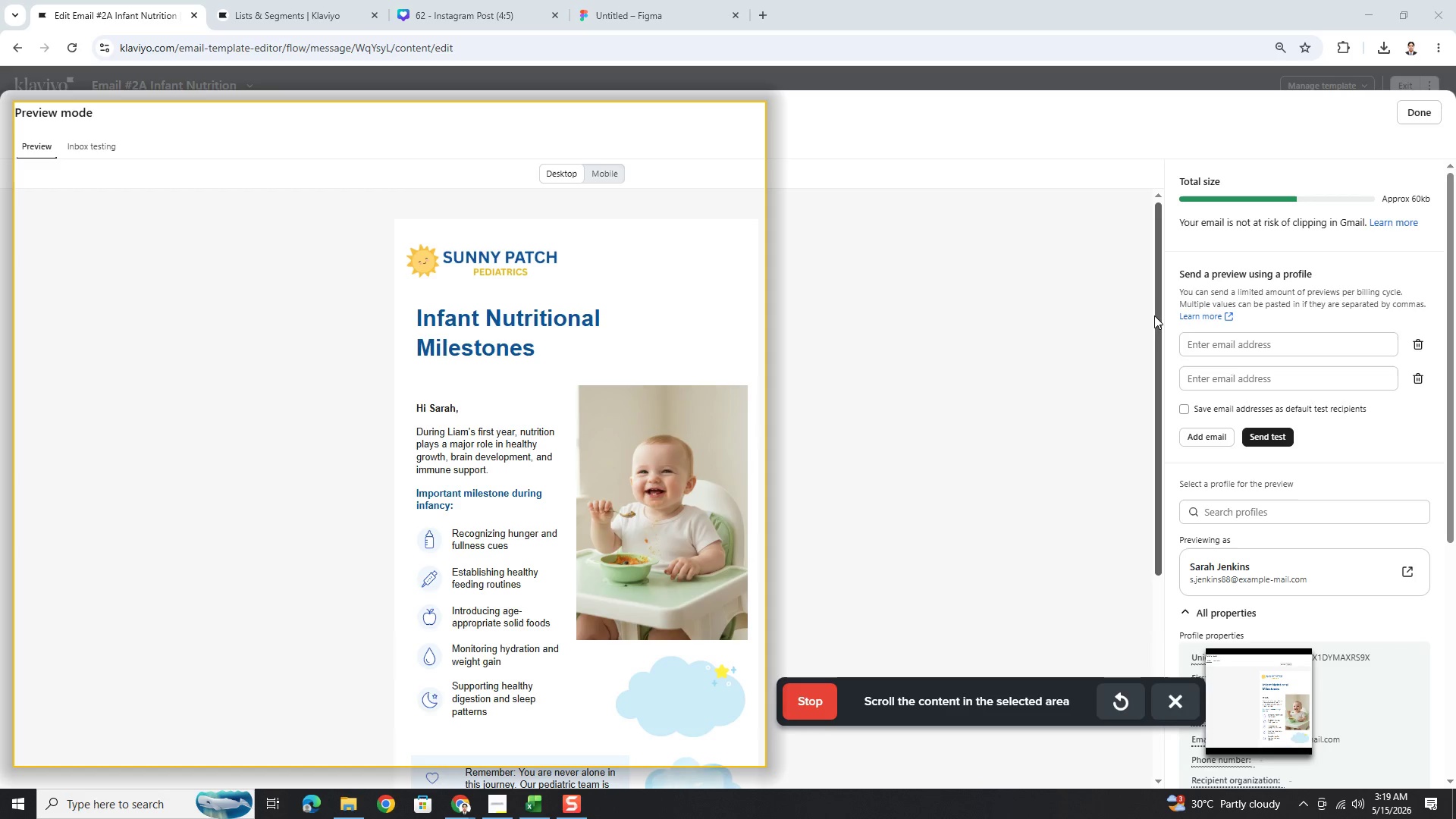 
left_click_drag(start_coordinate=[1156, 312], to_coordinate=[1150, 455])
 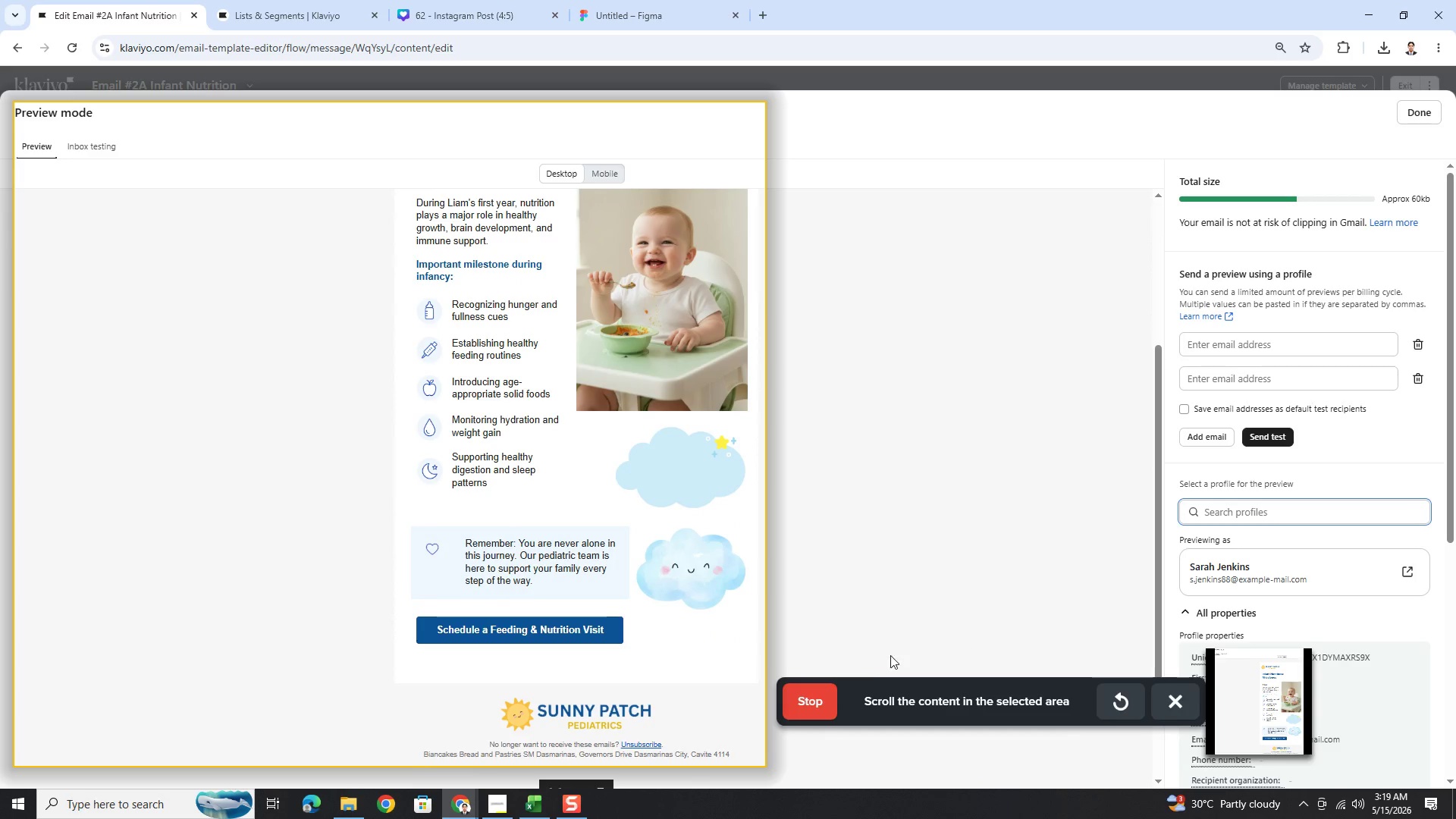 
left_click([802, 704])
 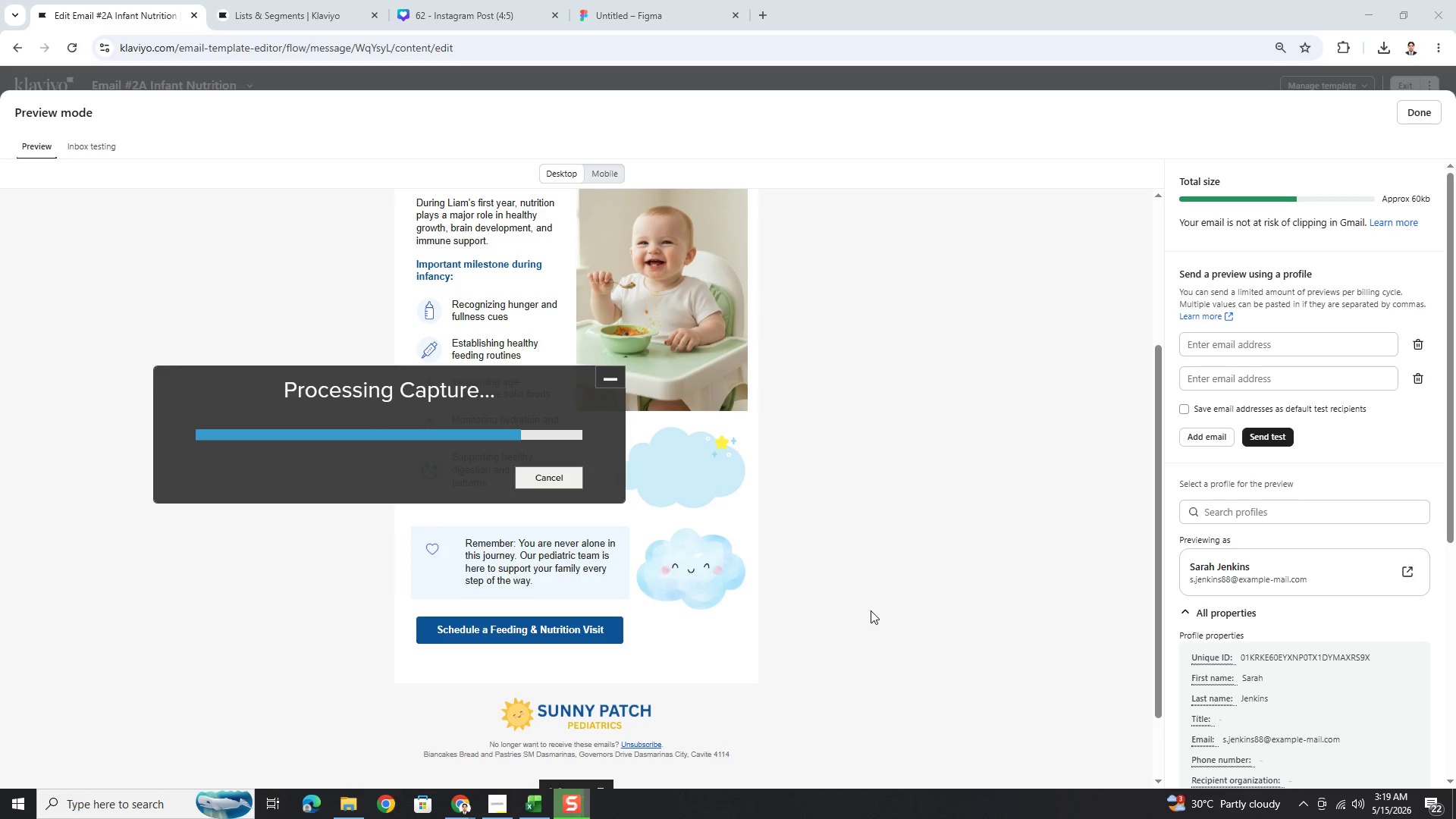 
wait(5.41)
 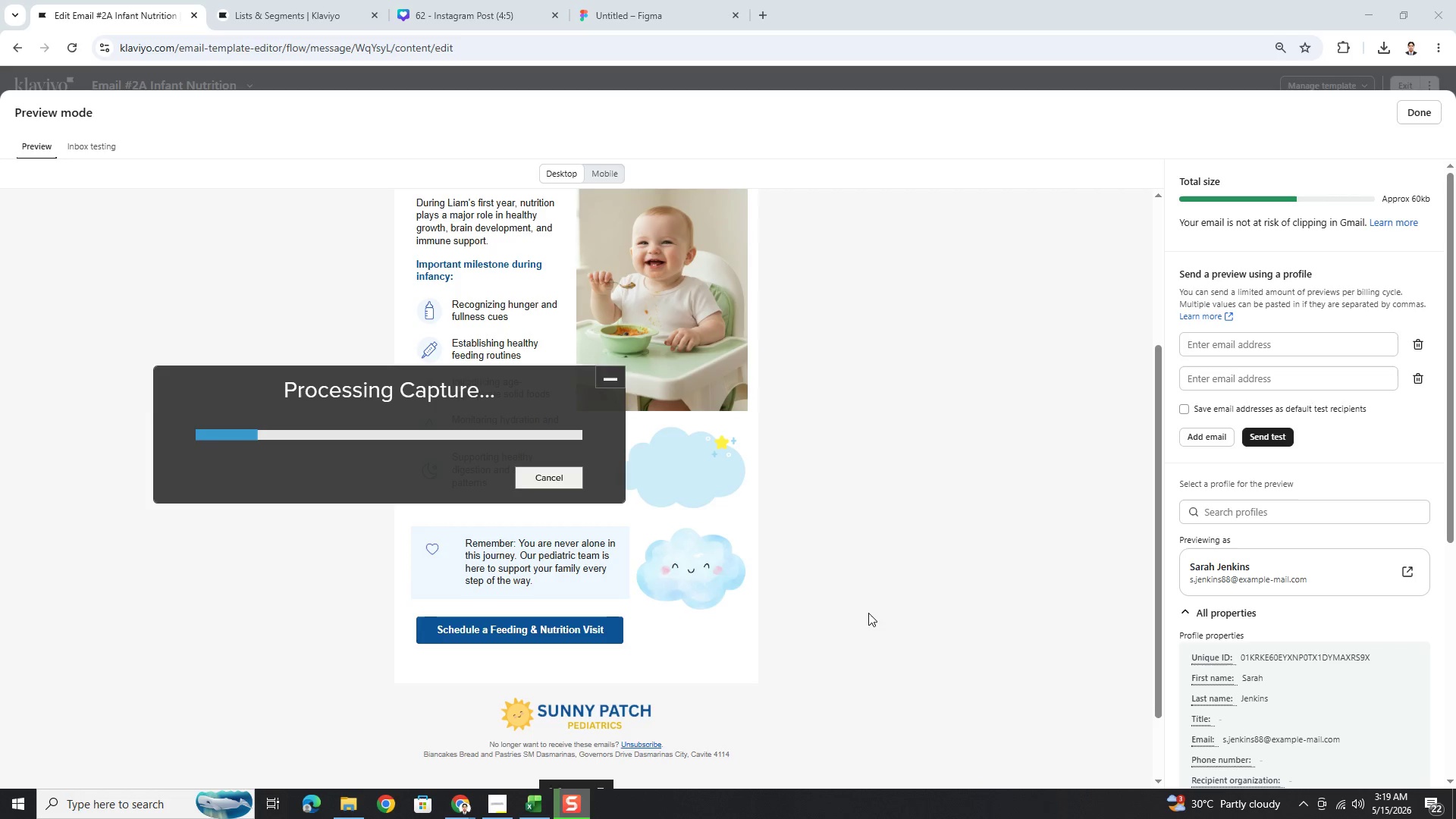 
key(Control+C)
 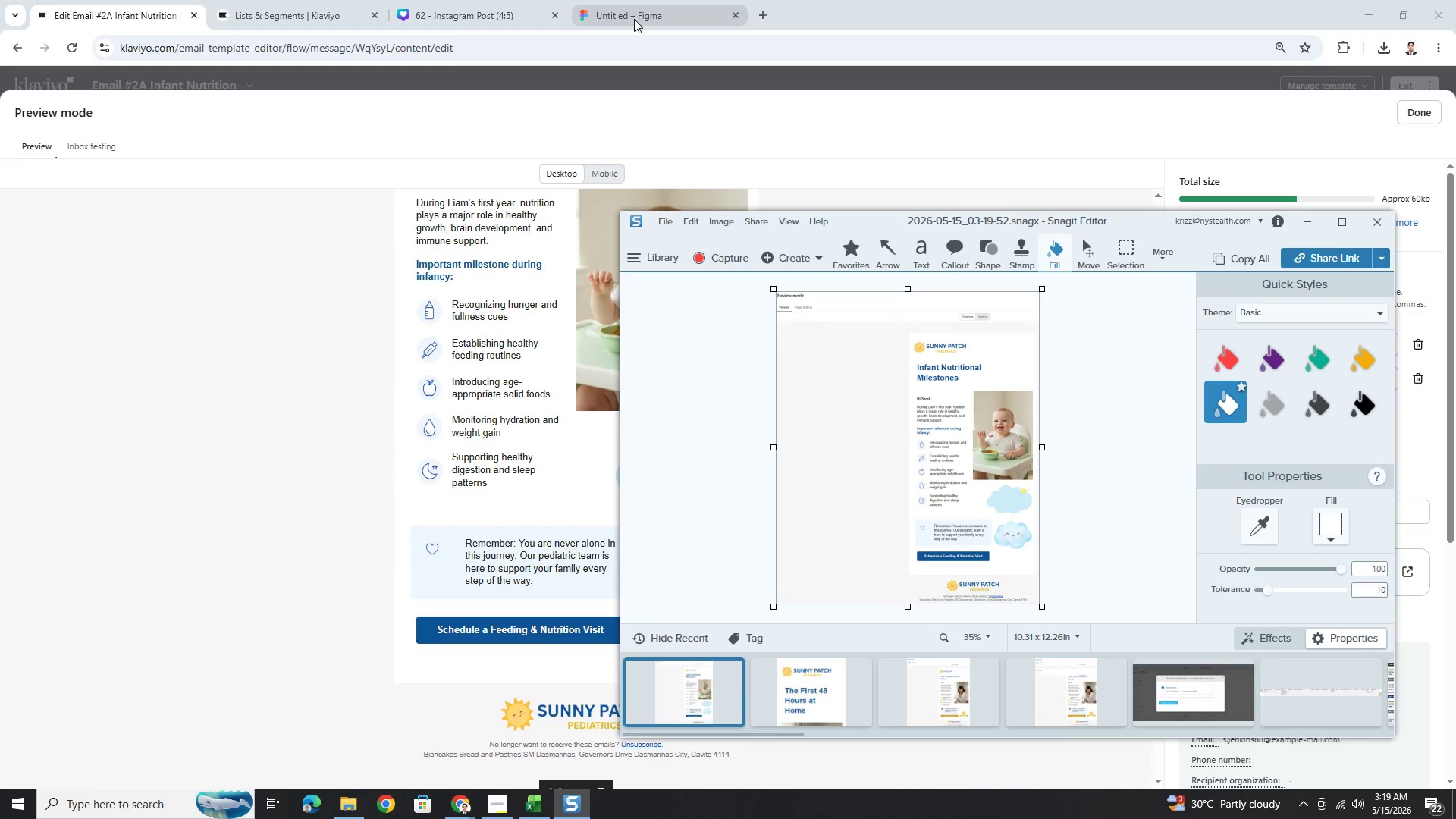 
left_click([634, 19])
 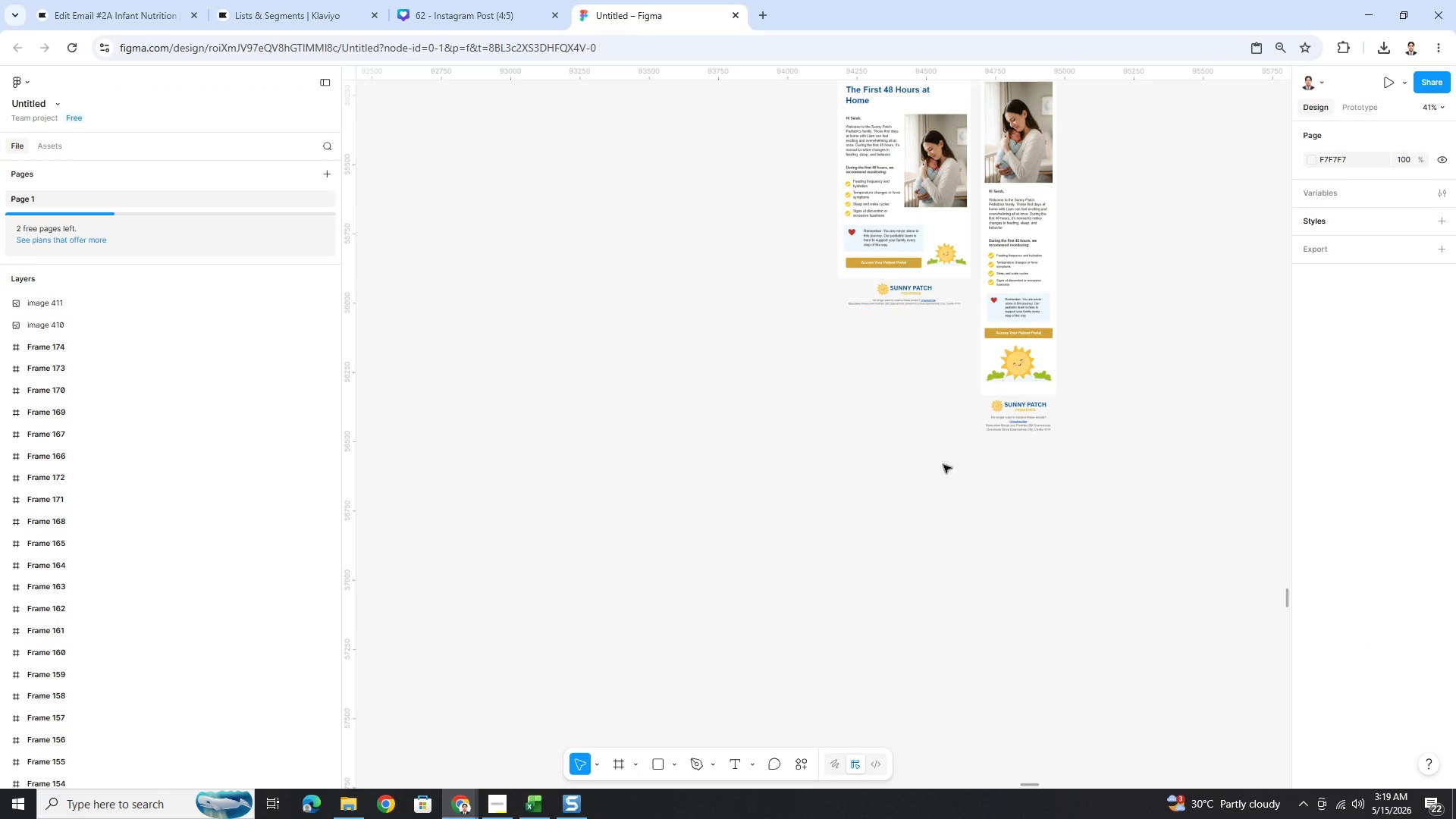 
key(Control+V)
 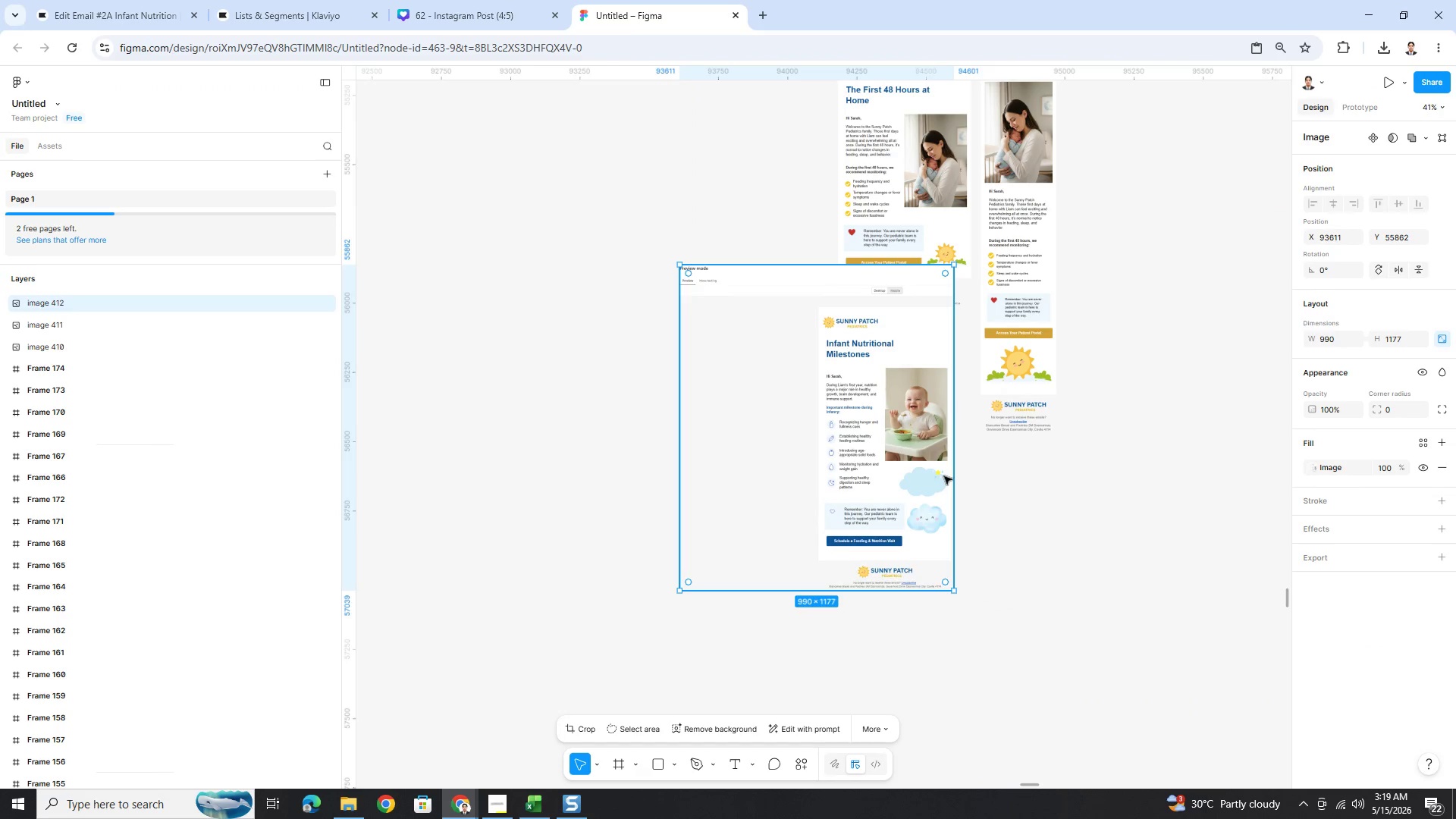 
left_click_drag(start_coordinate=[888, 391], to_coordinate=[908, 596])
 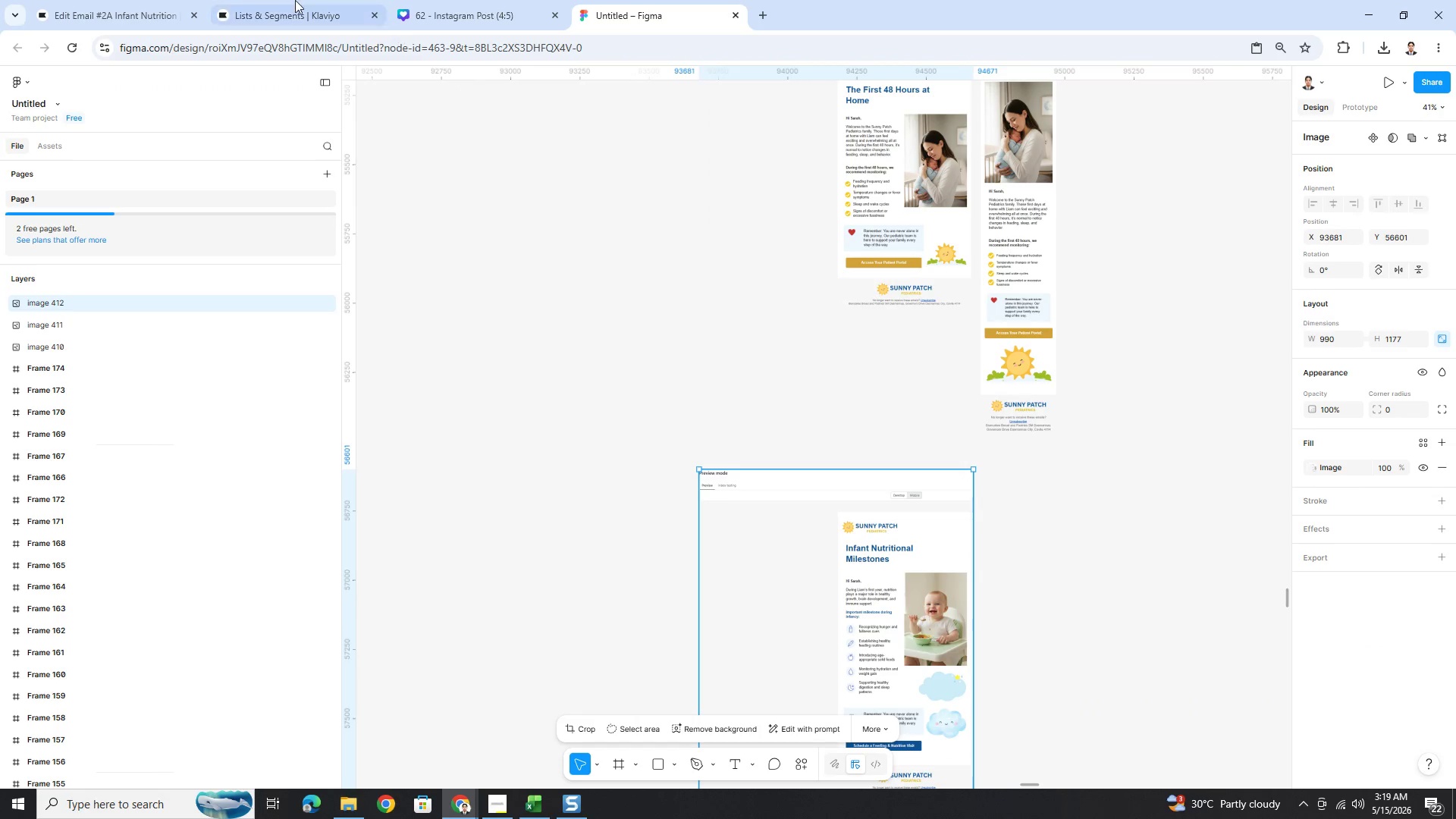 
left_click([119, 0])
 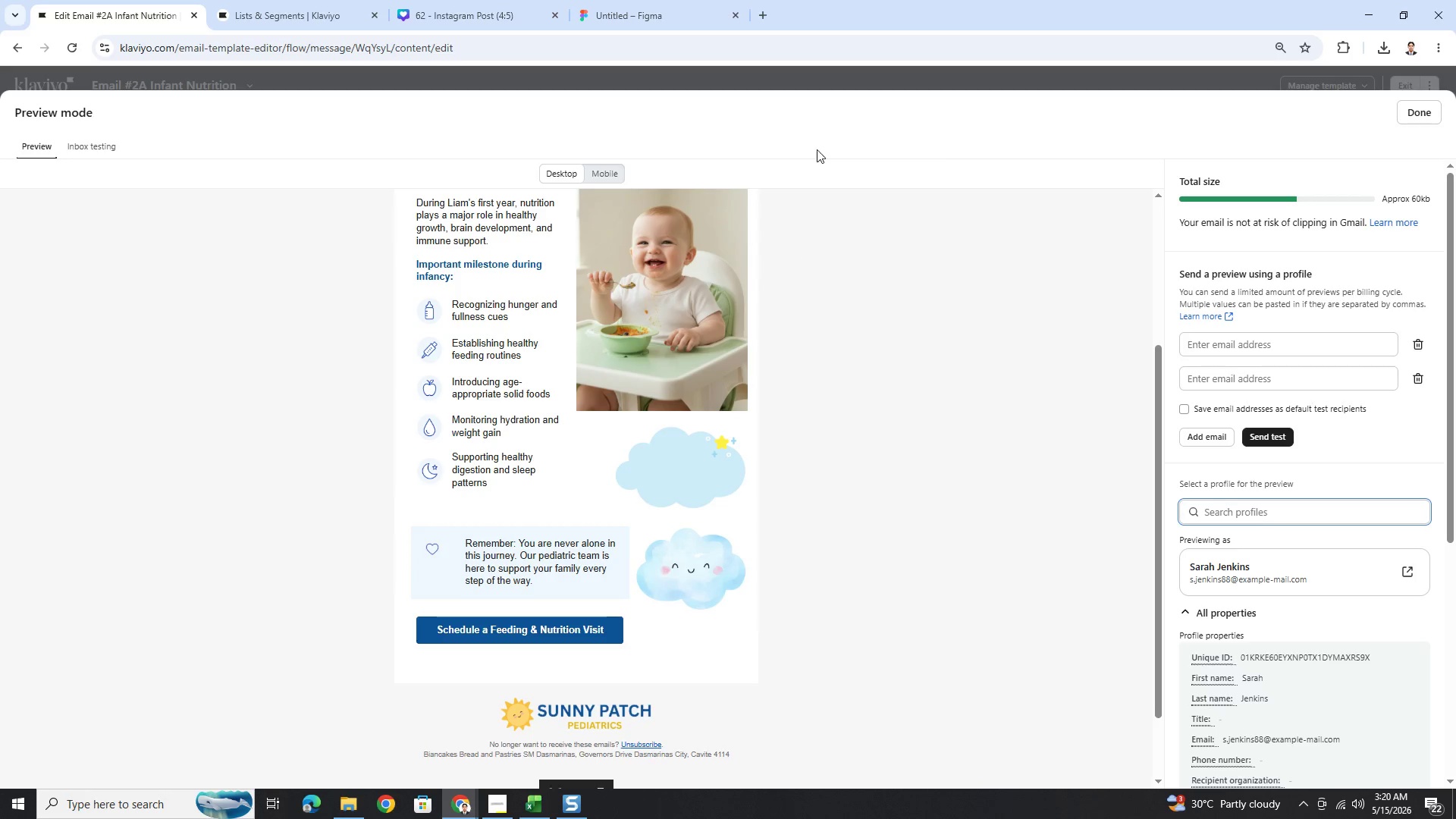 
left_click([613, 170])
 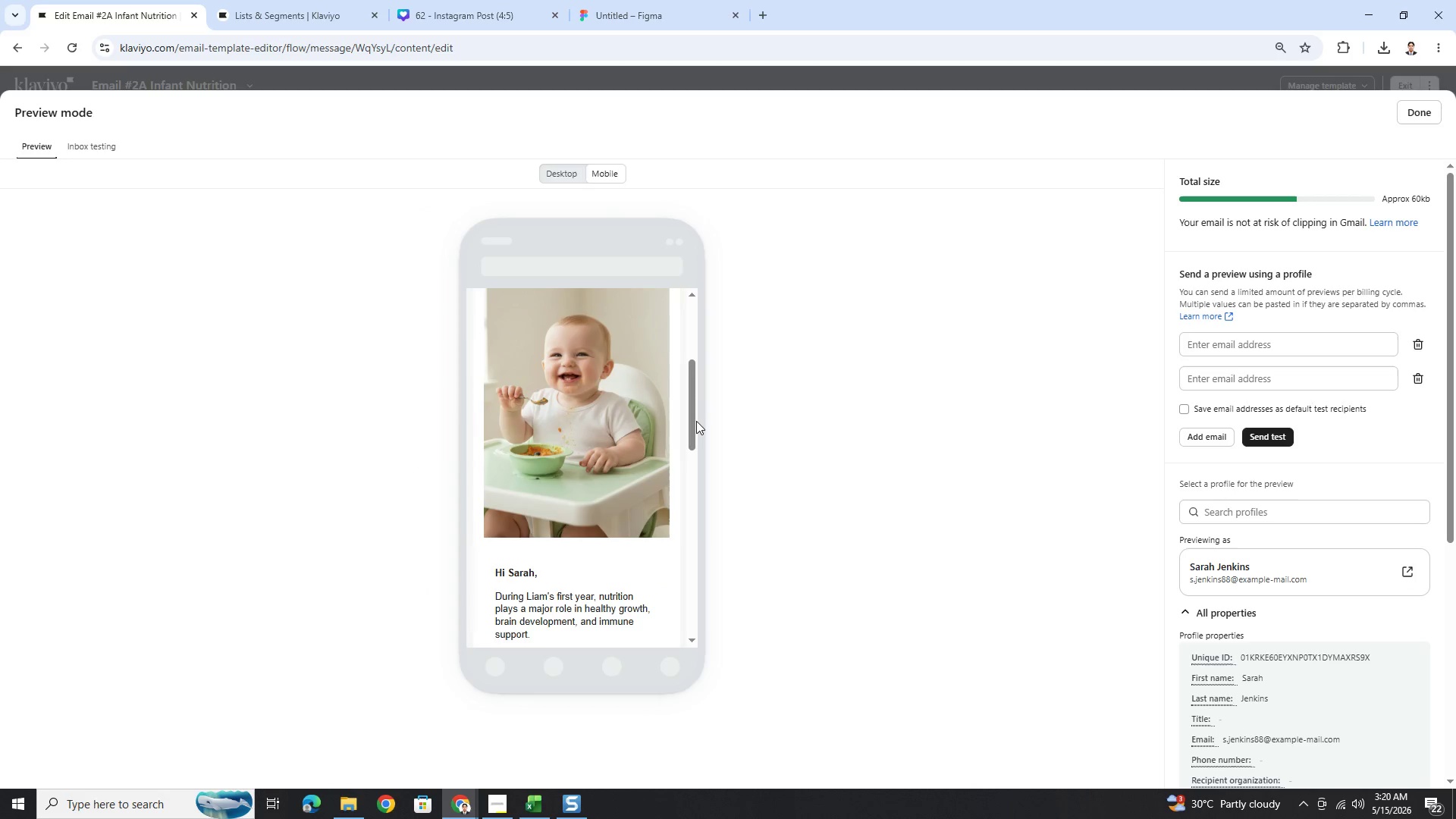 
scroll: coordinate [695, 423], scroll_direction: up, amount: 5.0
 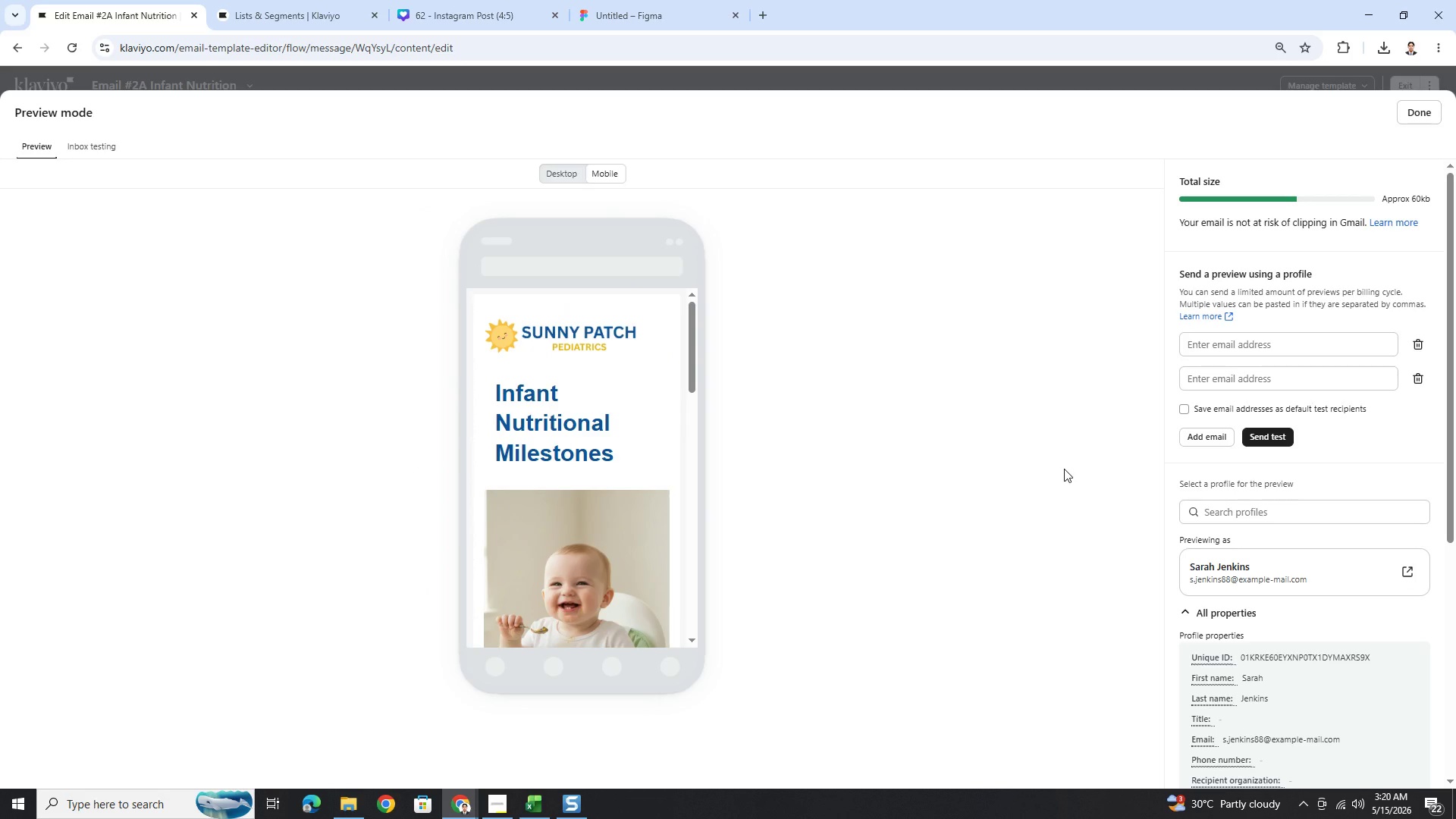 
key(PrintScreen)
 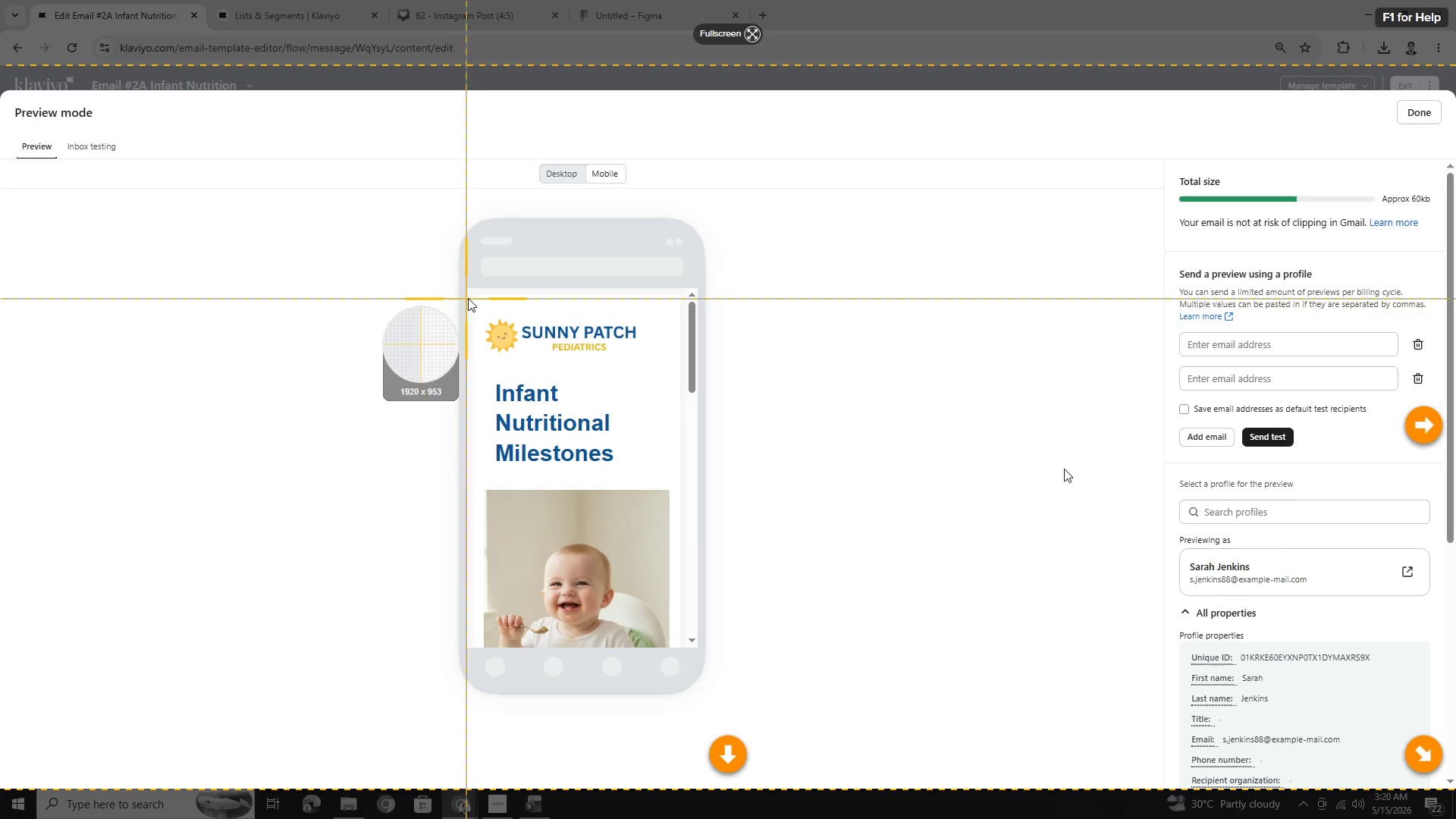 
left_click_drag(start_coordinate=[472, 295], to_coordinate=[680, 645])
 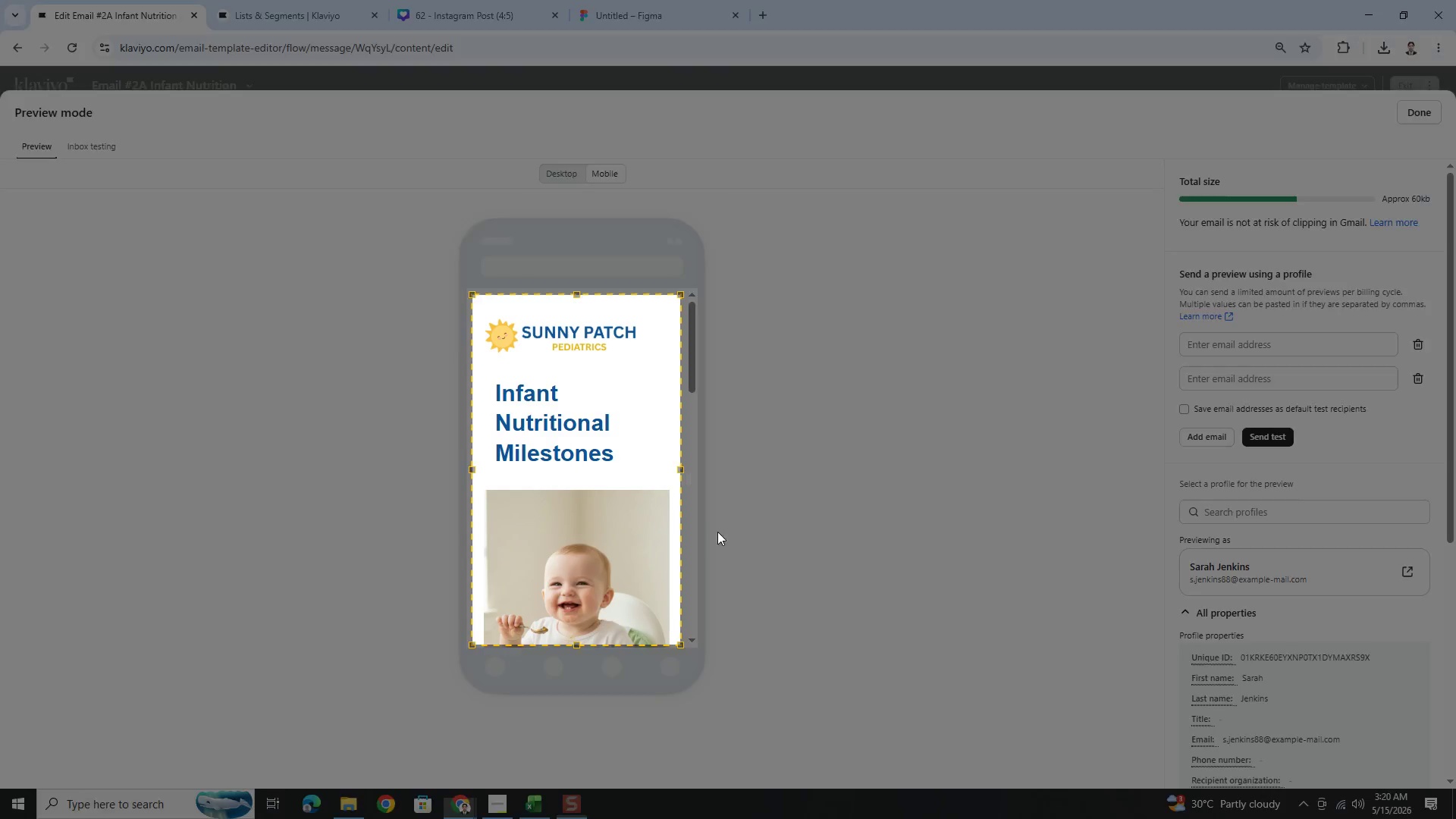 
left_click([391, 221])
 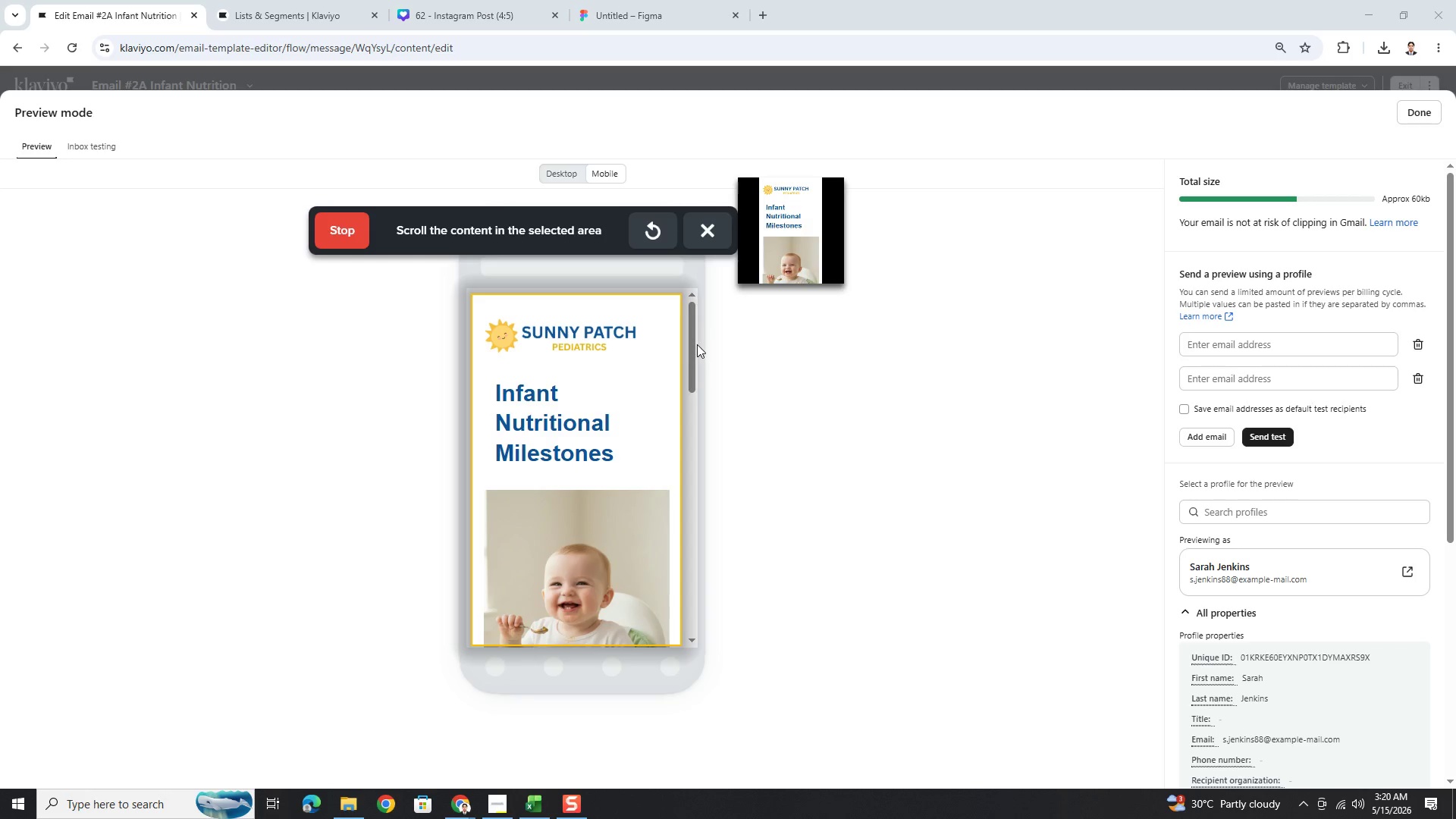 
left_click_drag(start_coordinate=[693, 340], to_coordinate=[700, 566])
 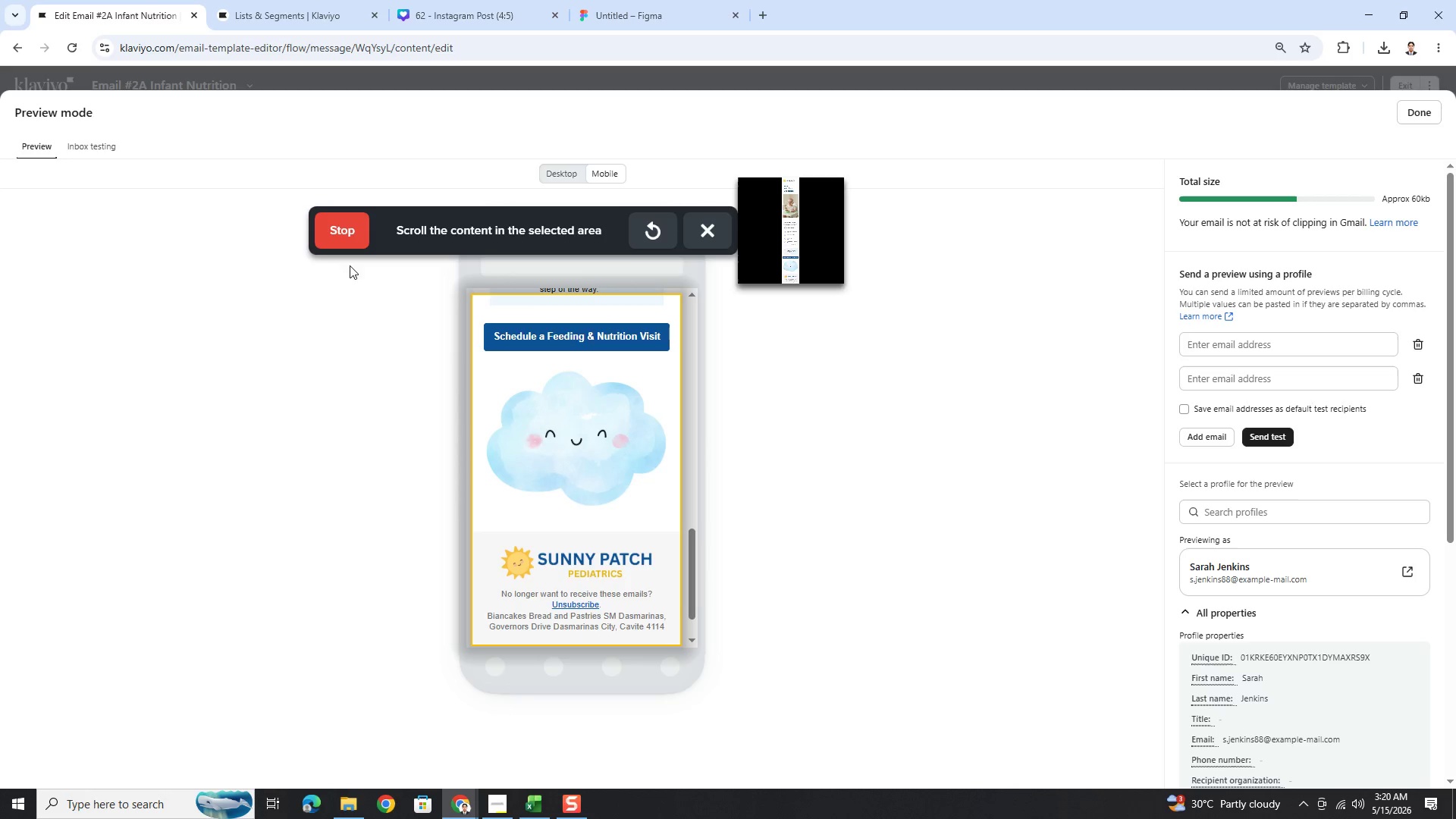 
left_click([348, 224])
 